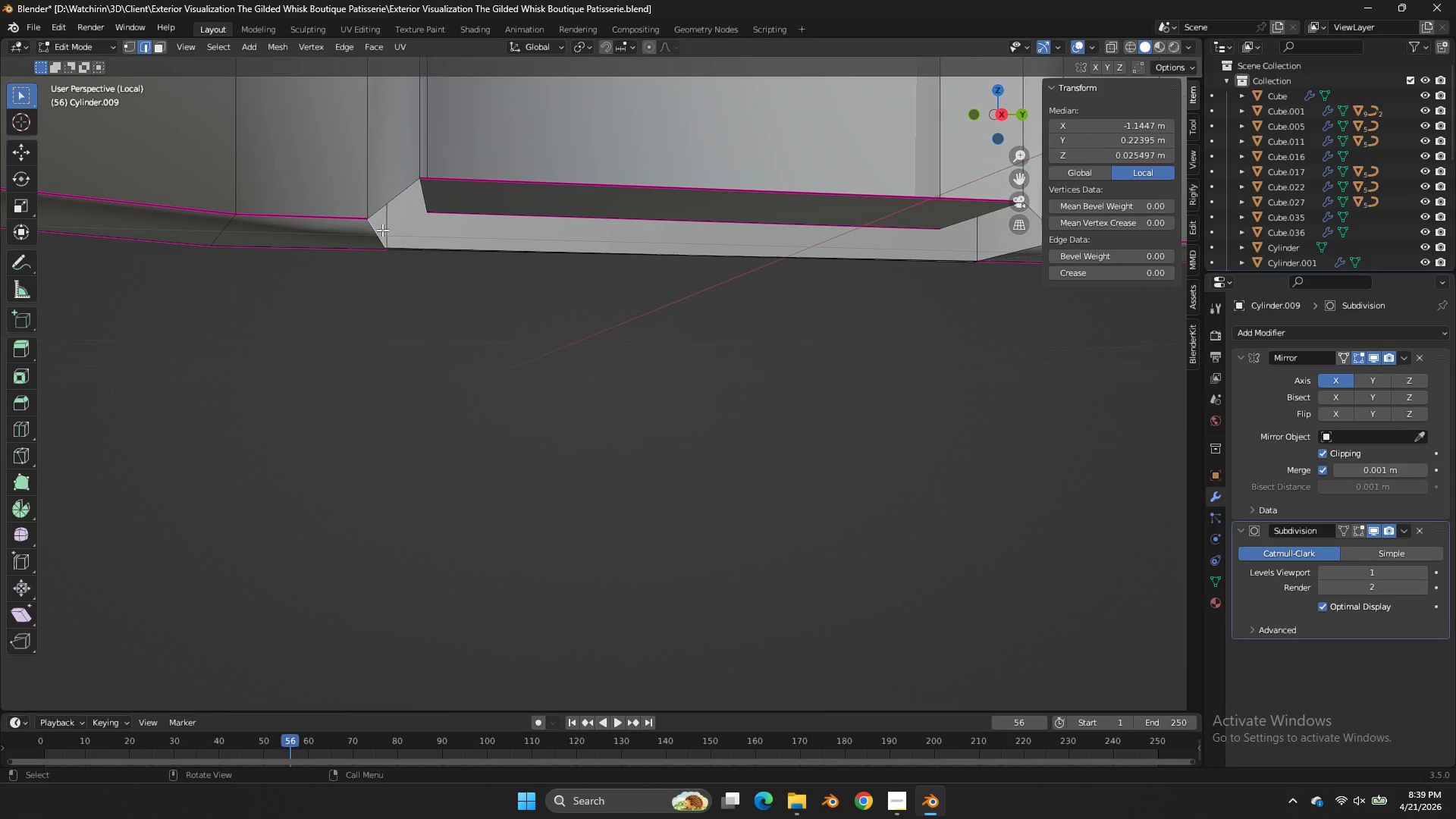 
double_click([389, 202])
 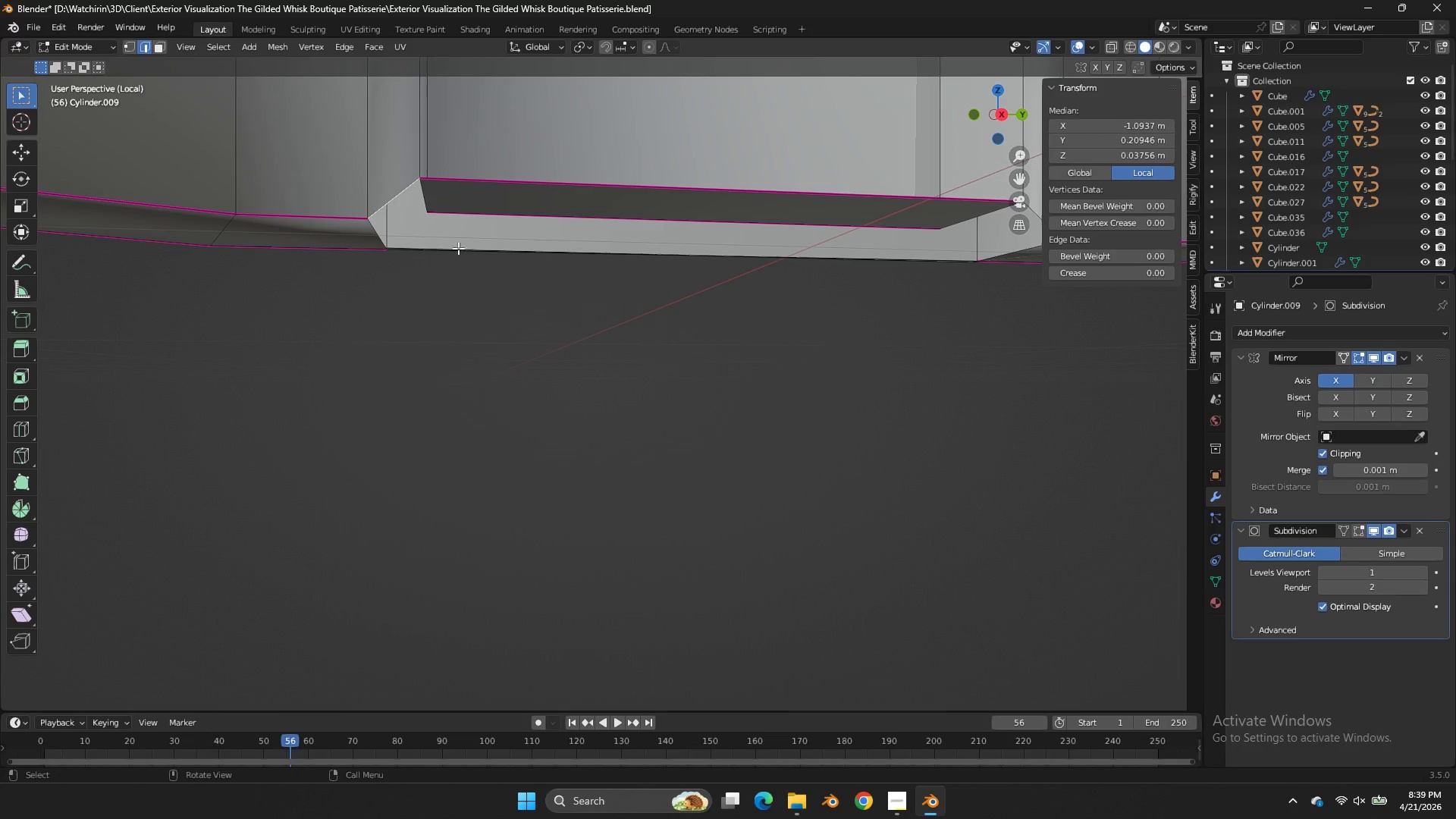 
left_click([344, 235])
 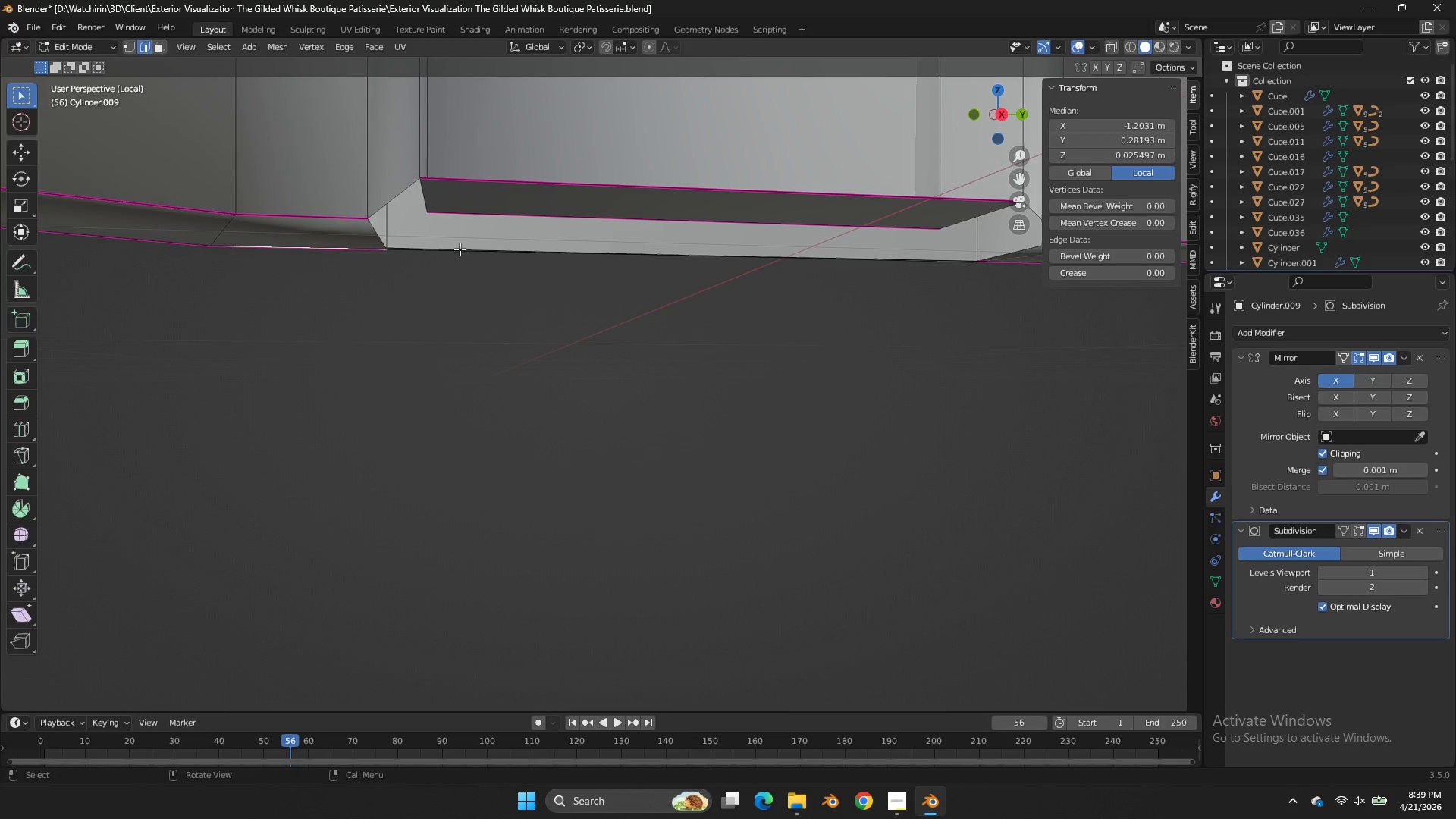 
left_click([616, 289])
 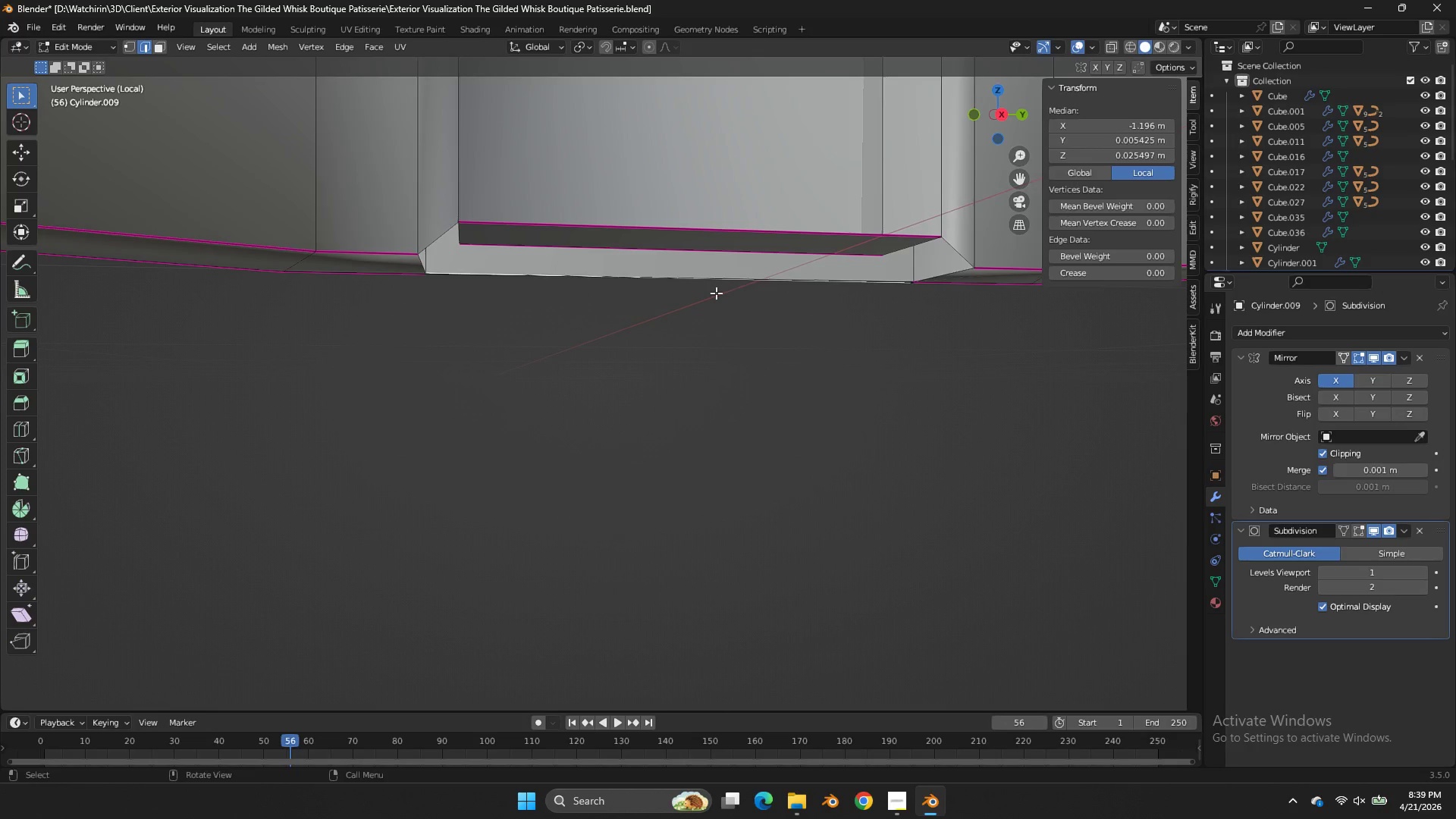 
scroll: coordinate [468, 249], scroll_direction: down, amount: 1.0
 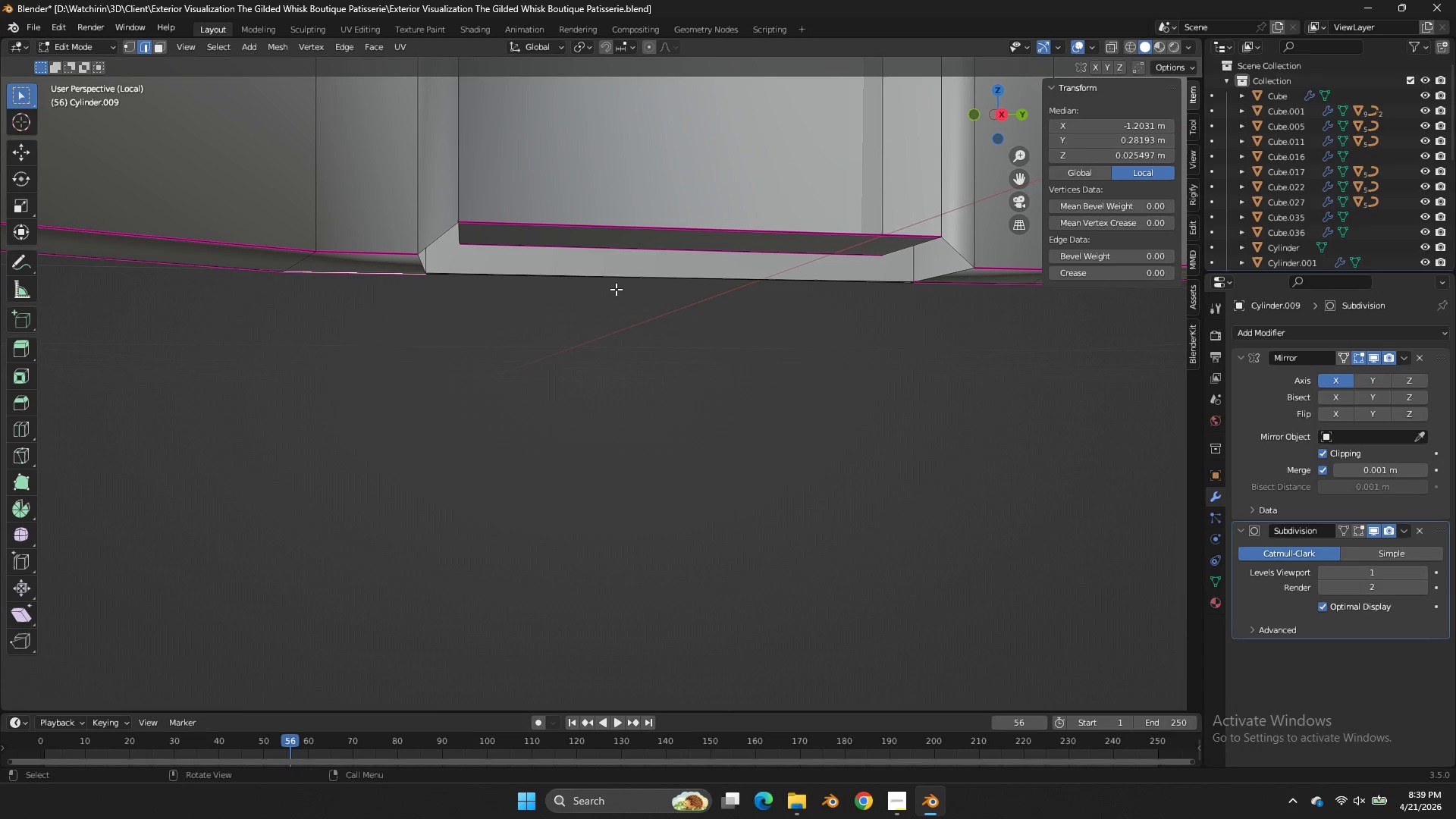 
type(ff)
key(Tab)
key(Tab)
 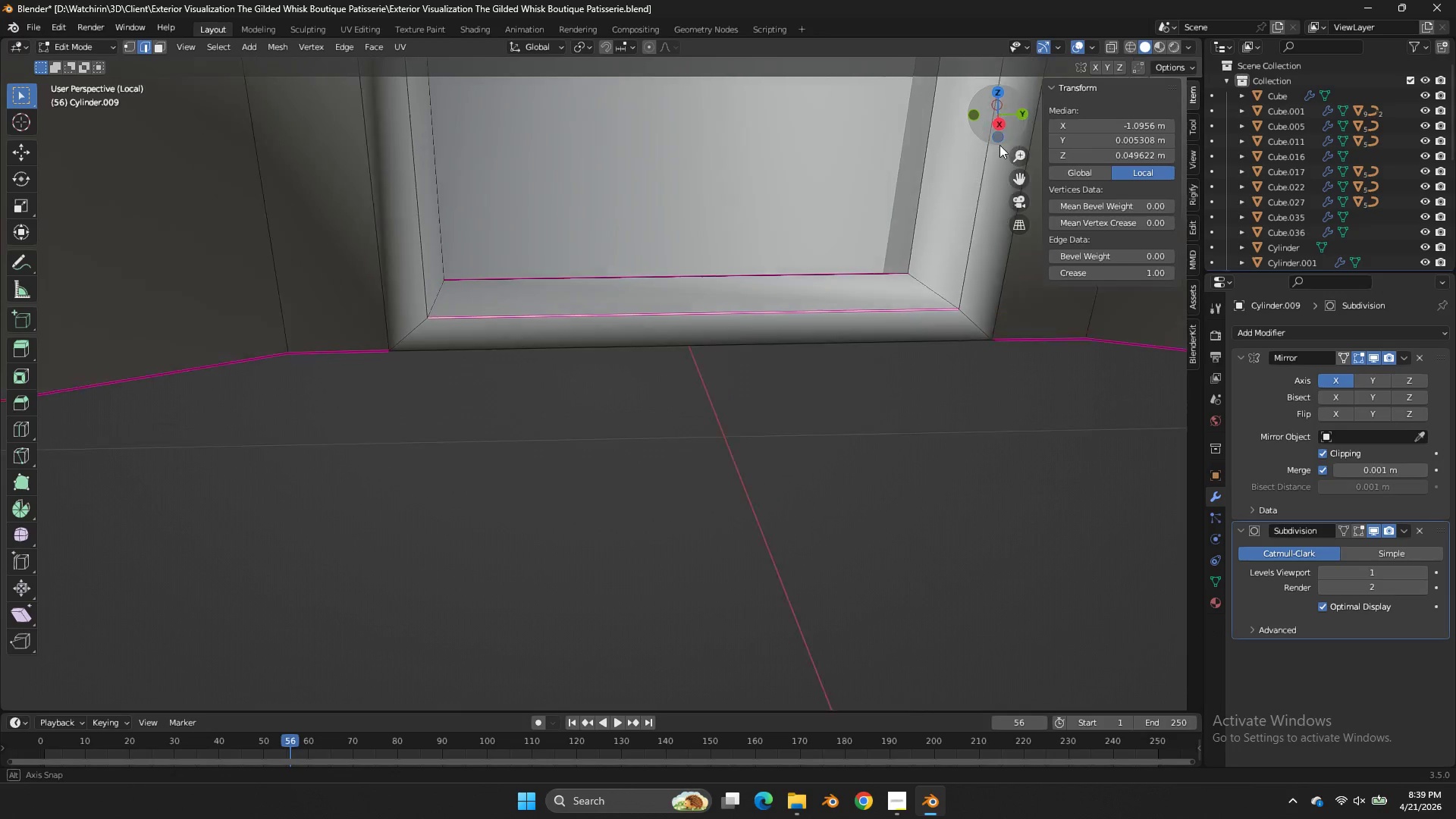 
left_click_drag(start_coordinate=[1015, 115], to_coordinate=[1012, 142])
 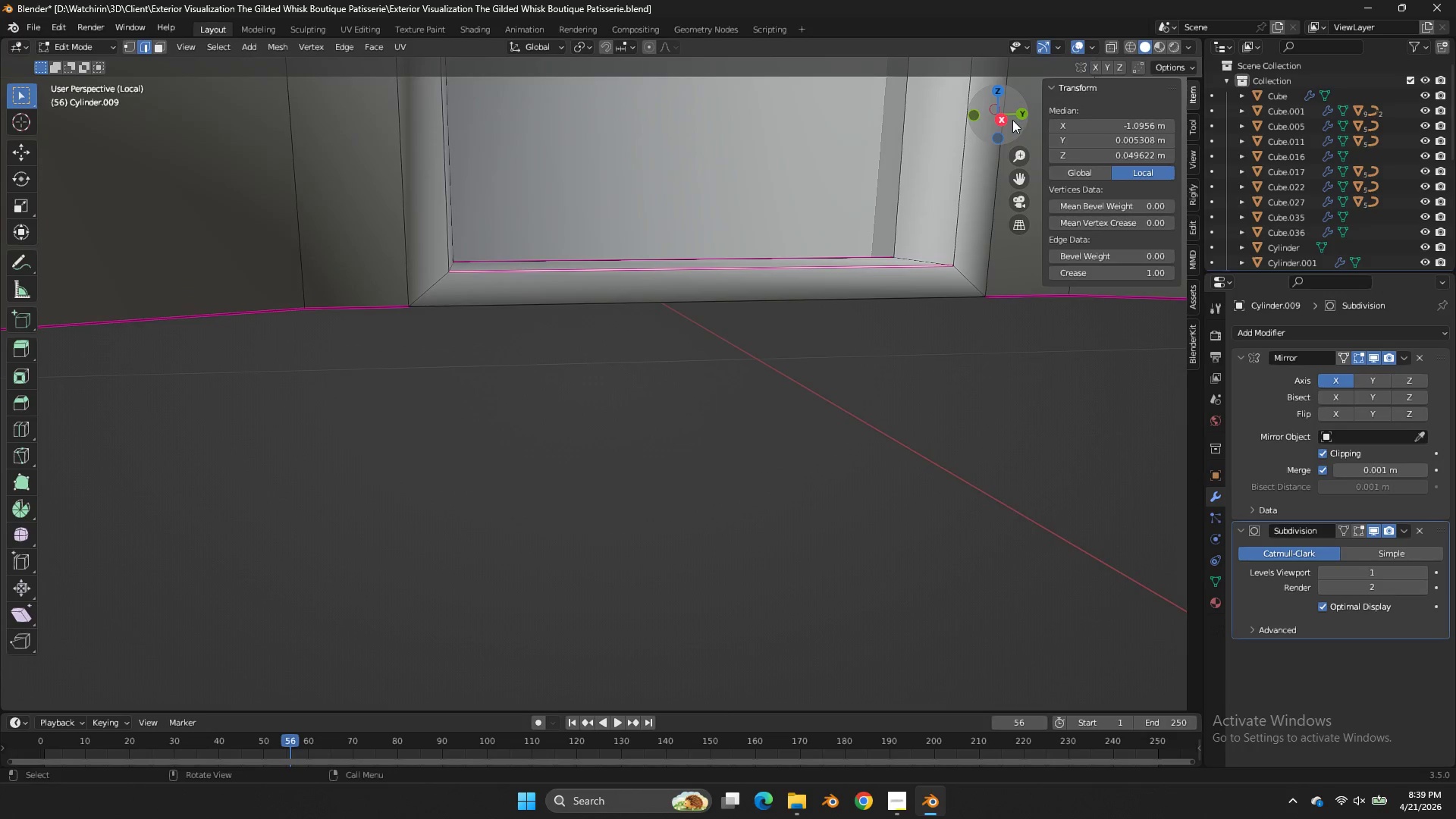 
left_click_drag(start_coordinate=[1013, 119], to_coordinate=[997, 150])
 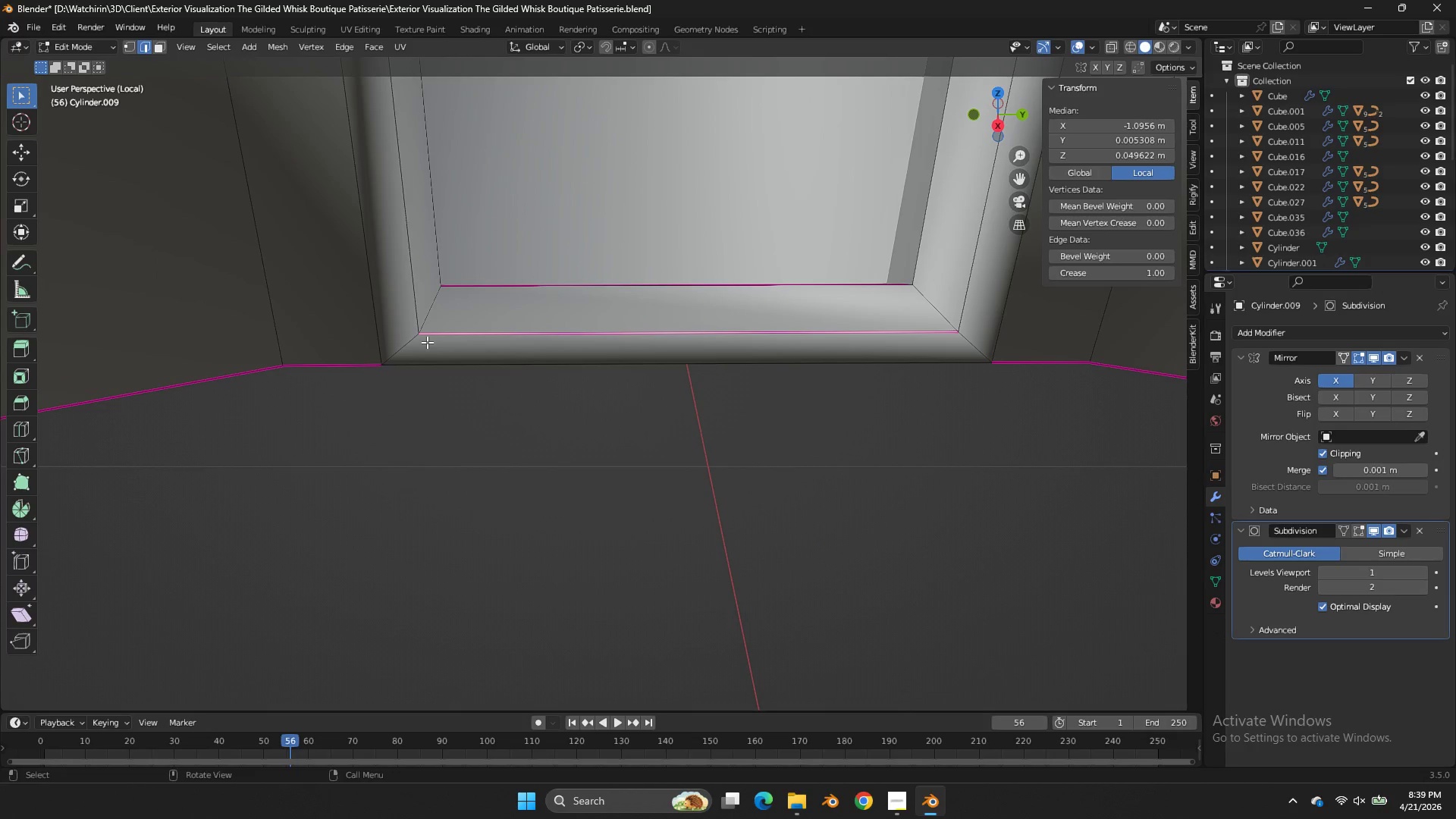 
left_click([406, 345])
 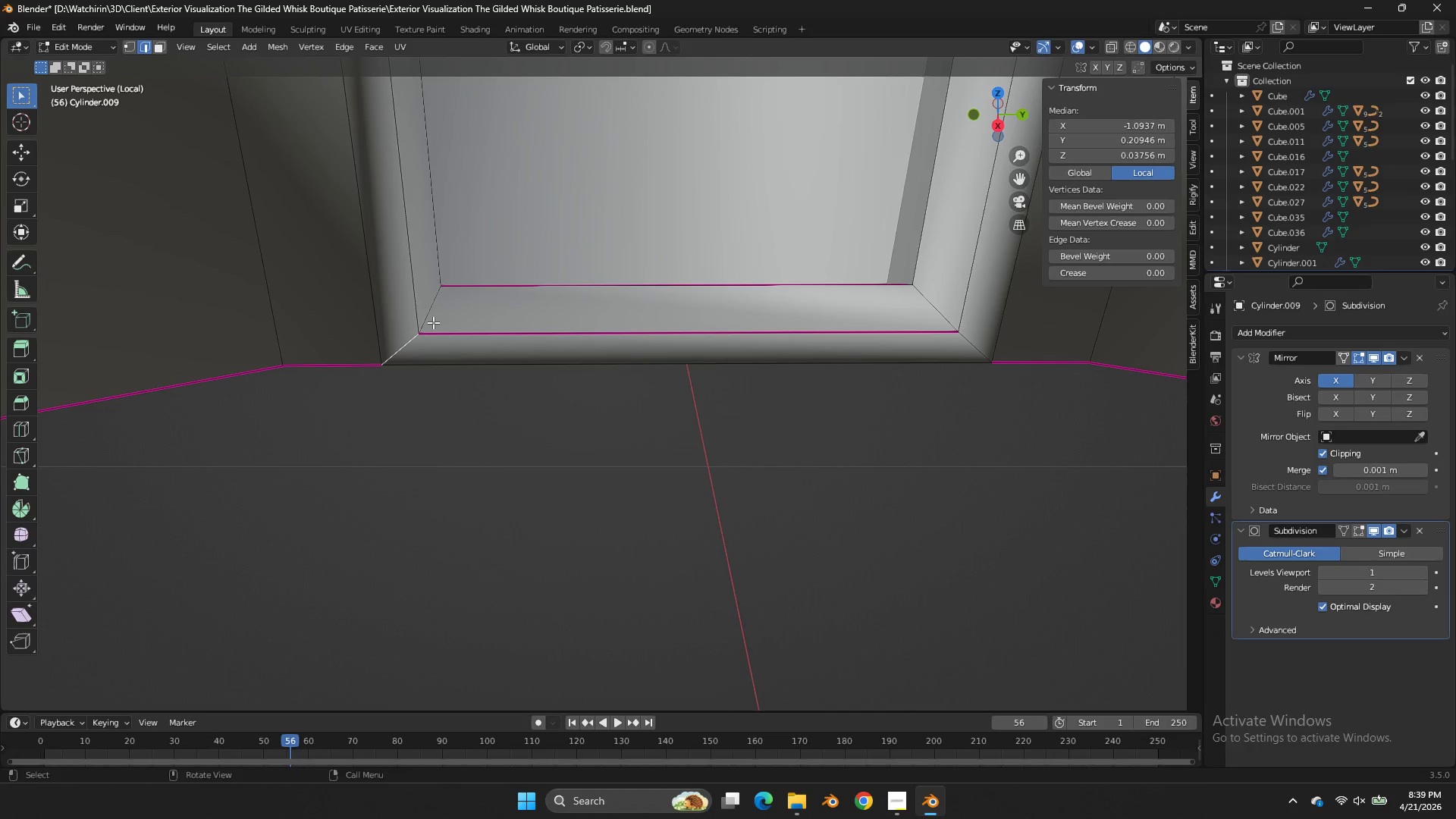 
hold_key(key=AltLeft, duration=0.52)
left_click([431, 319])
 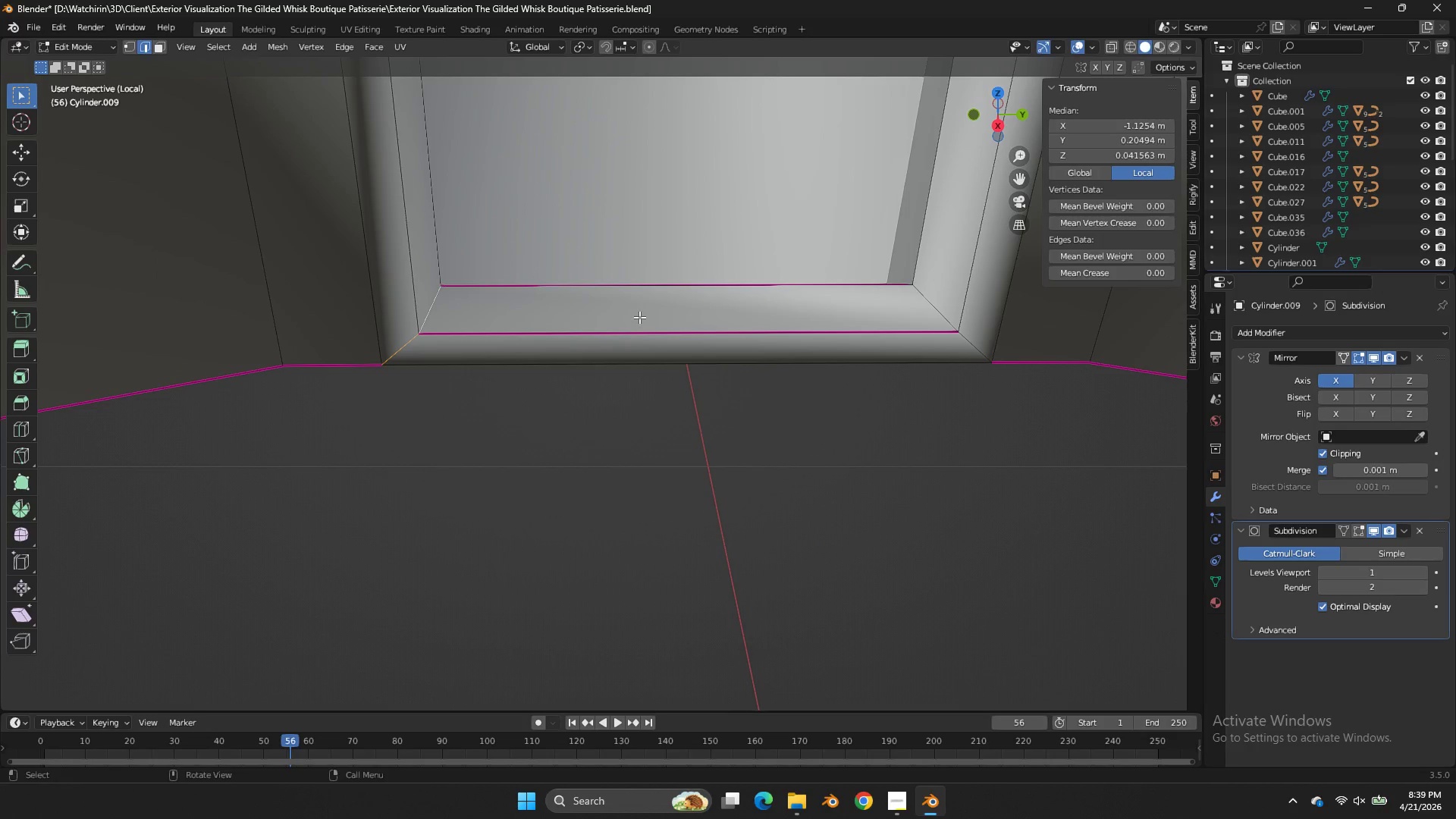 
key(Shift+E)
 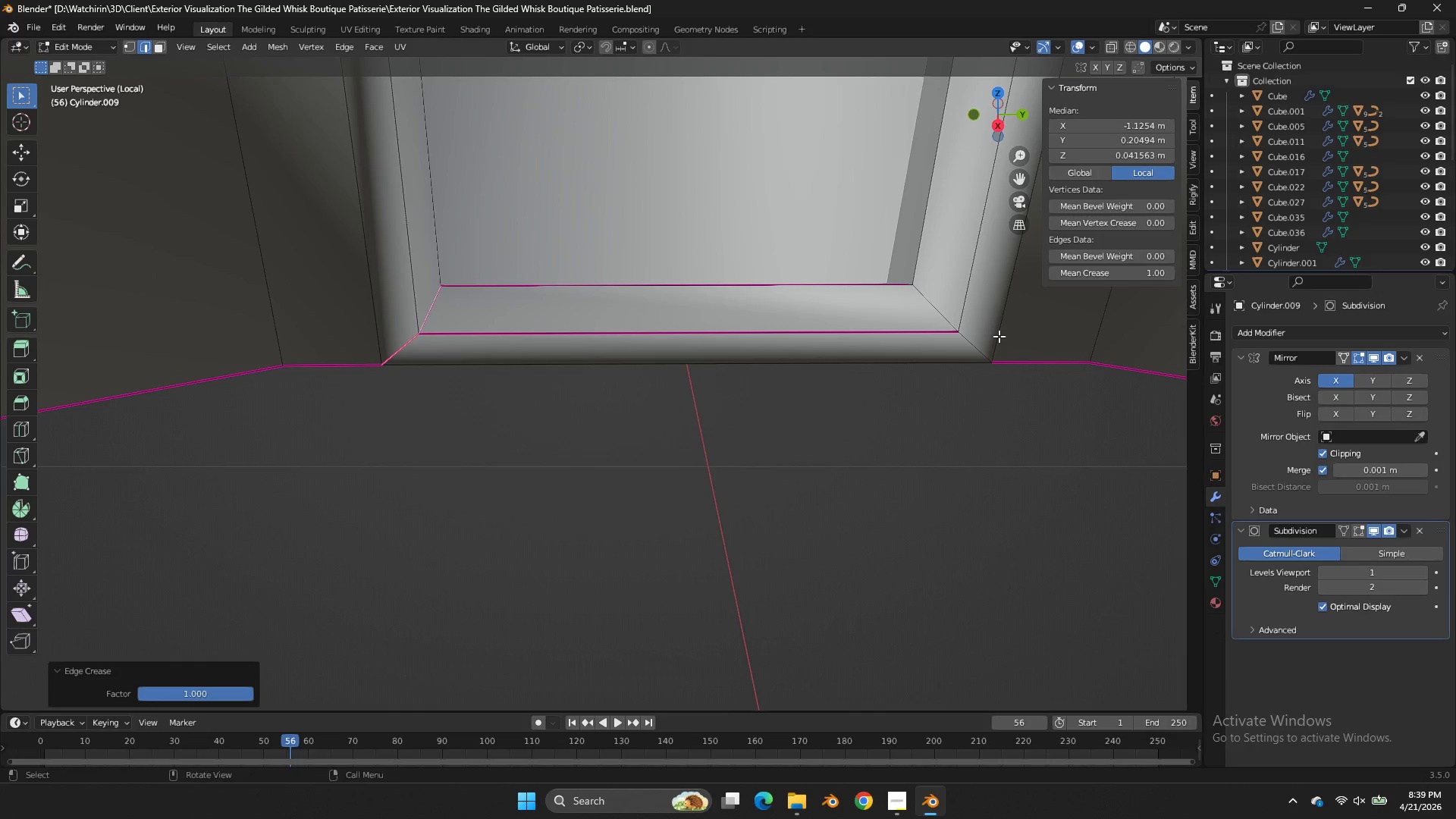 
hold_key(key=AltLeft, duration=0.5)
left_click([974, 347])
 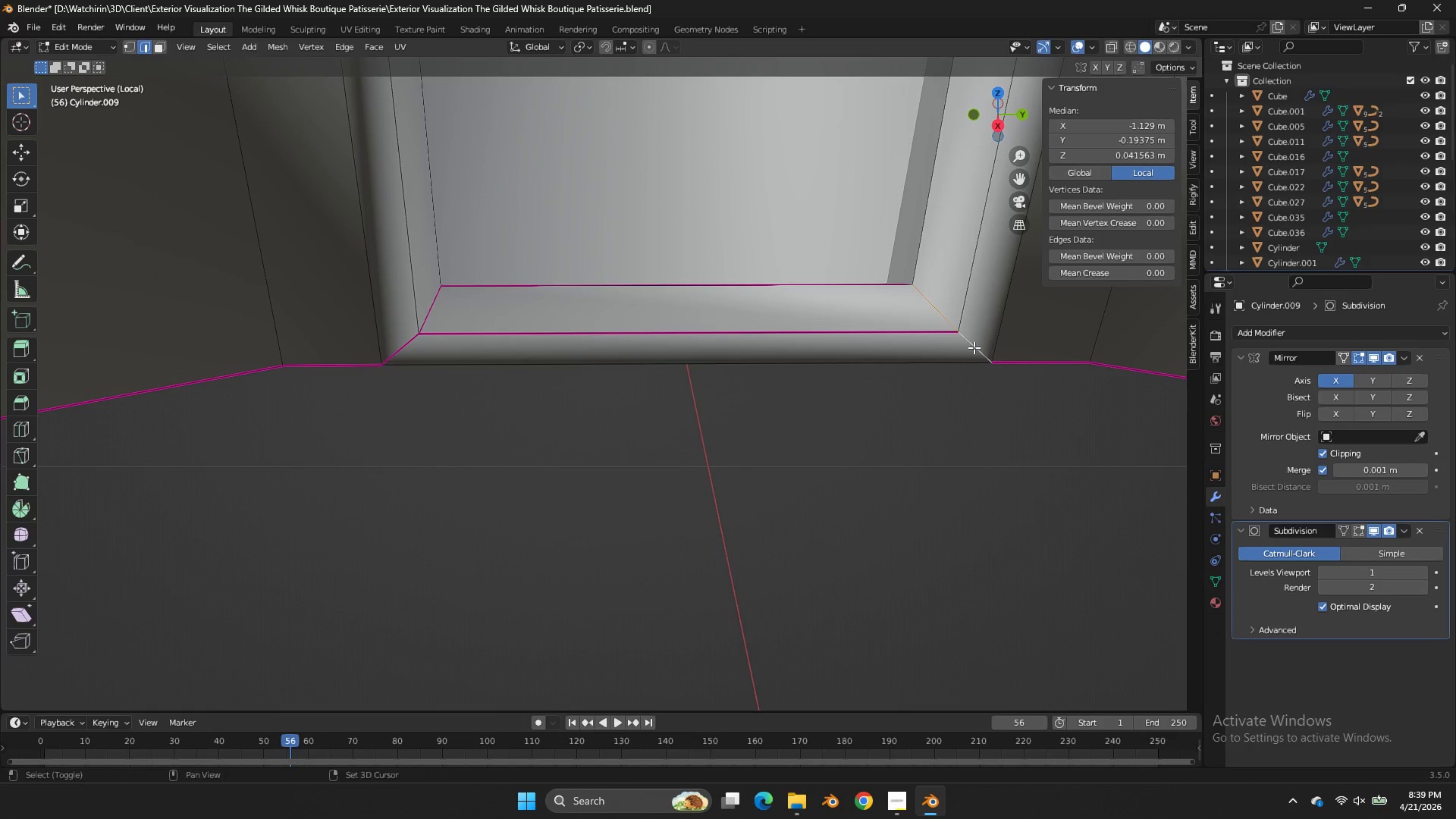 
key(Shift+E)
 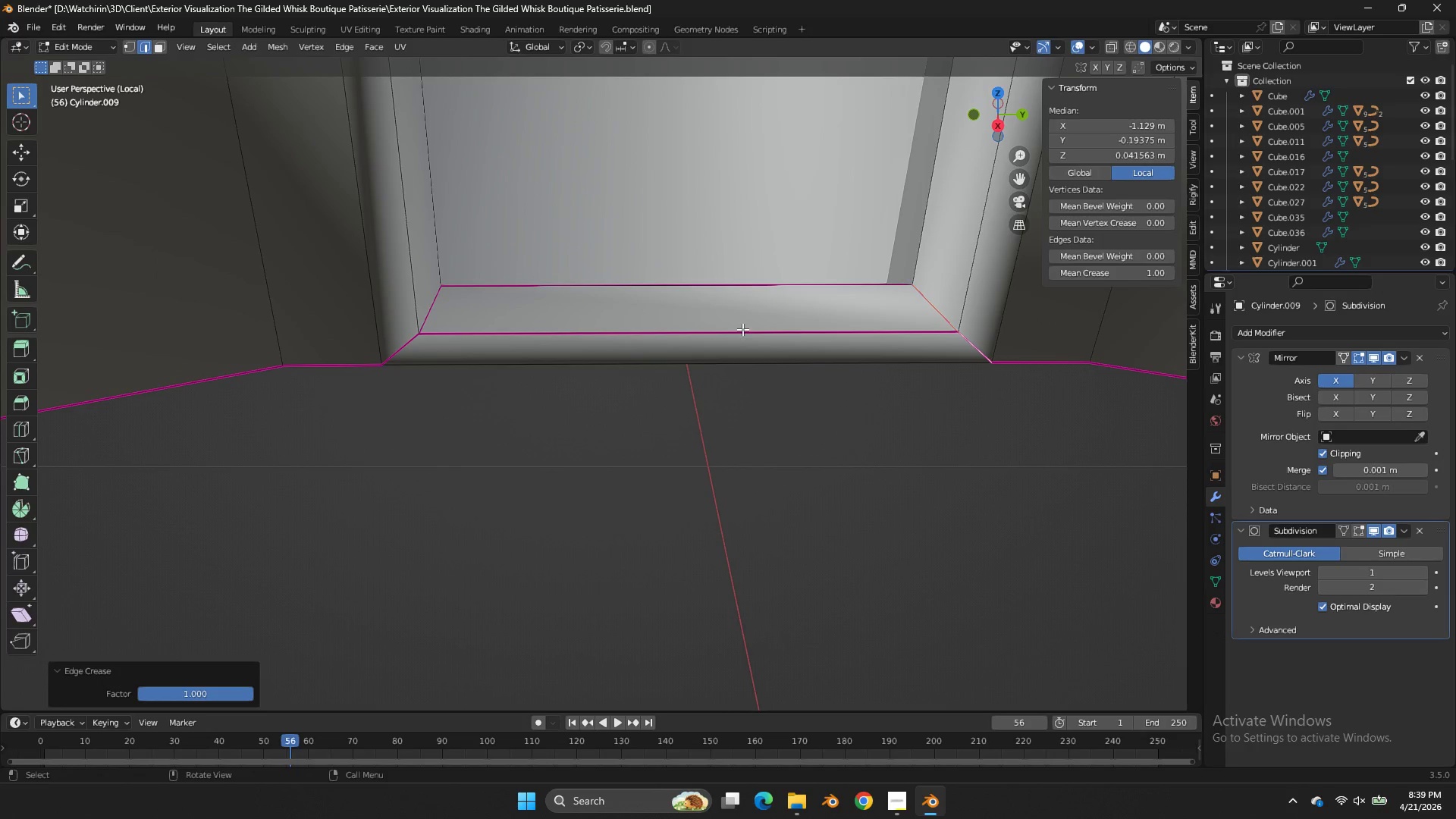 
left_click([682, 331])
 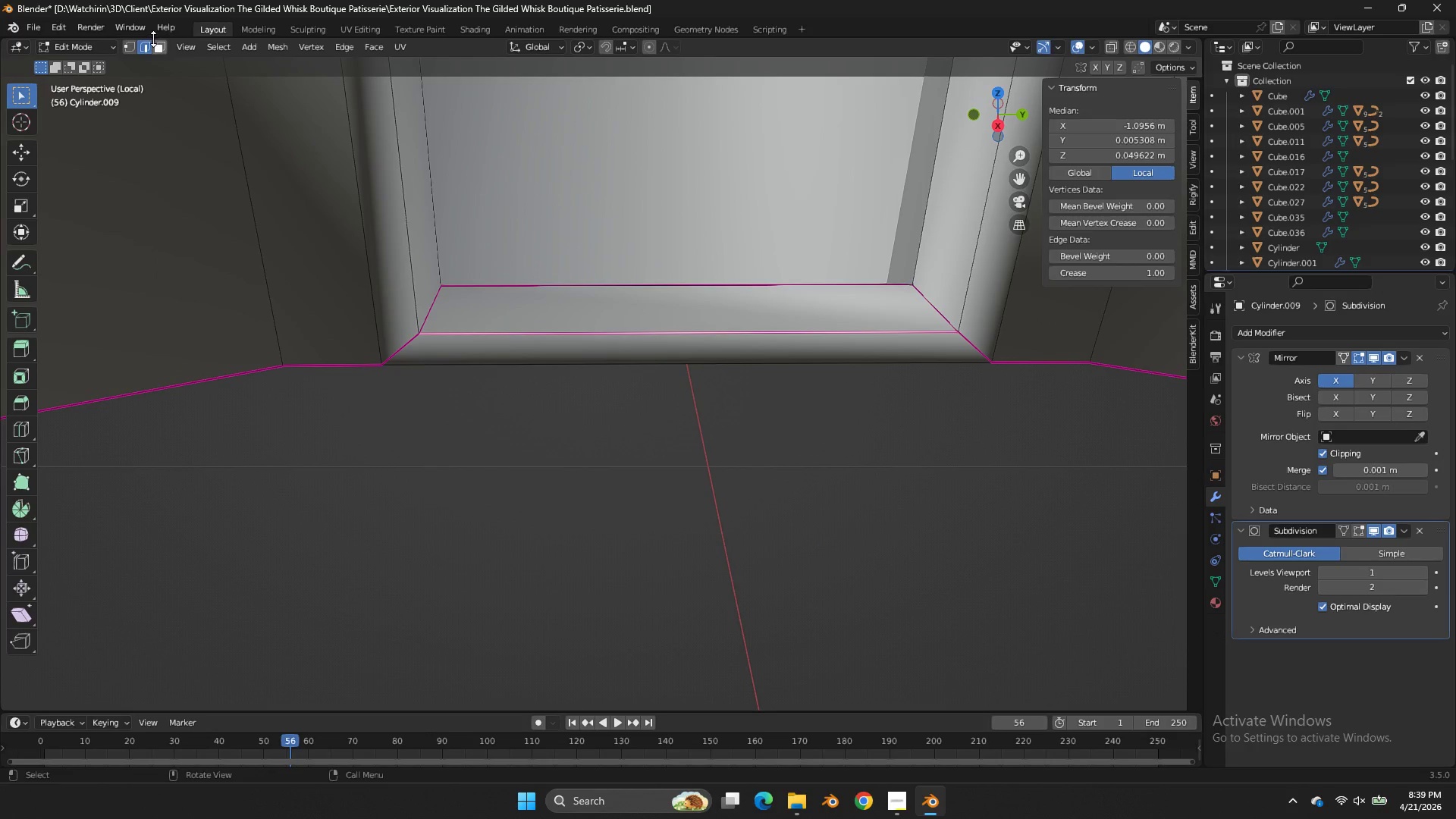 
double_click([156, 46])
 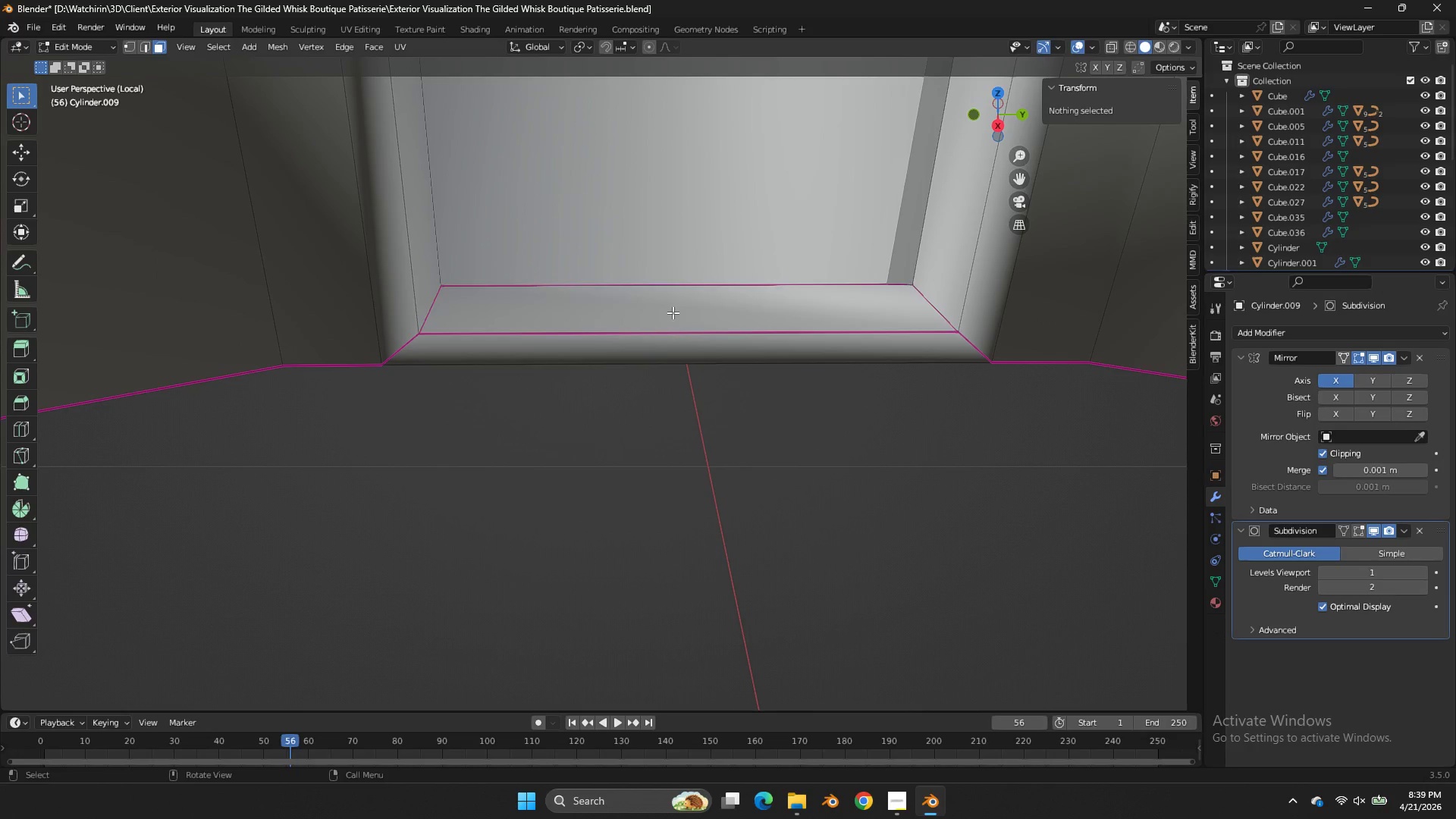 
triple_click([674, 314])
 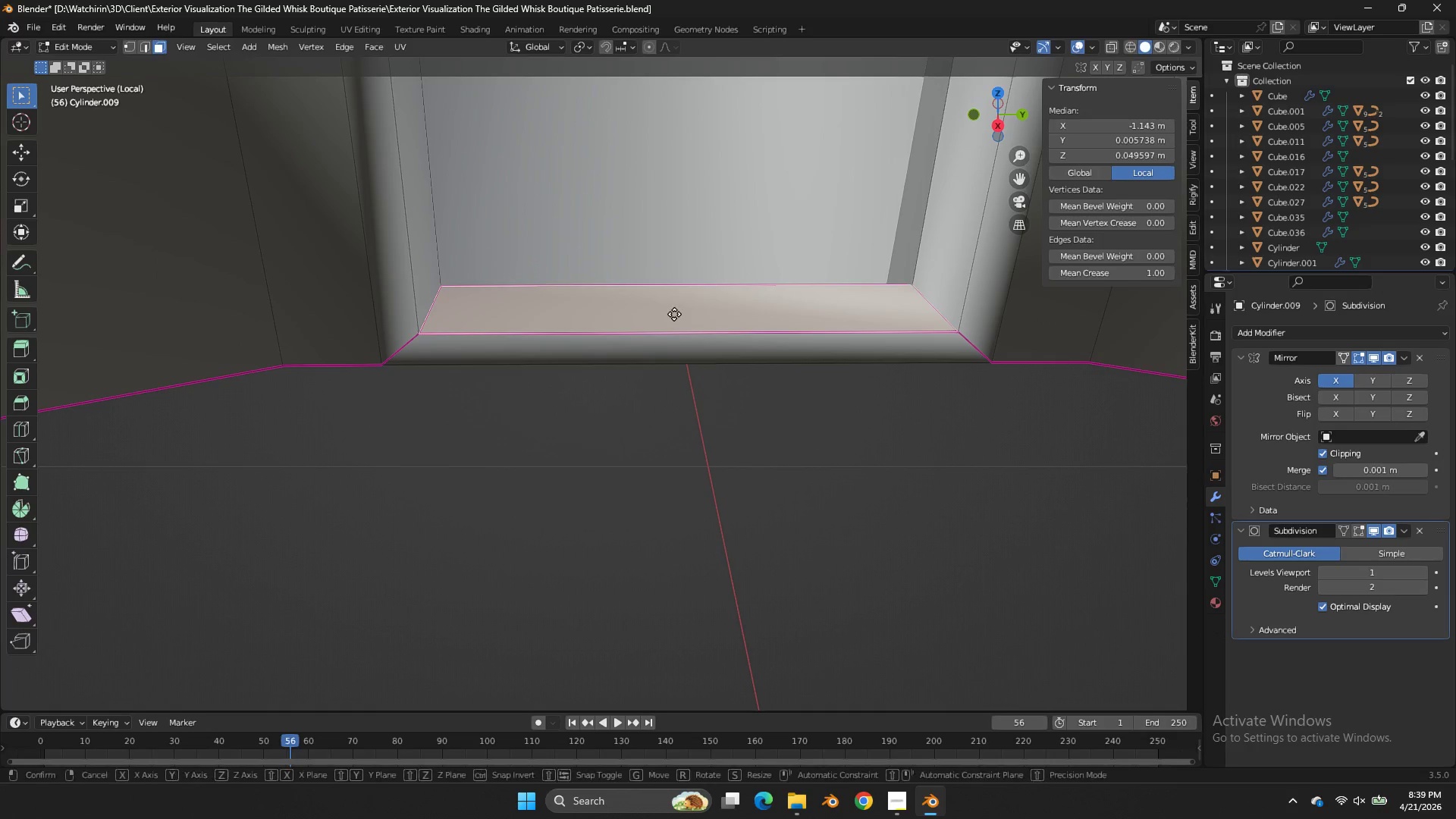 
type(gz)
 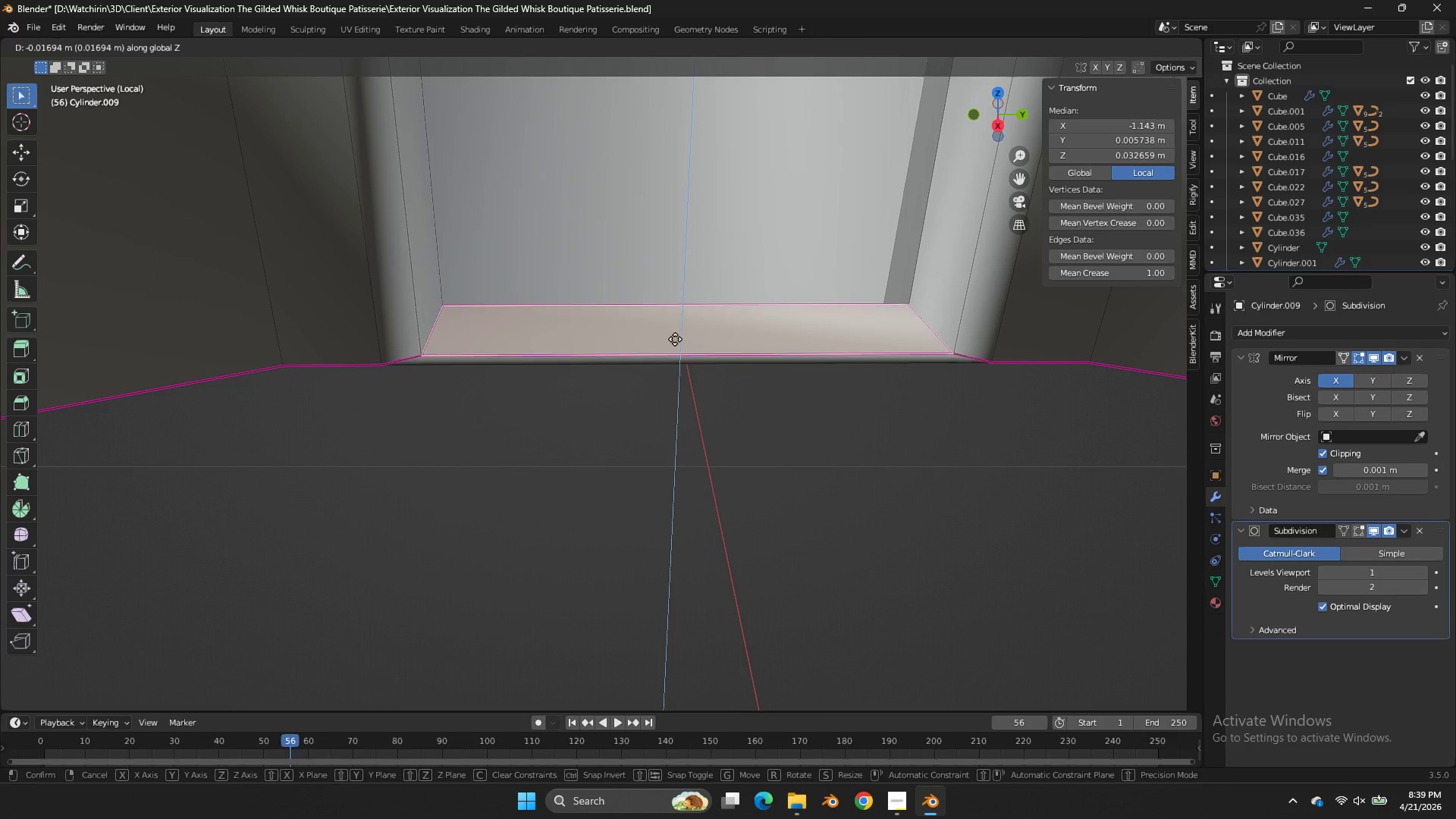 
hold_key(key=ShiftLeft, duration=1.44)
left_click([669, 402])
 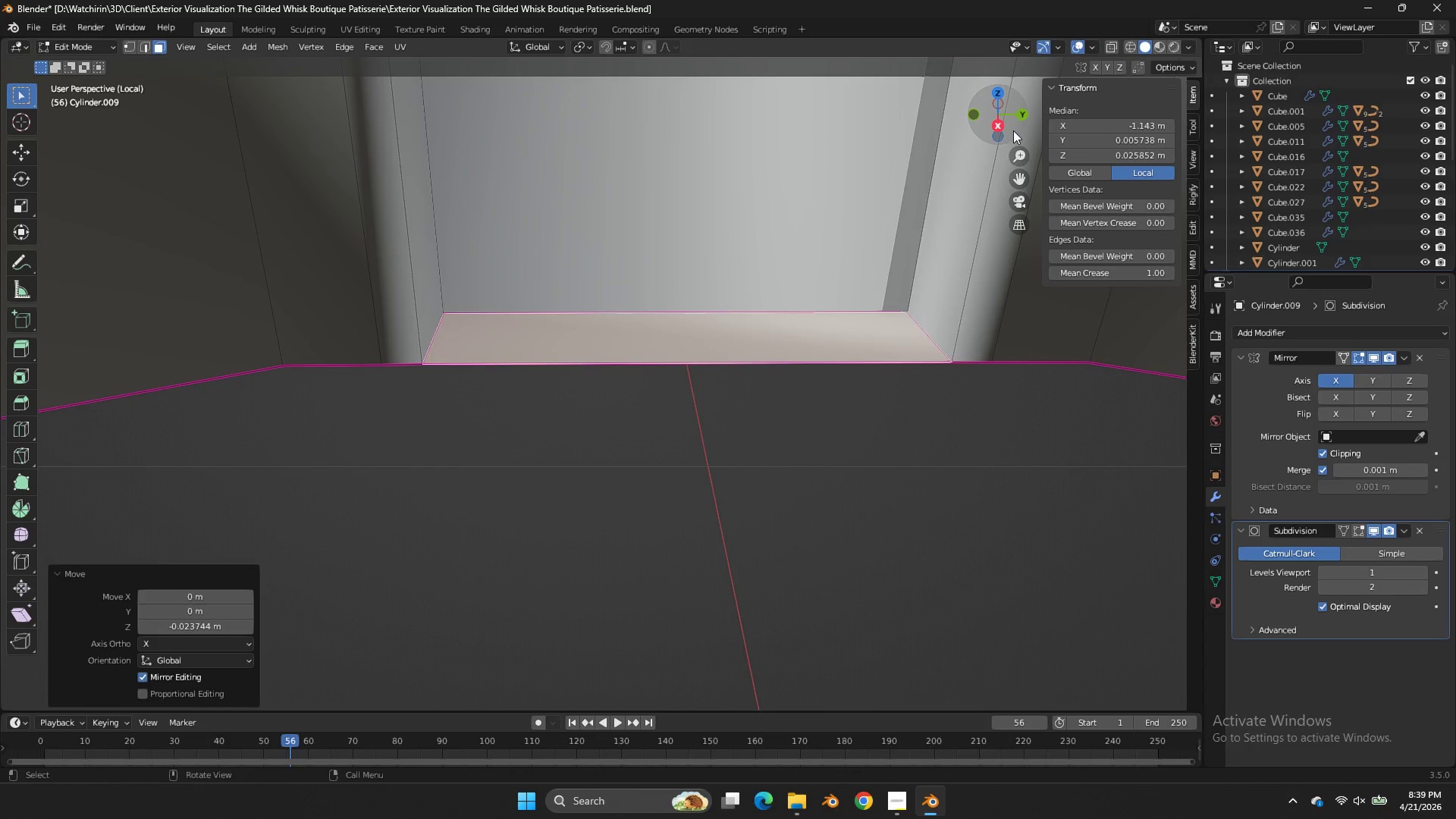 
left_click_drag(start_coordinate=[1012, 125], to_coordinate=[992, 701])
 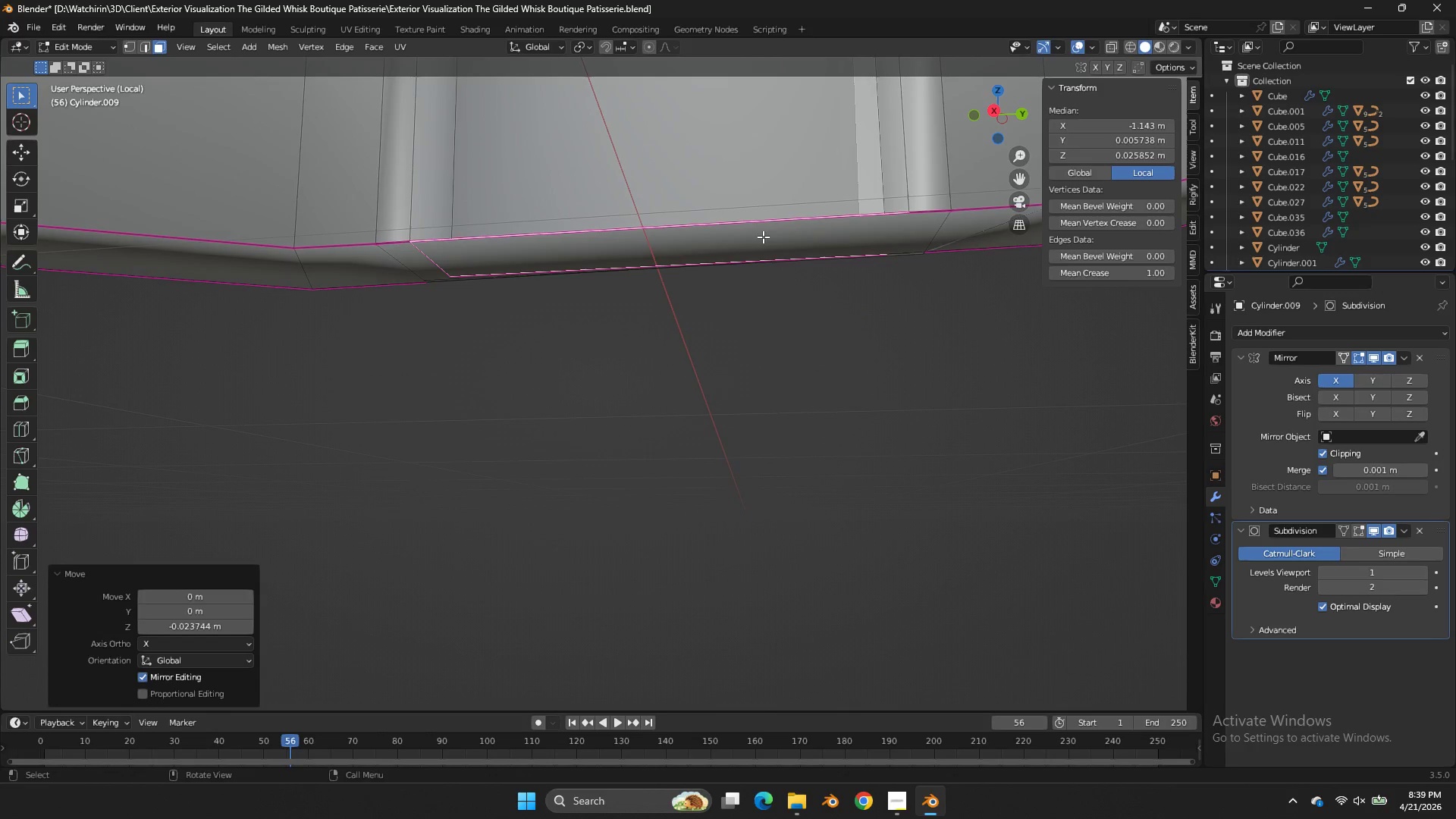 
left_click([763, 237])
 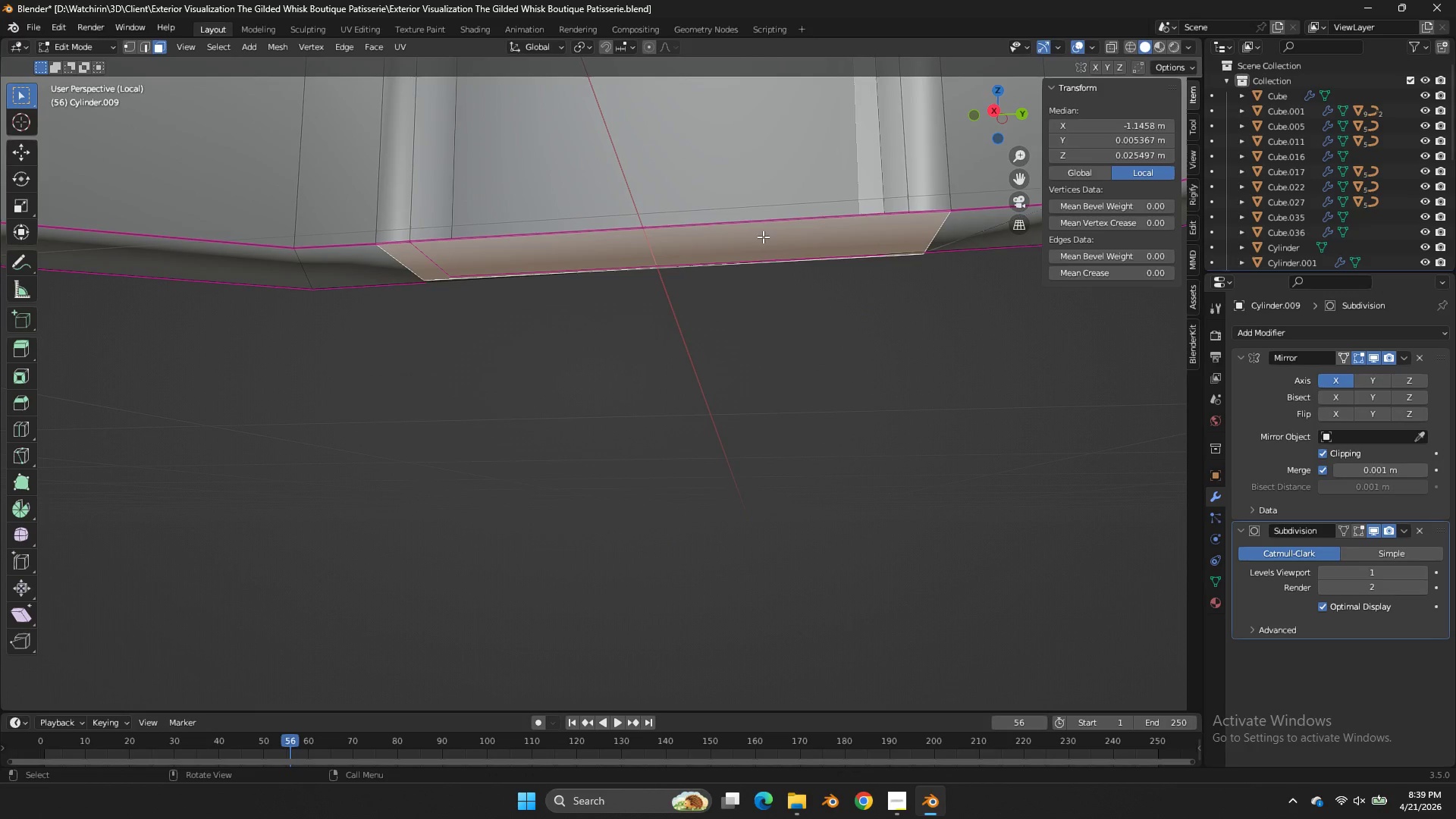 
key(X)
 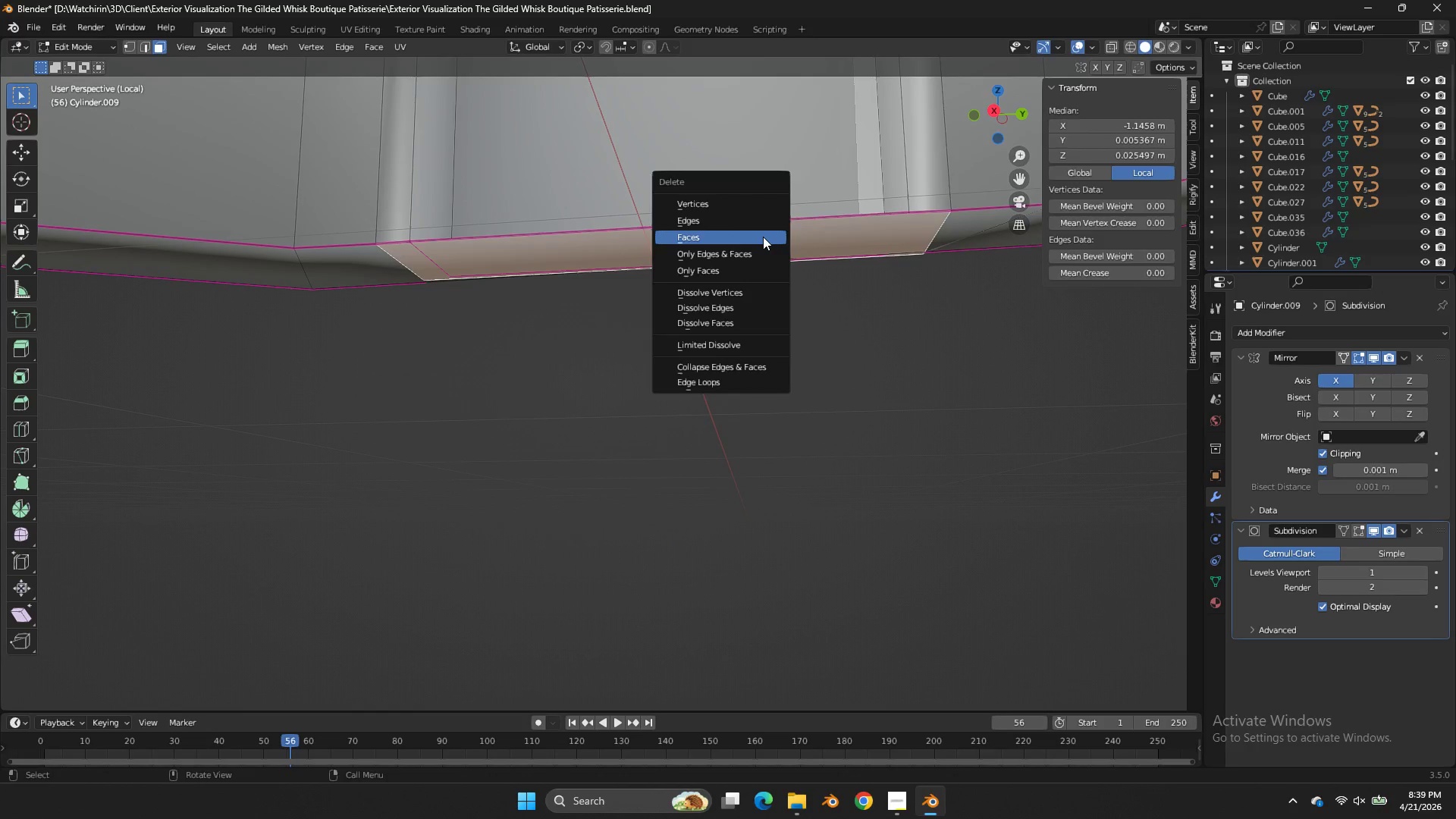 
left_click([763, 237])
 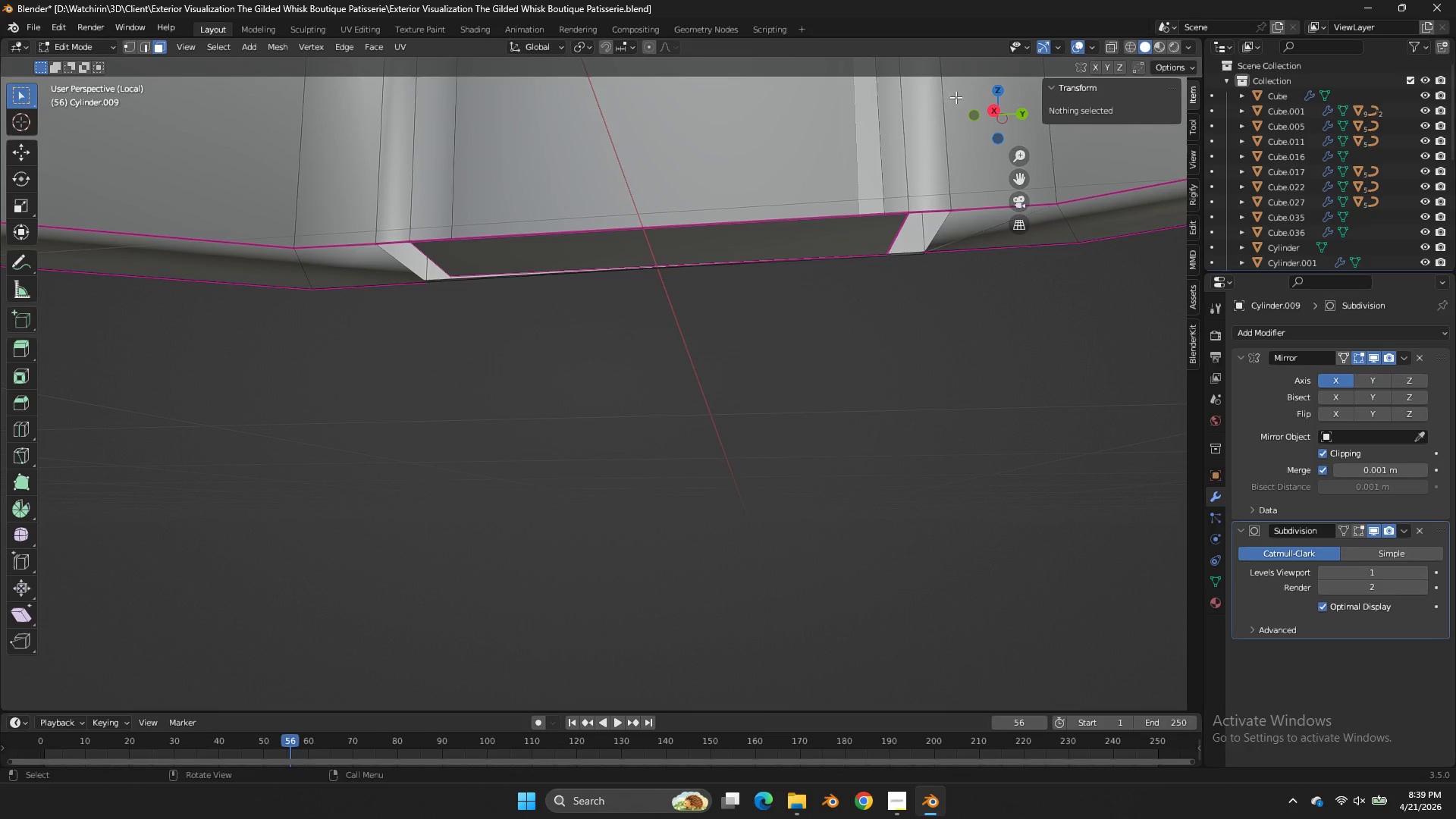 
left_click_drag(start_coordinate=[986, 115], to_coordinate=[218, 63])
 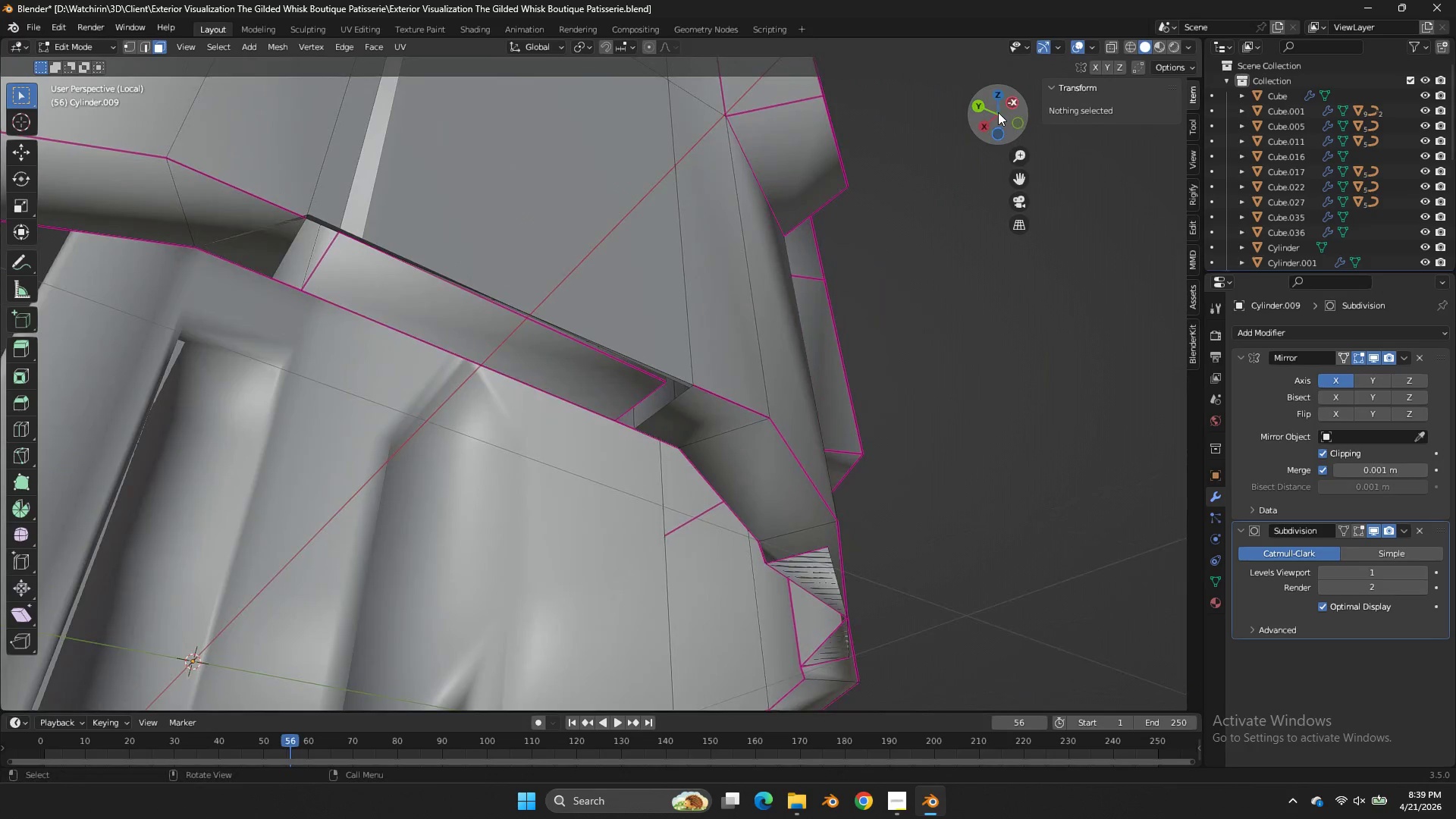 
key(Control+Z)
 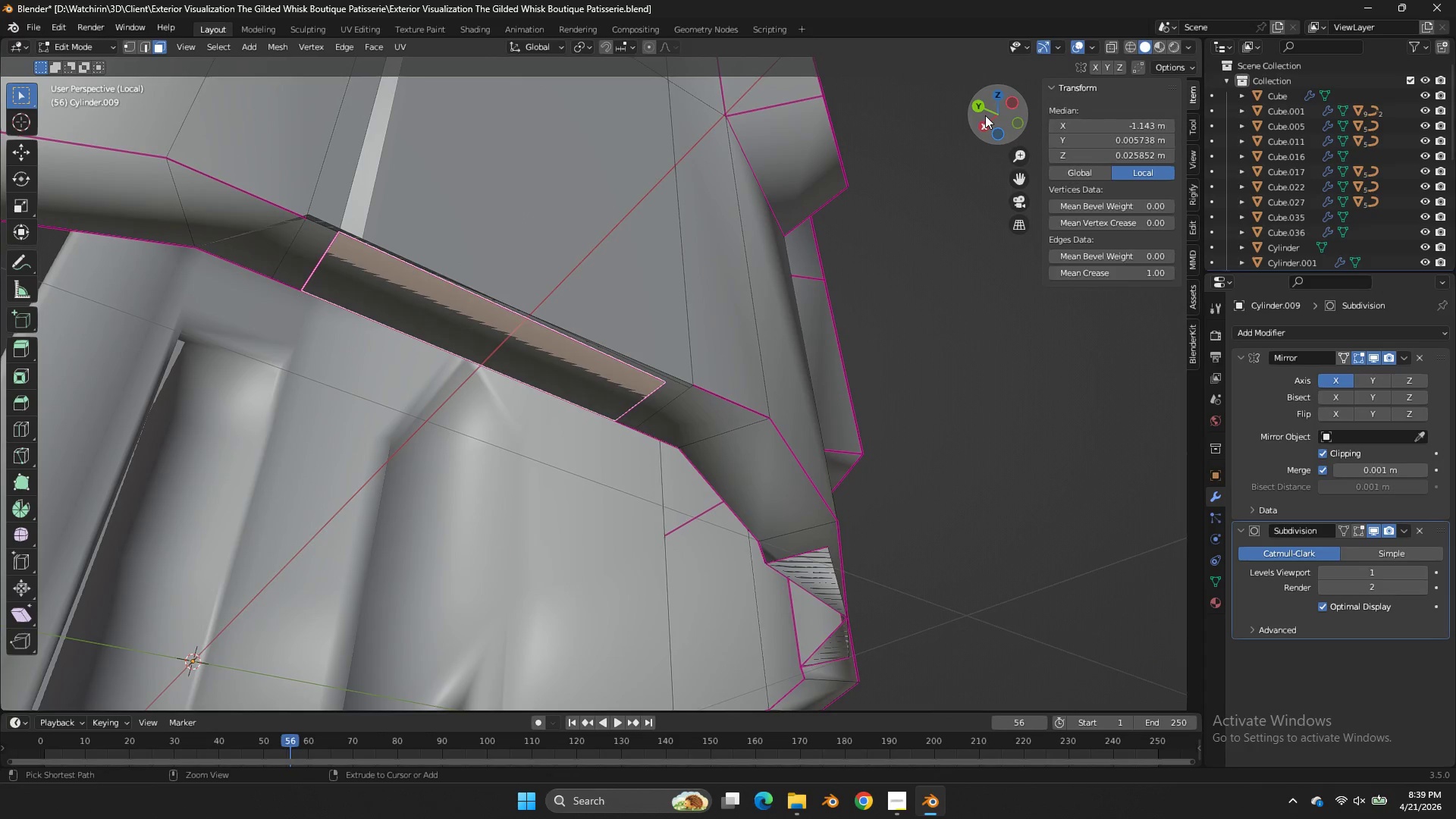 
key(Control+Z)
 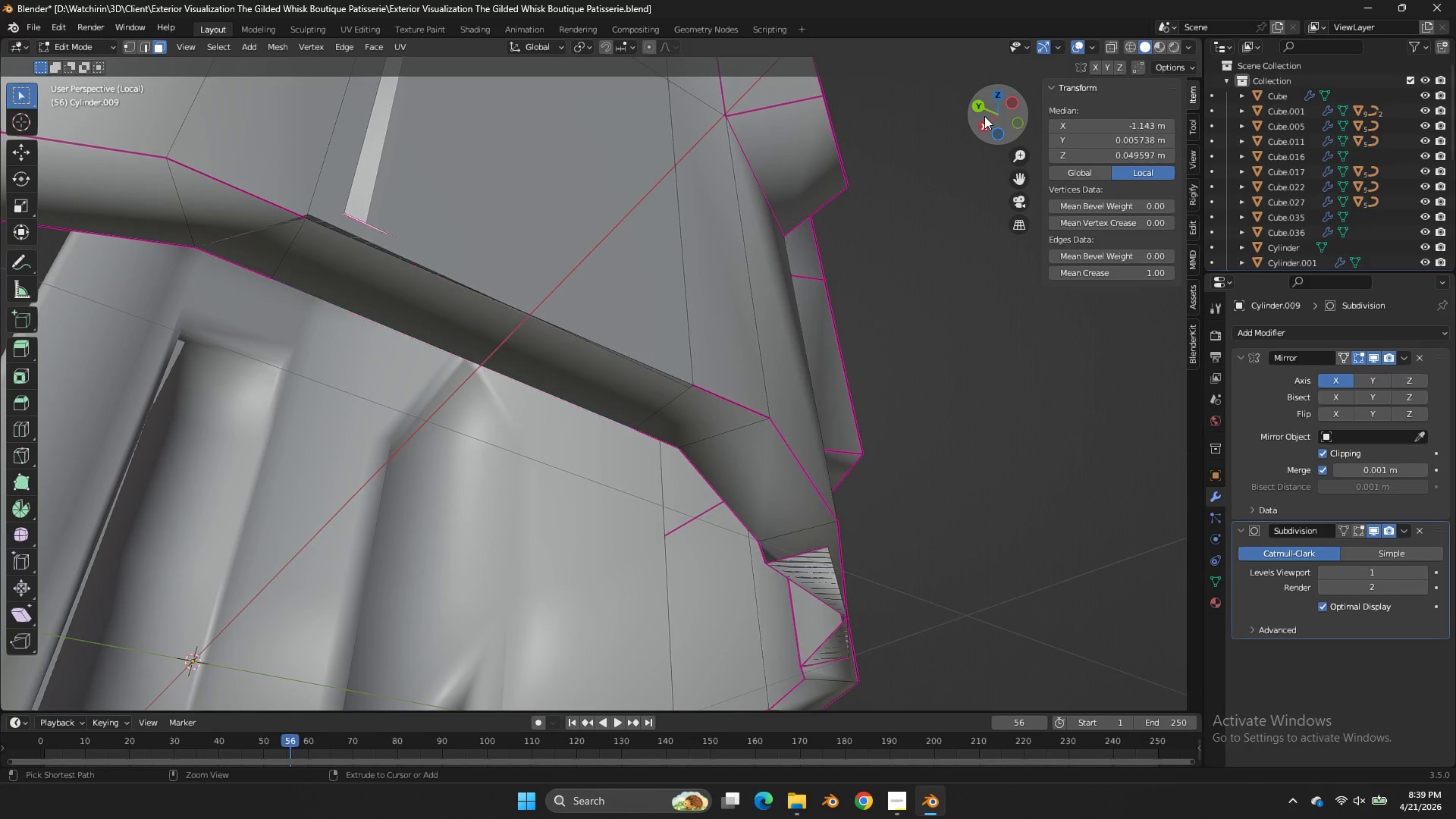 
key(Control+Z)
 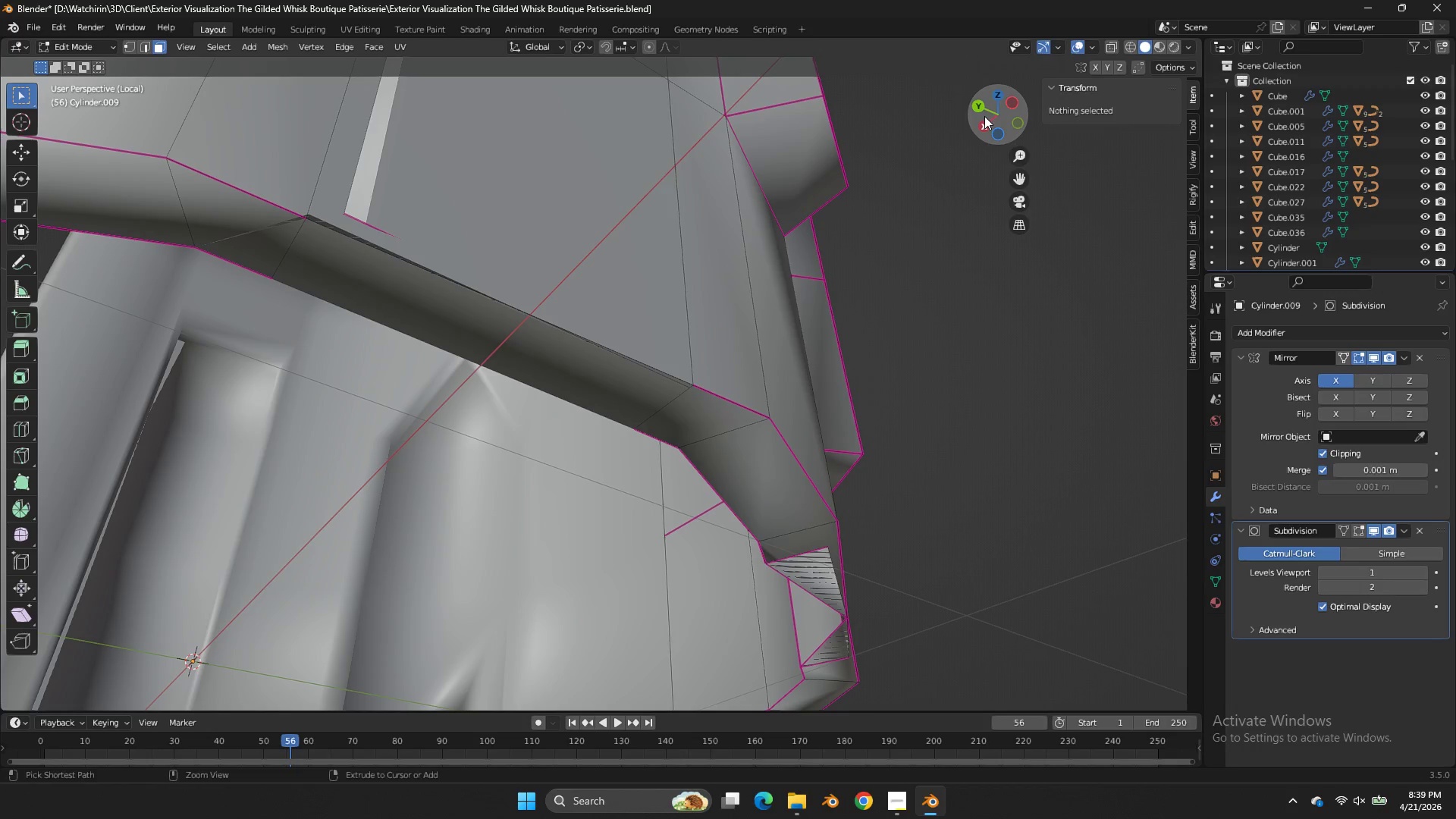 
key(Control+Z)
 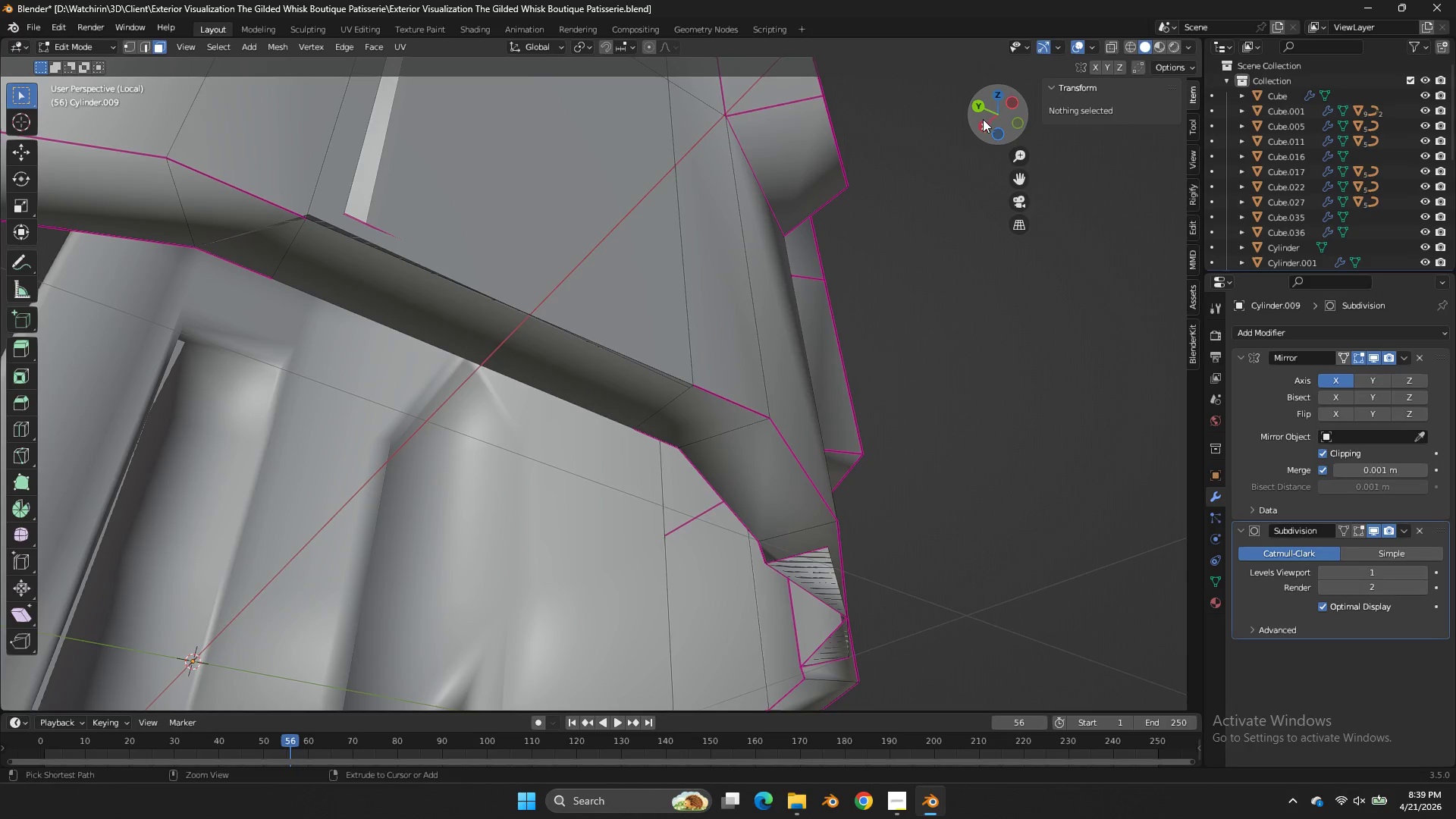 
left_click_drag(start_coordinate=[984, 116], to_coordinate=[973, 224])
 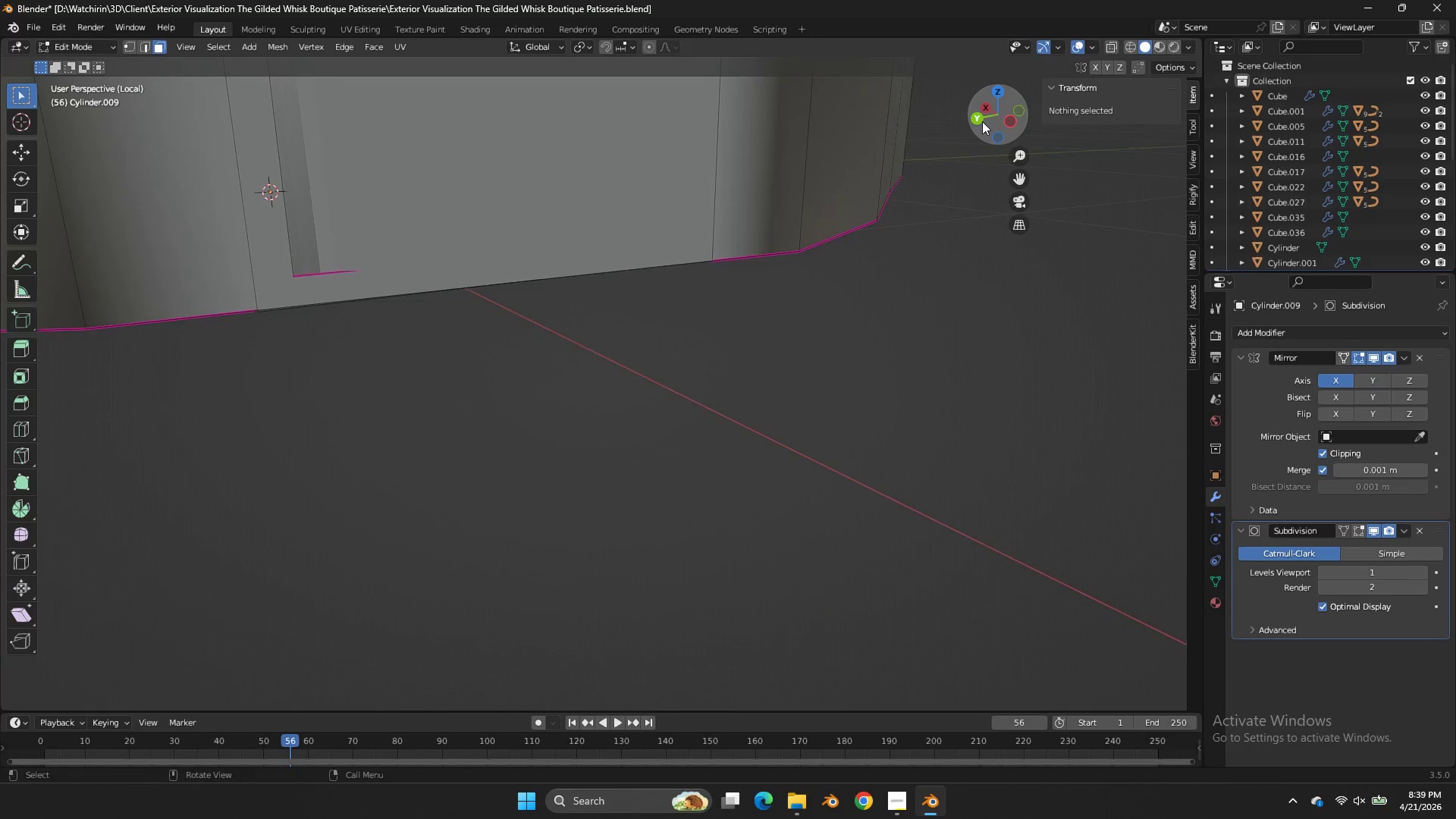 
left_click_drag(start_coordinate=[982, 121], to_coordinate=[1094, 242])
 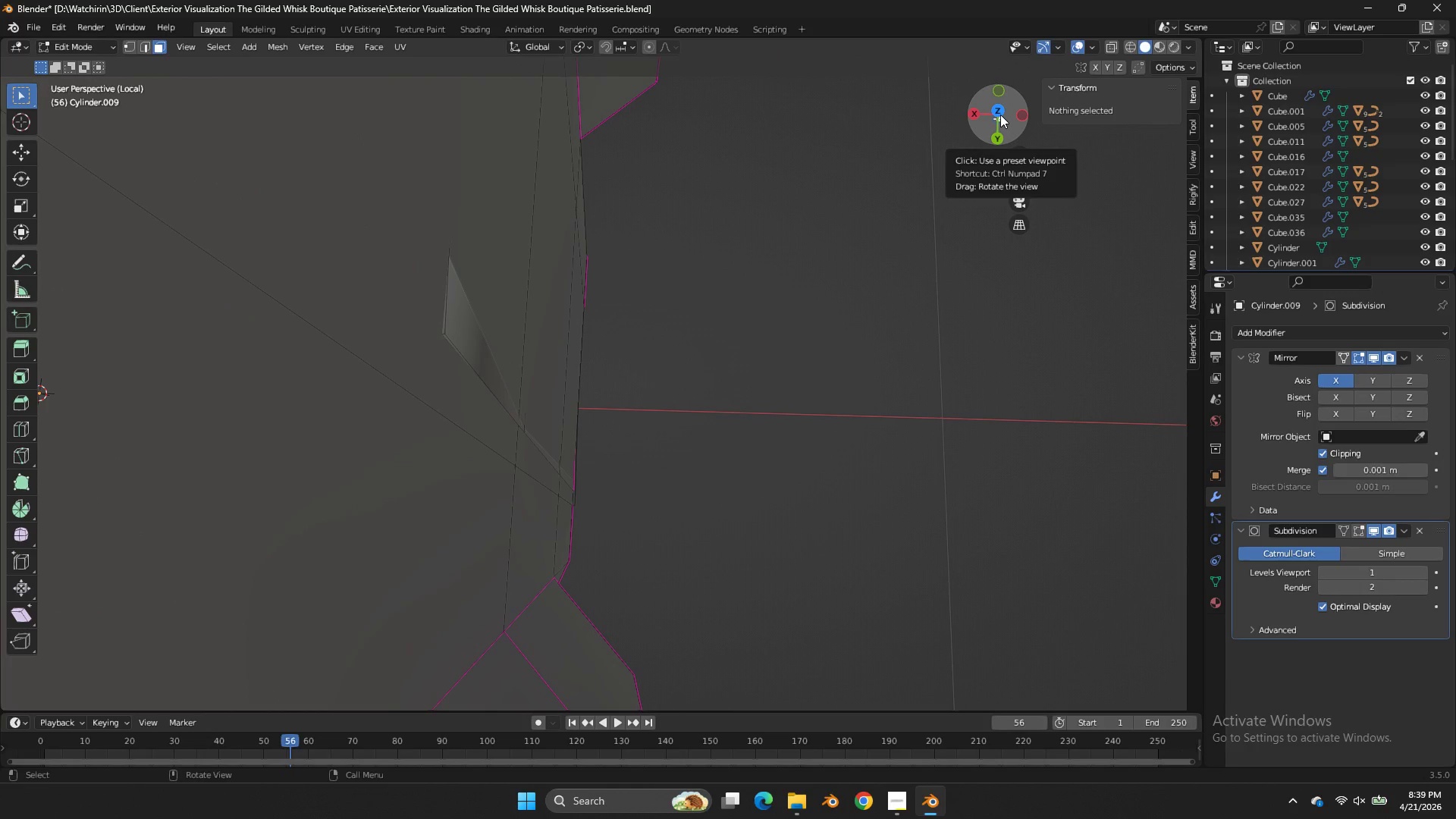 
scroll: coordinate [982, 121], scroll_direction: down, amount: 5.0
 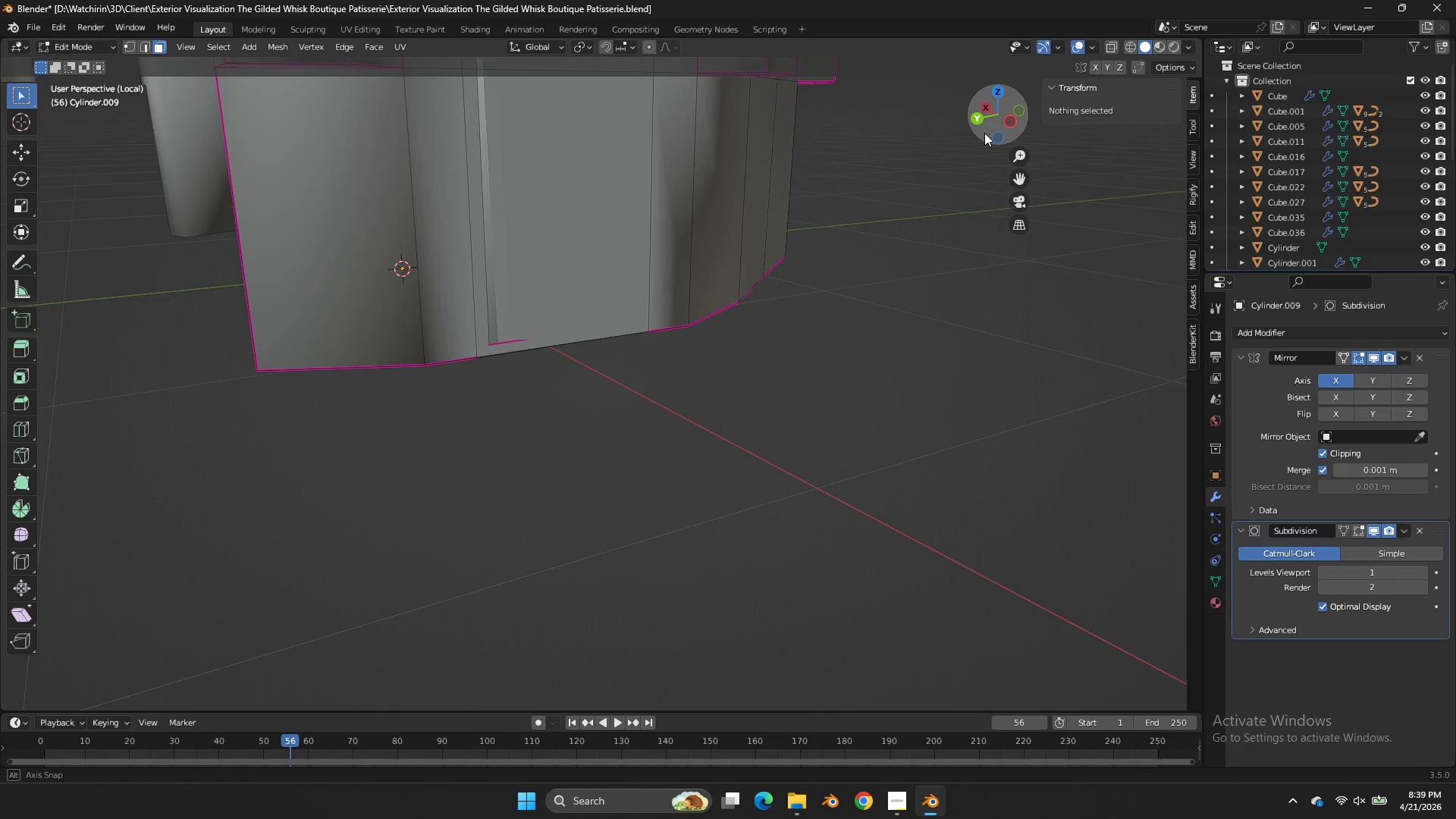 
left_click_drag(start_coordinate=[1000, 115], to_coordinate=[1103, 96])
 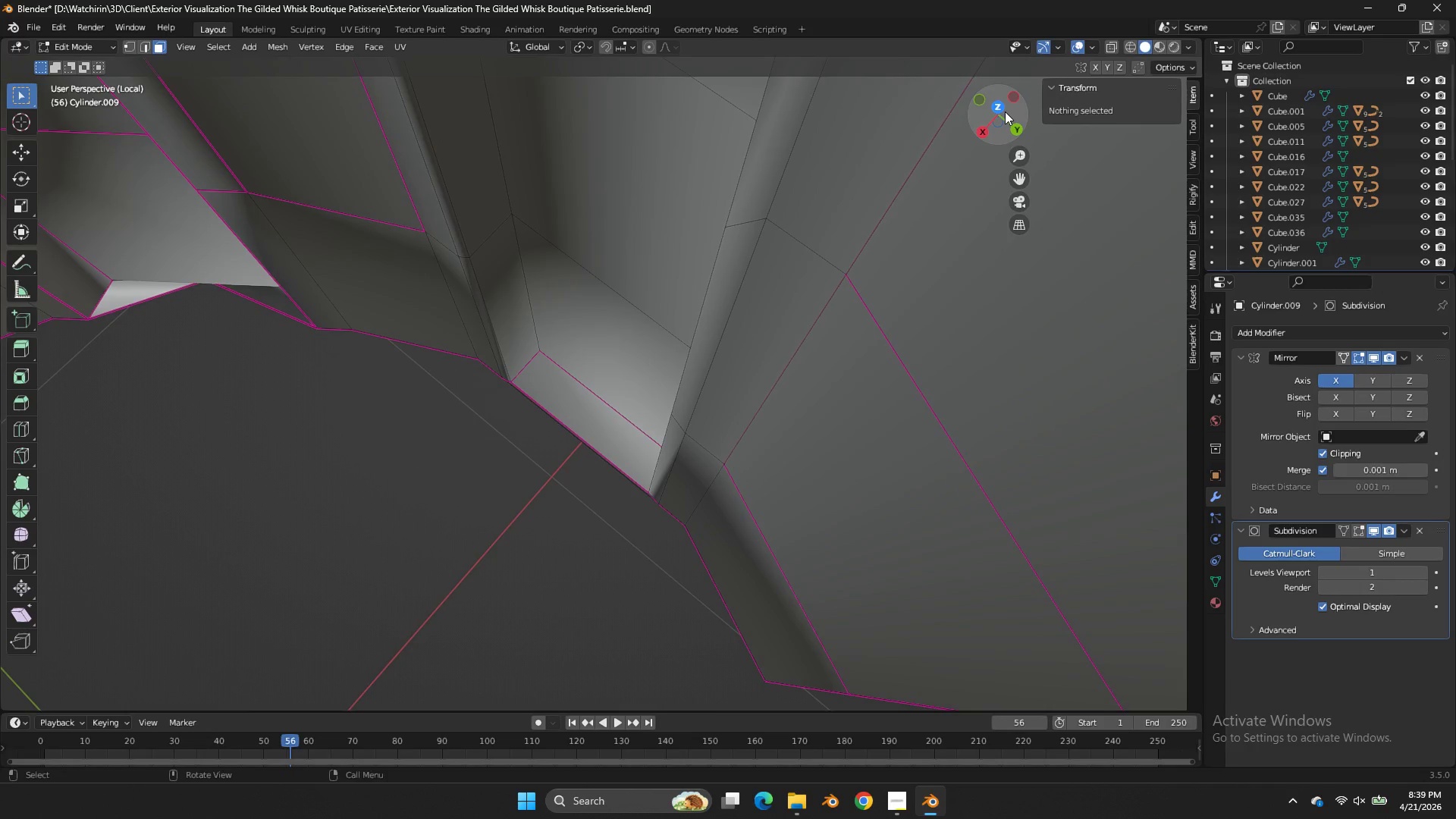 
left_click_drag(start_coordinate=[1005, 111], to_coordinate=[1085, 115])
 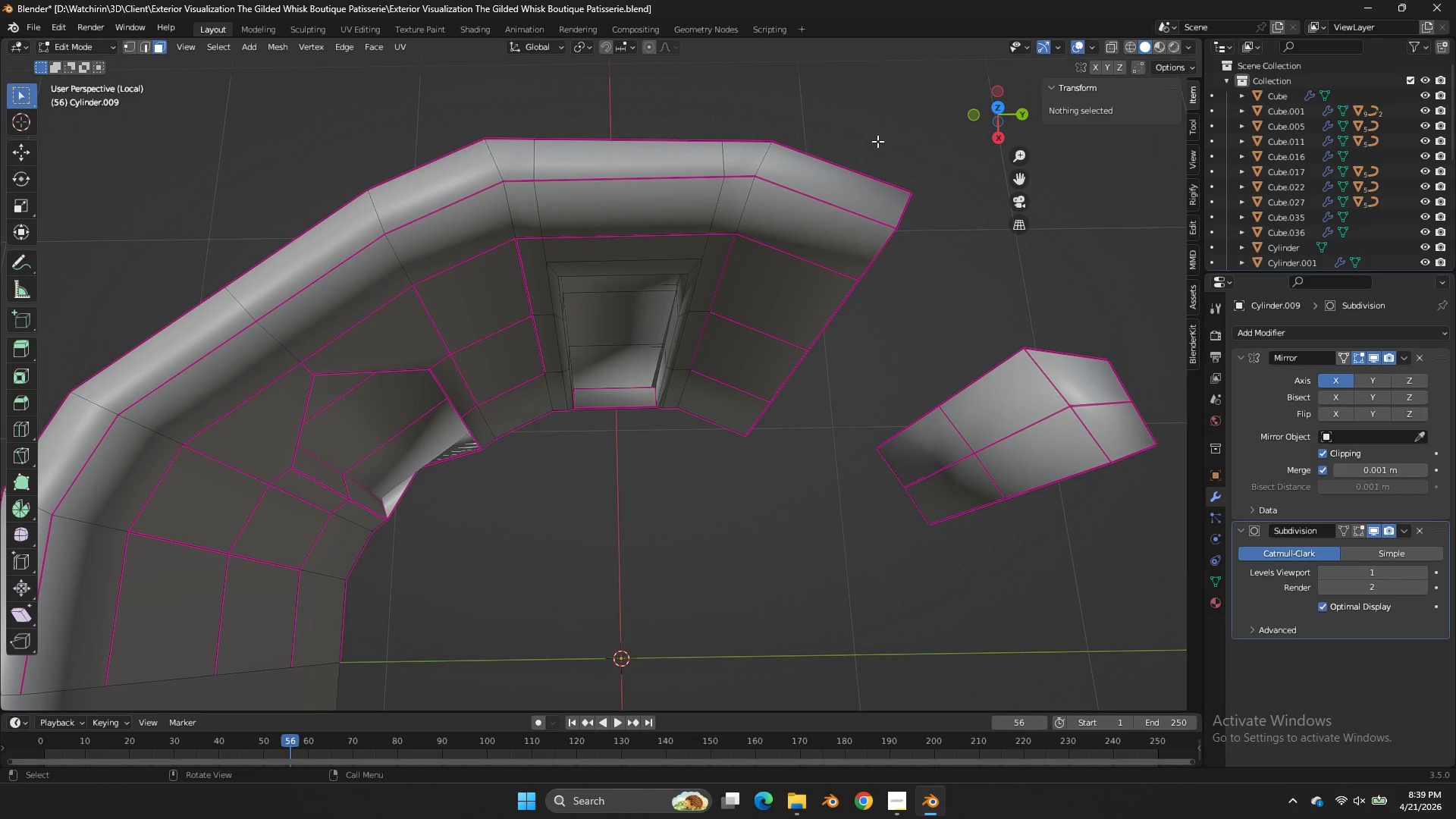 
scroll: coordinate [1005, 111], scroll_direction: down, amount: 4.0
 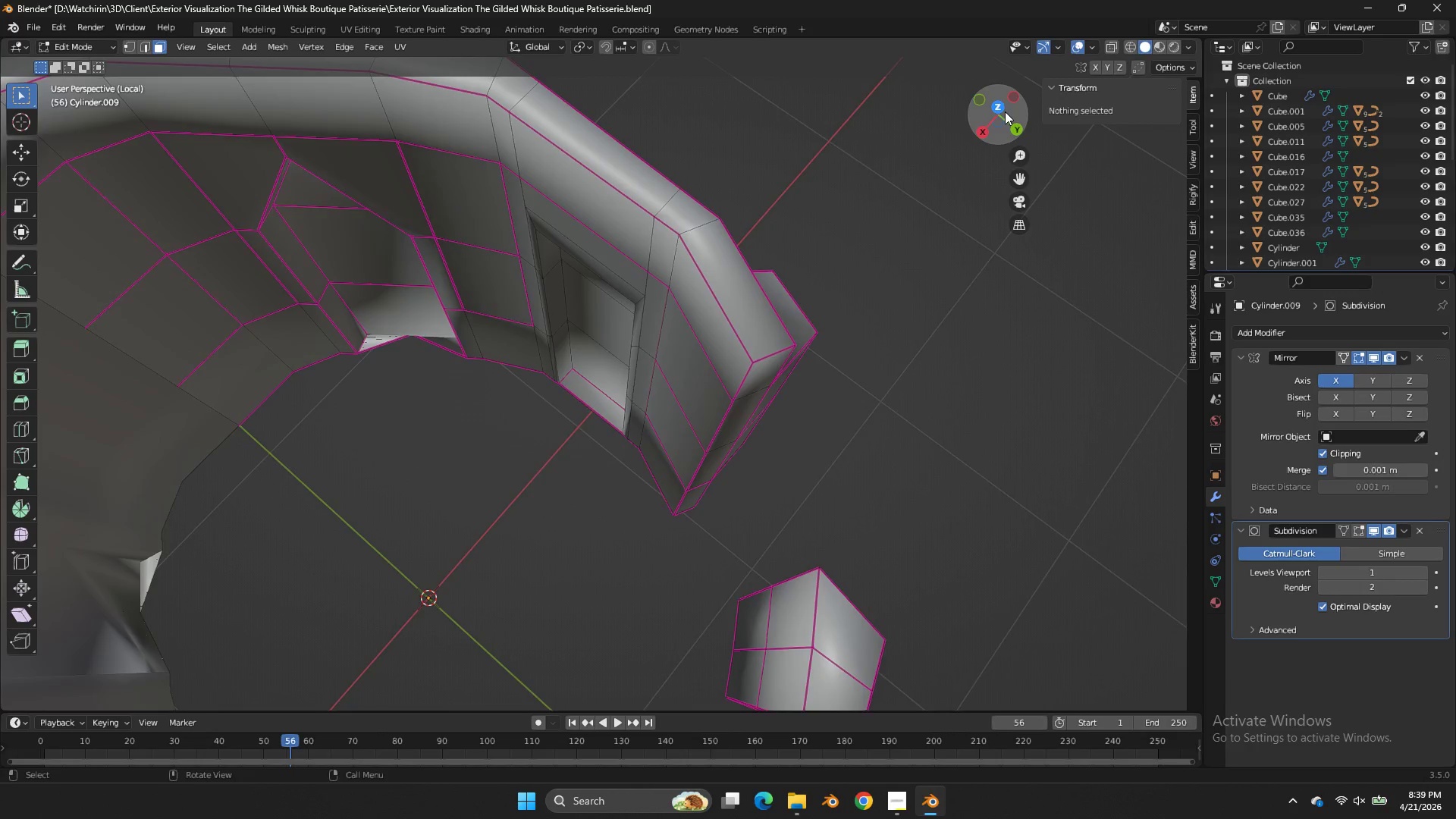 
scroll: coordinate [877, 141], scroll_direction: up, amount: 1.0
 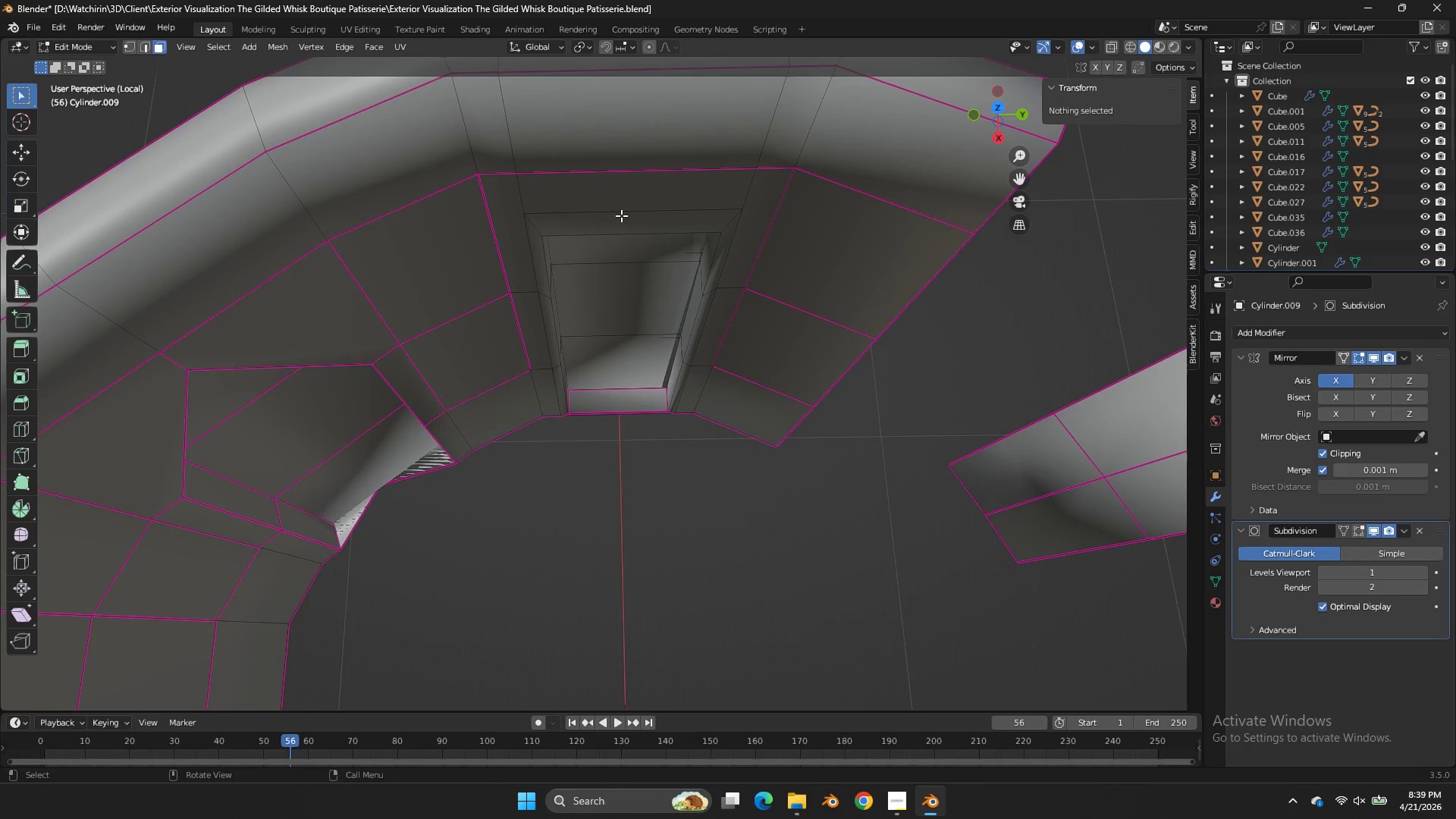 
scroll: coordinate [620, 215], scroll_direction: down, amount: 1.0
 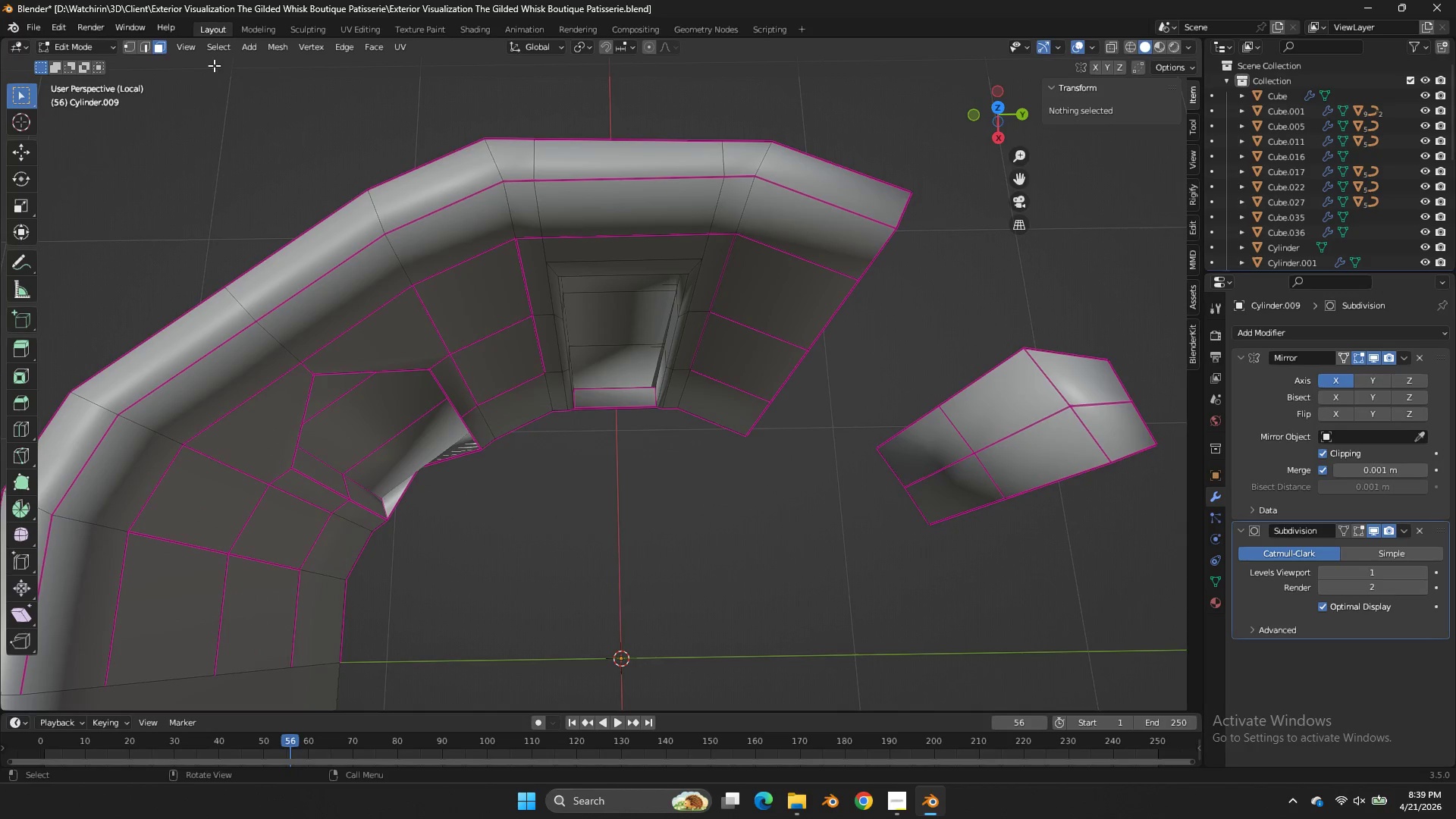 
hold_key(key=AltLeft, duration=0.62)
left_click([590, 187])
 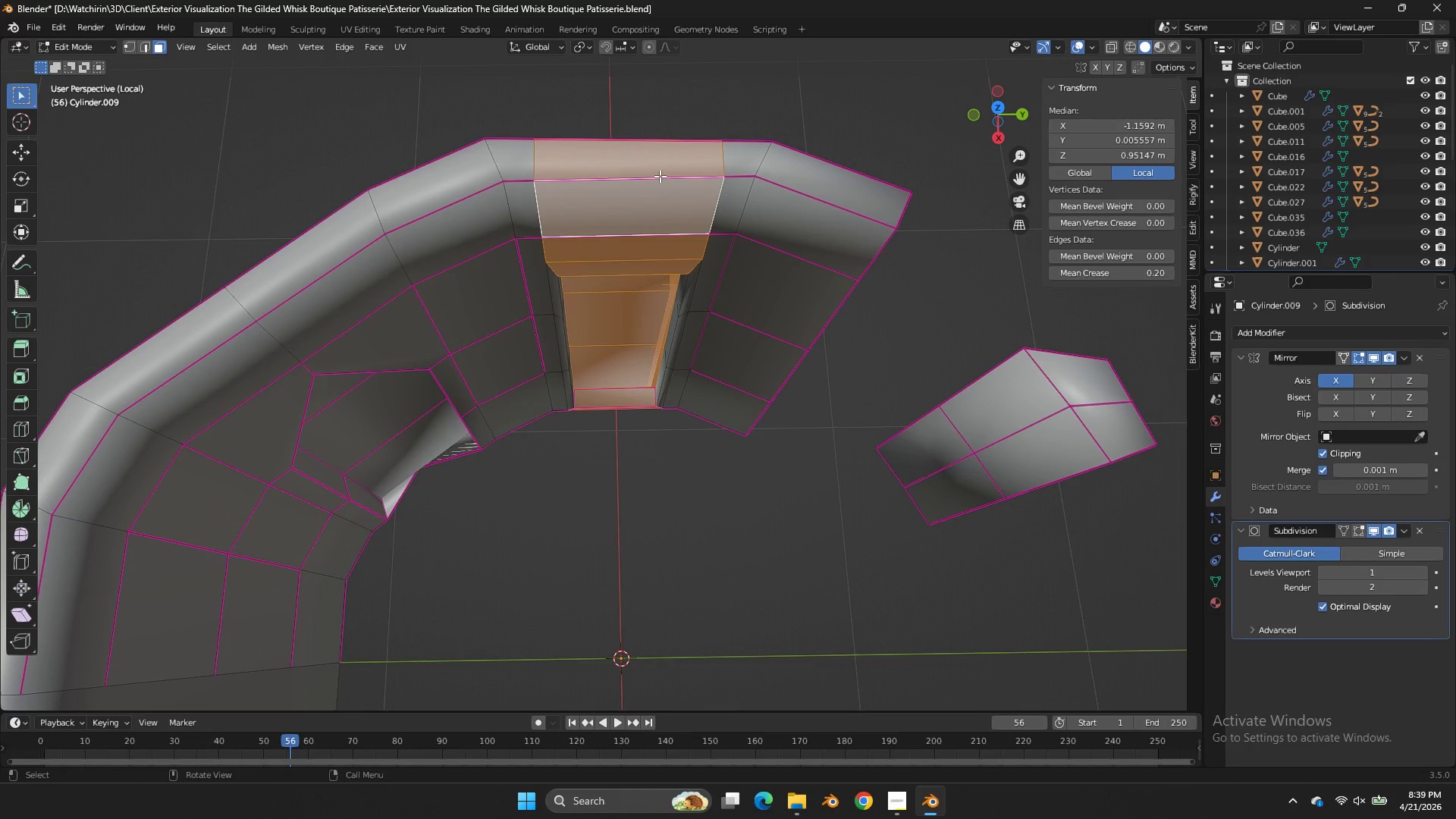 
key(X)
 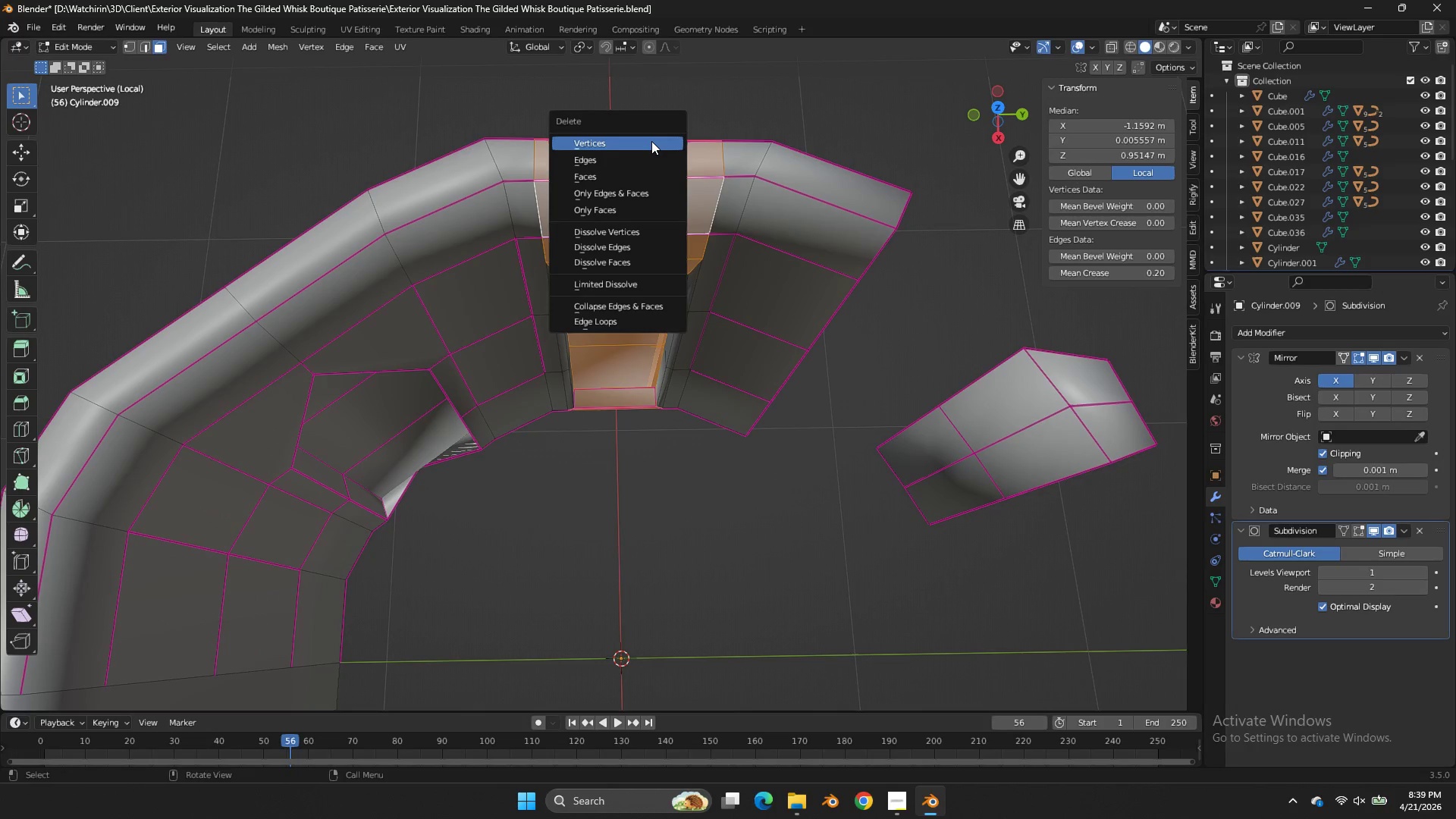 
left_click([651, 141])
 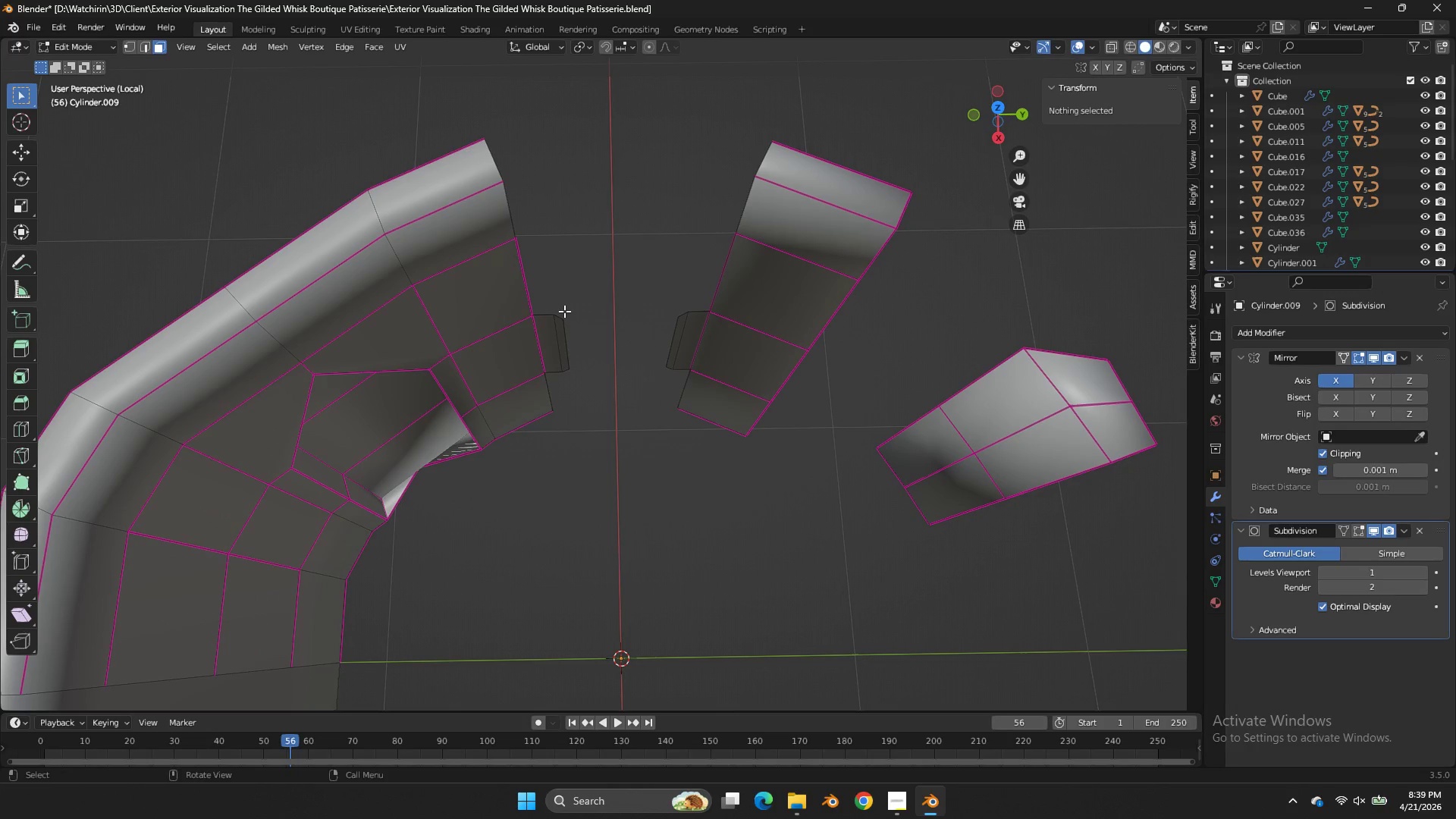 
left_click([563, 318])
 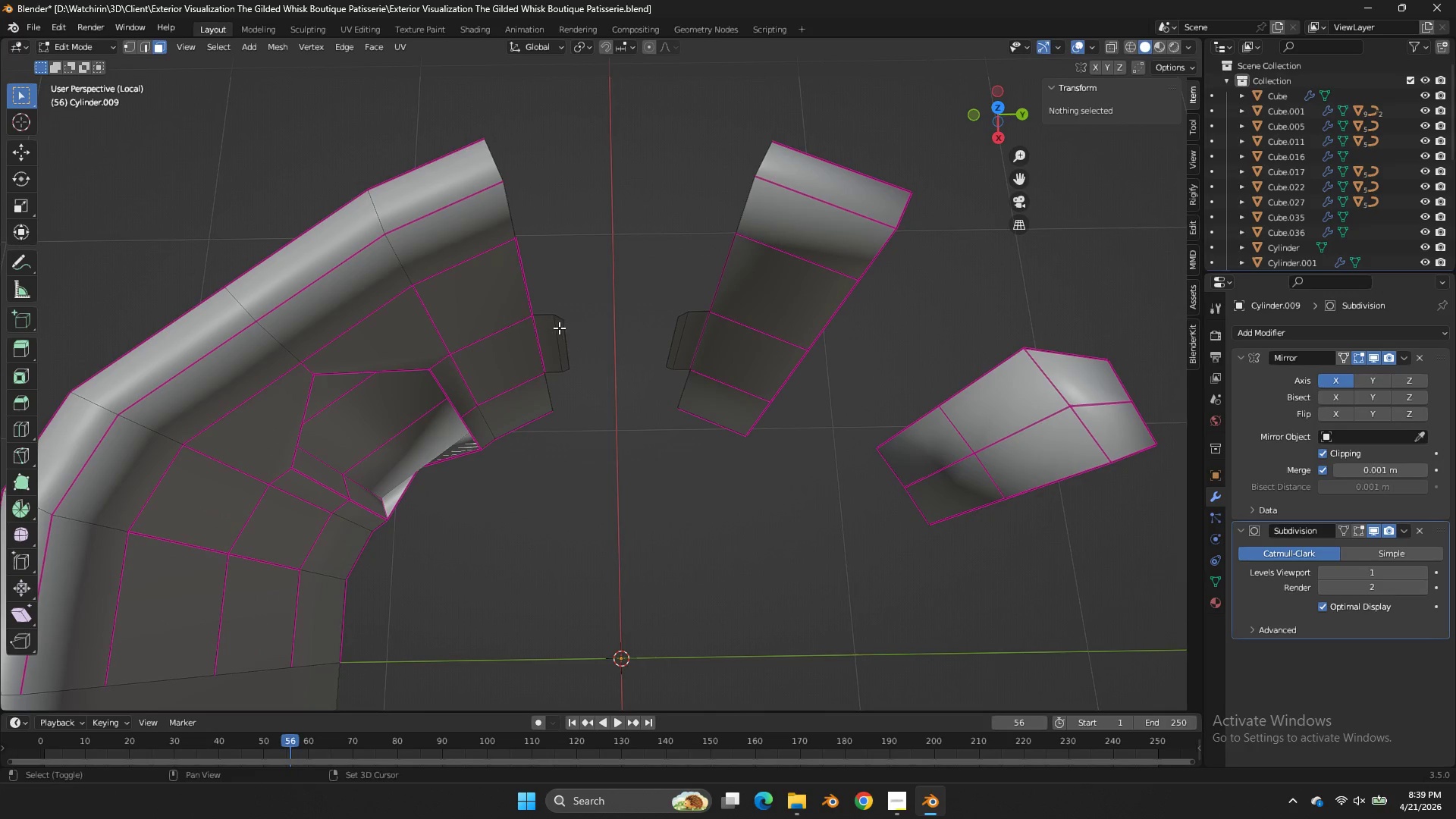 
hold_key(key=ShiftLeft, duration=1.72)
triple_click([562, 331])
 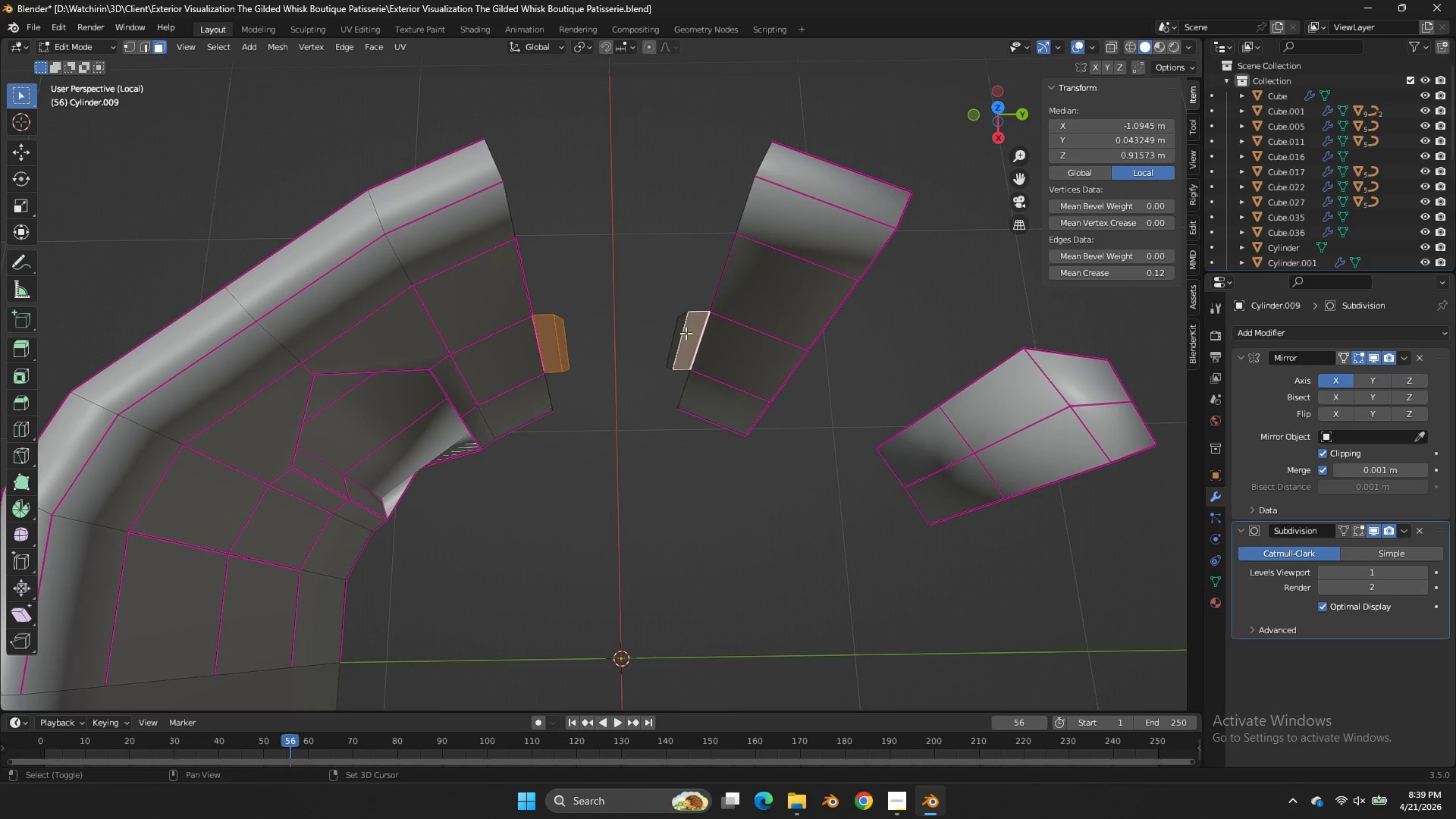 
double_click([680, 330])
 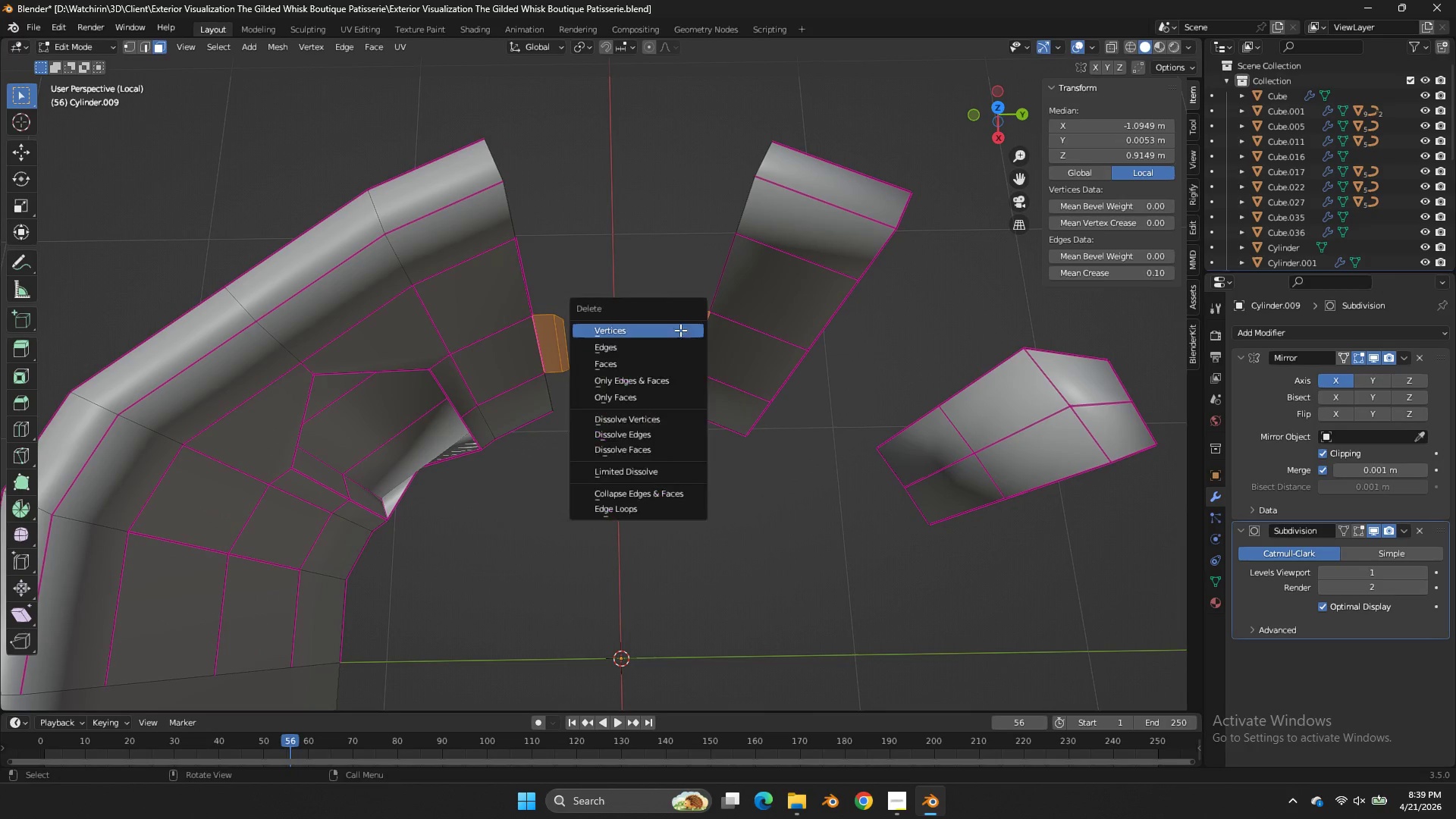 
key(X)
 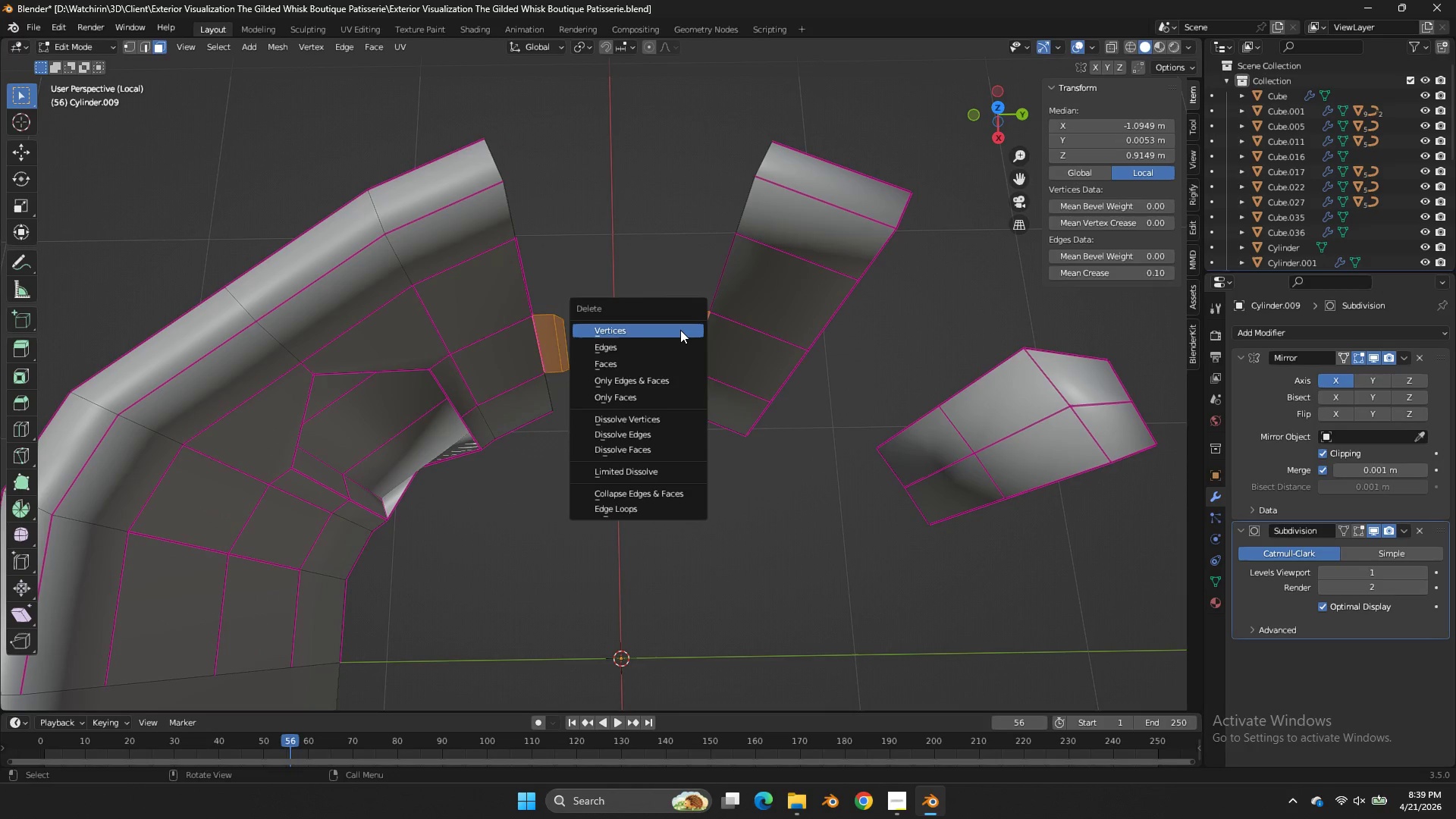 
left_click([680, 330])
 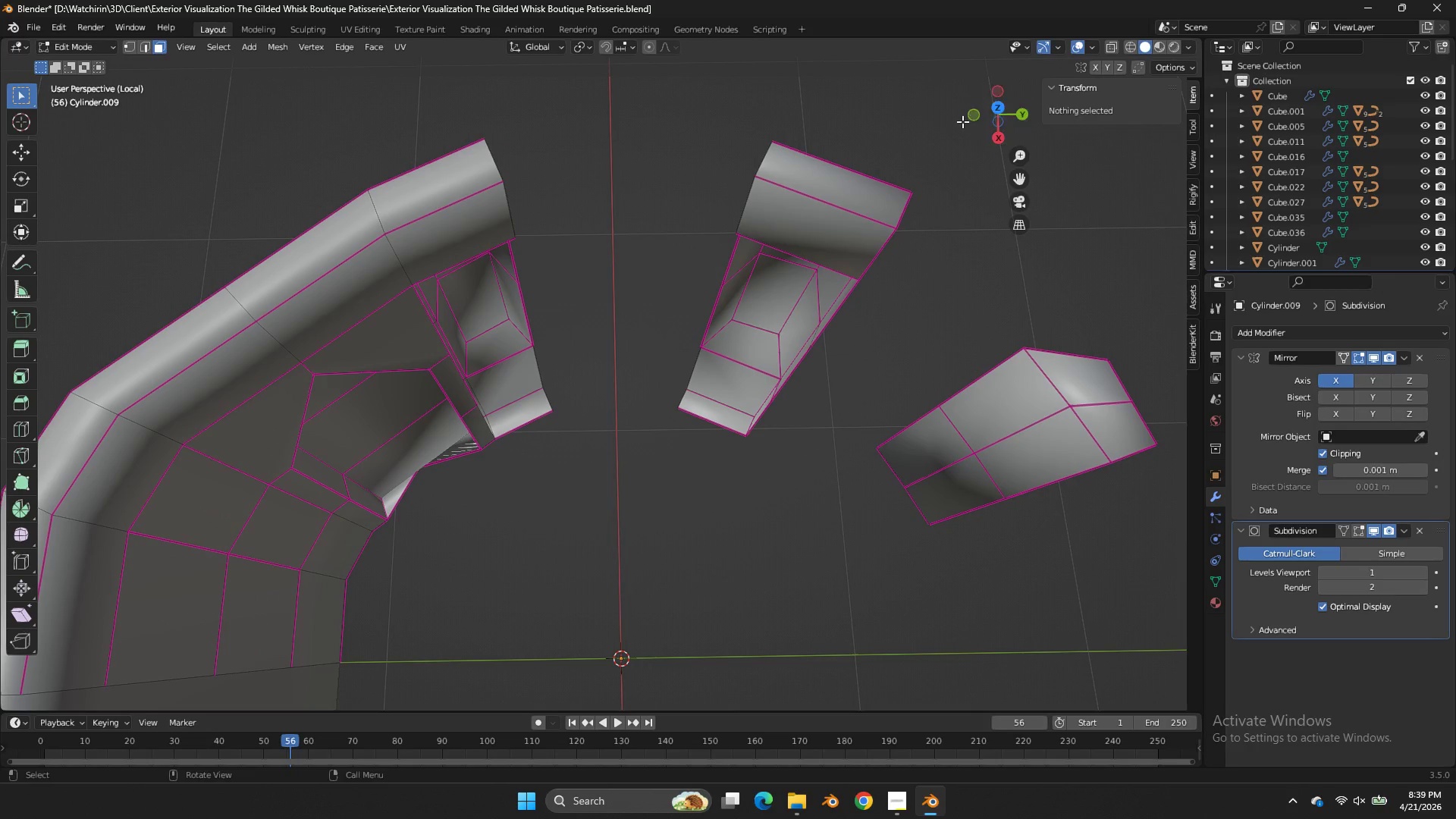 
left_click_drag(start_coordinate=[981, 128], to_coordinate=[981, 85])
 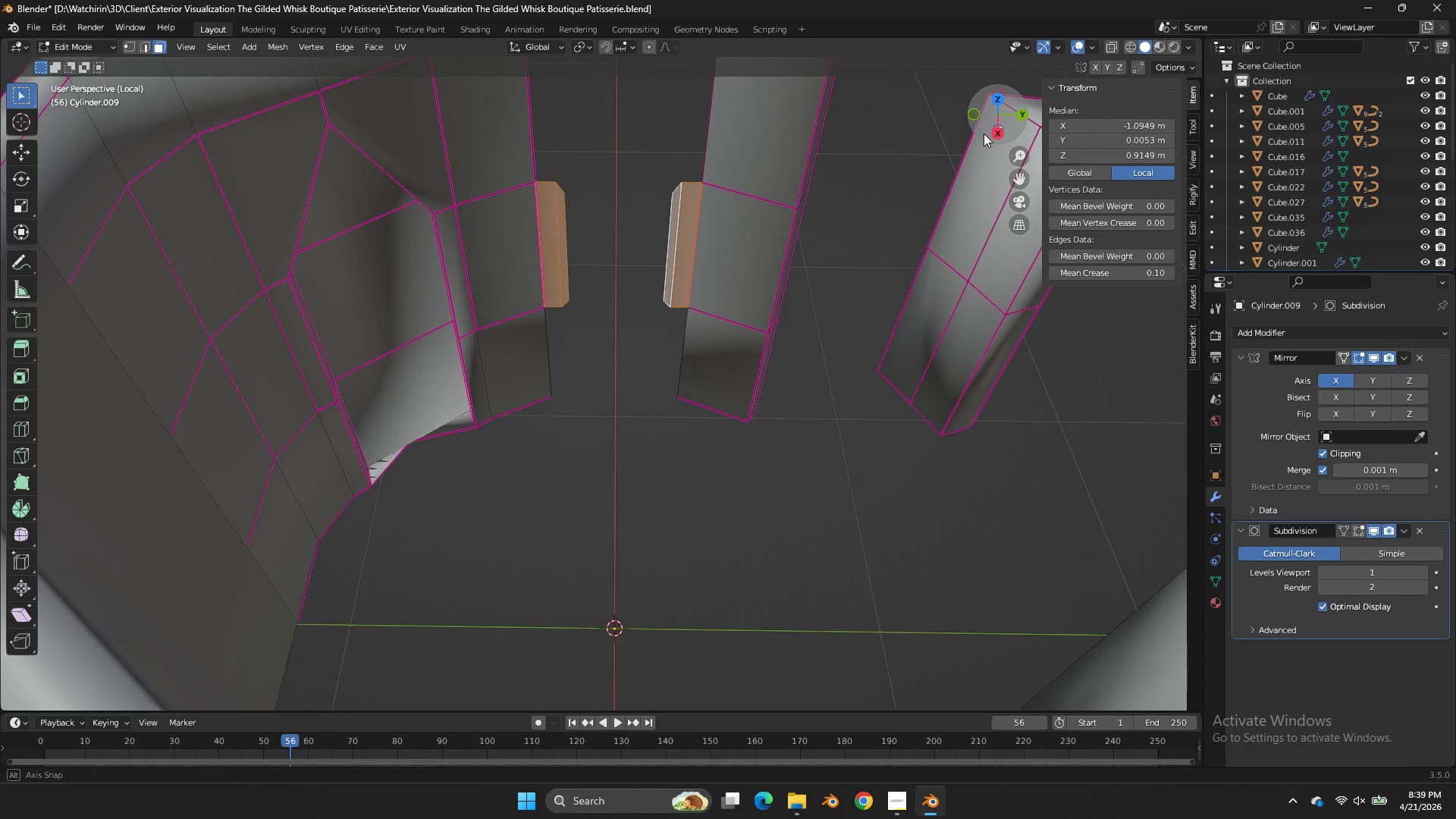 
key(Control+Z)
 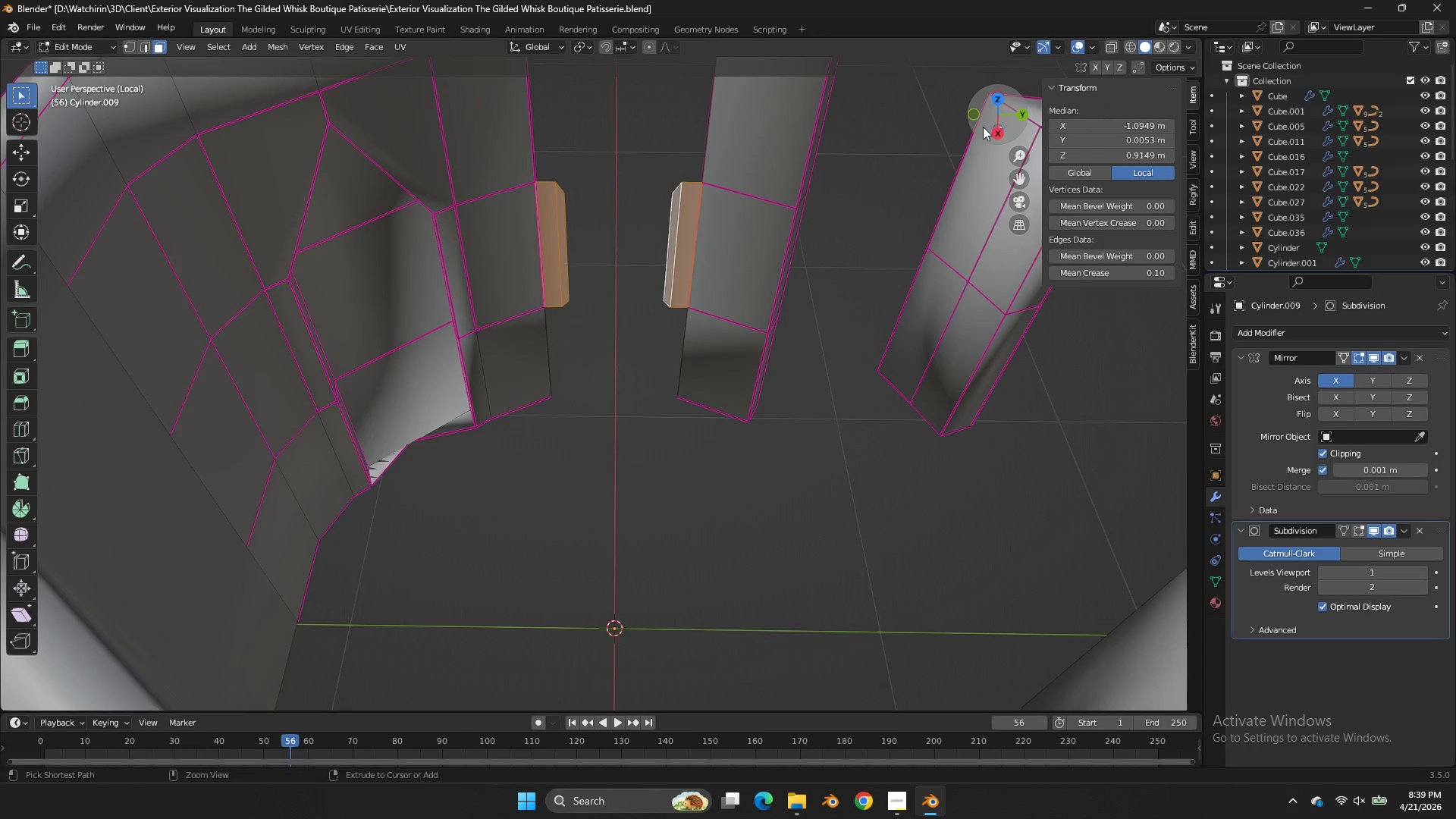 
left_click_drag(start_coordinate=[983, 127], to_coordinate=[984, 158])
 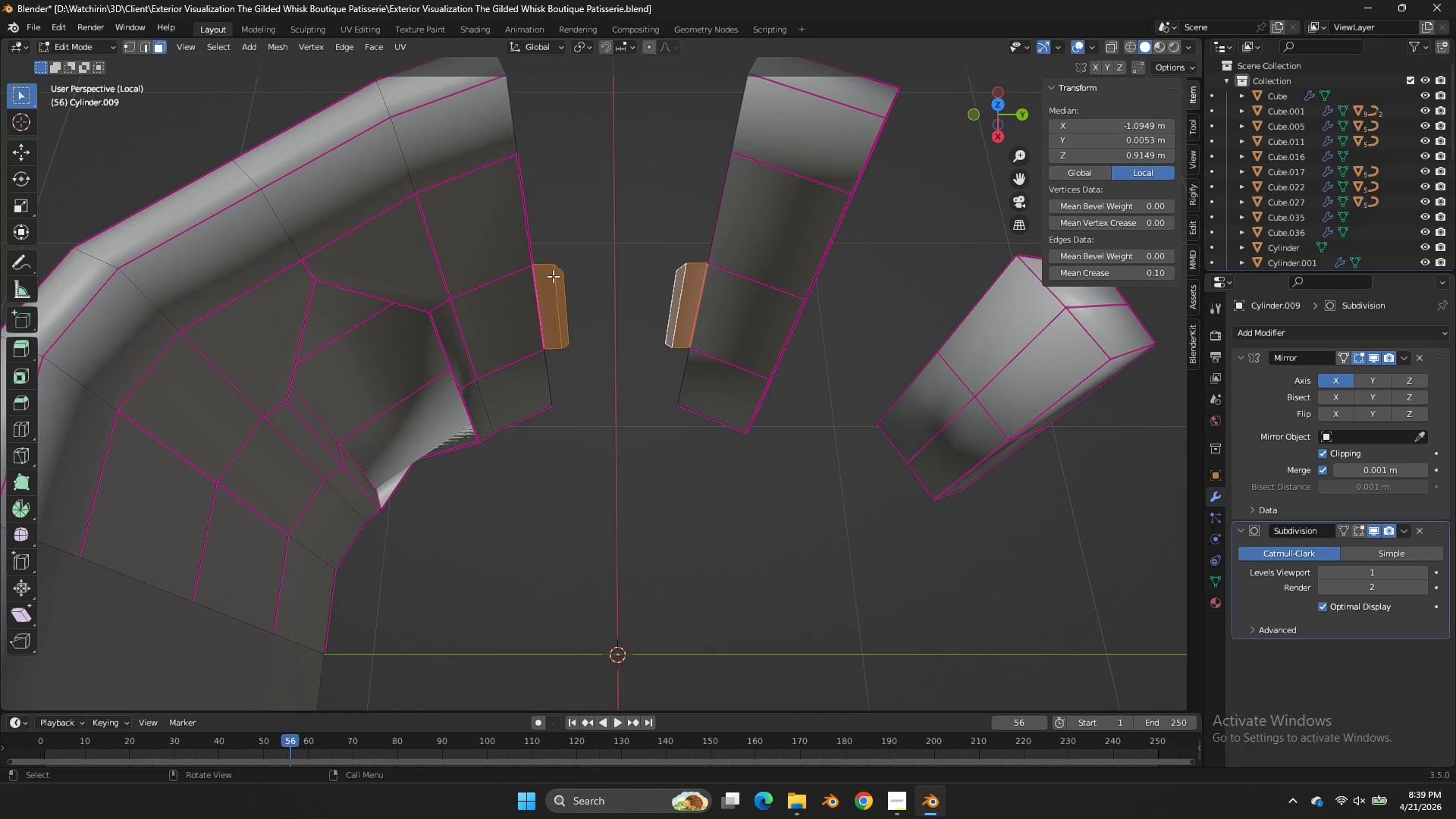 
left_click([557, 277])
 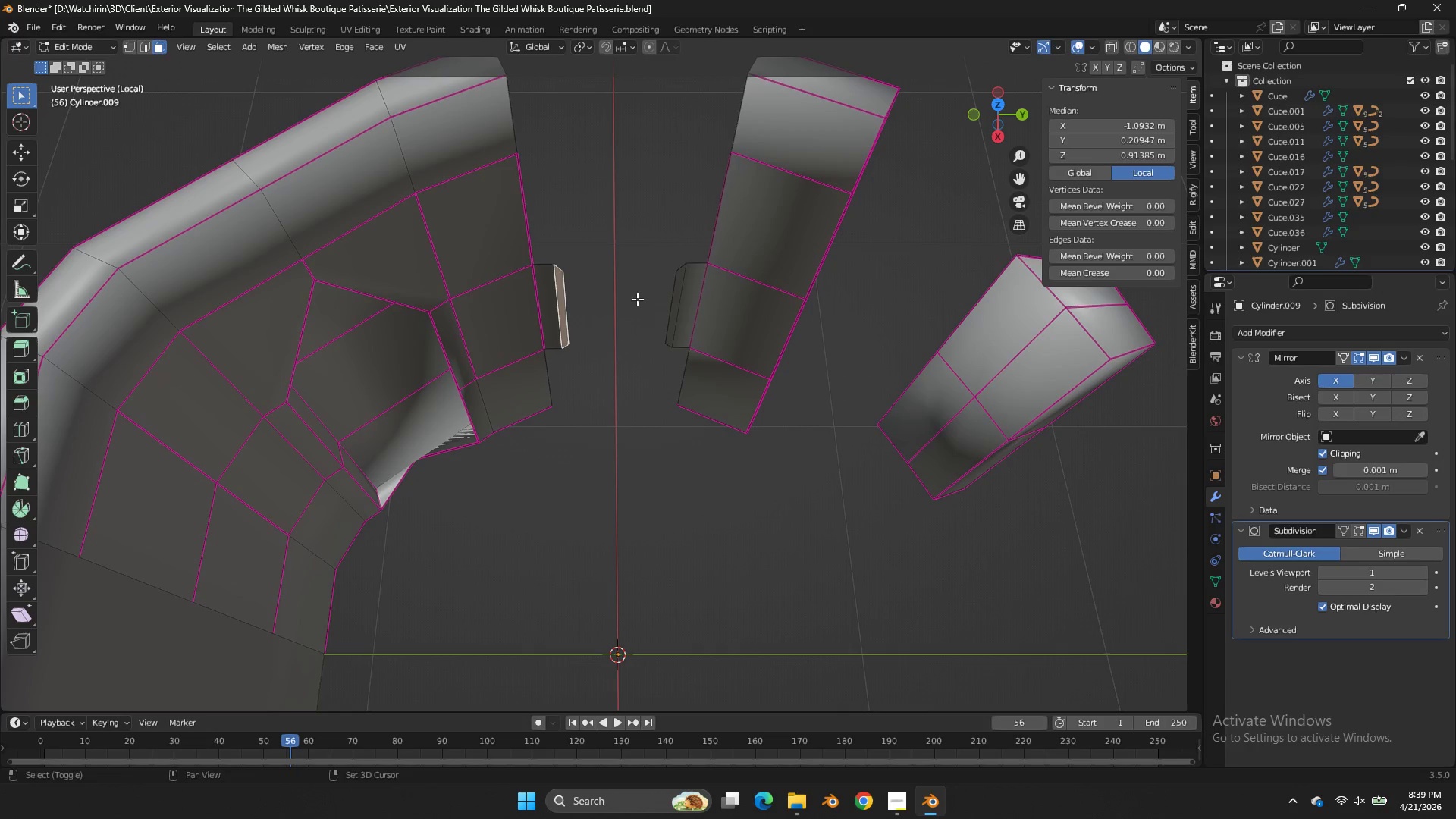 
hold_key(key=ShiftLeft, duration=0.7)
left_click([673, 297])
 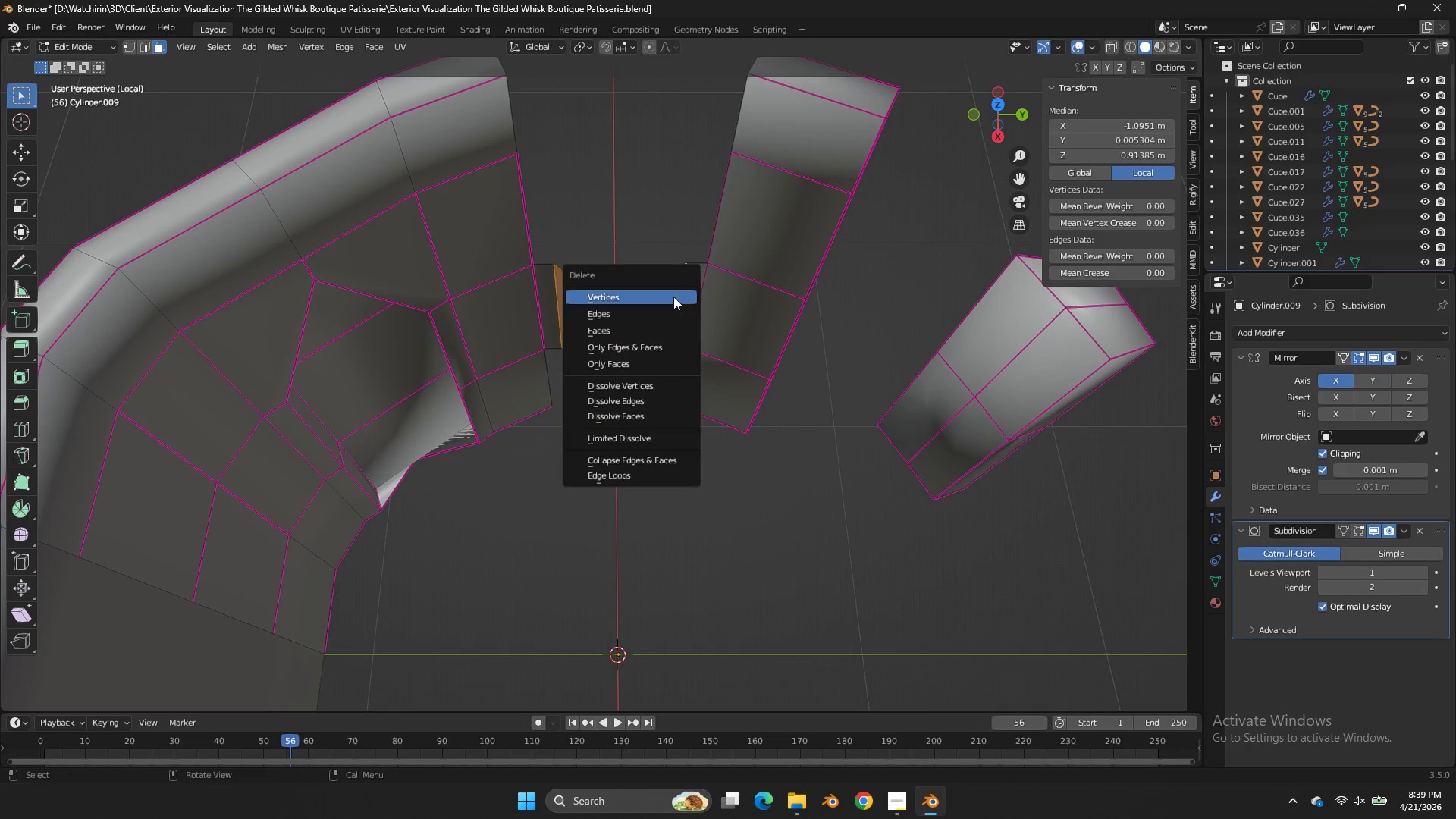 
key(X)
 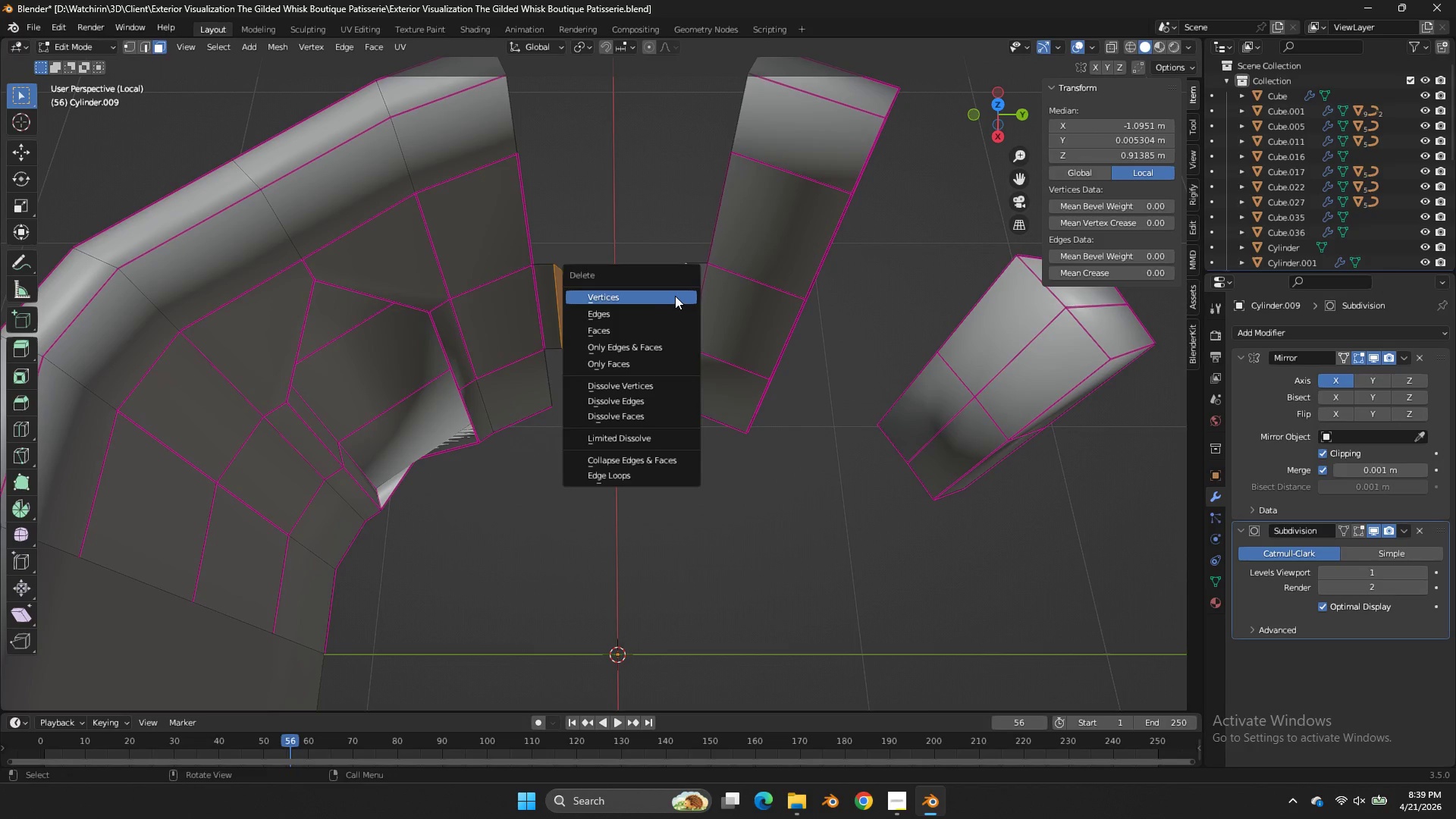 
left_click([675, 296])
 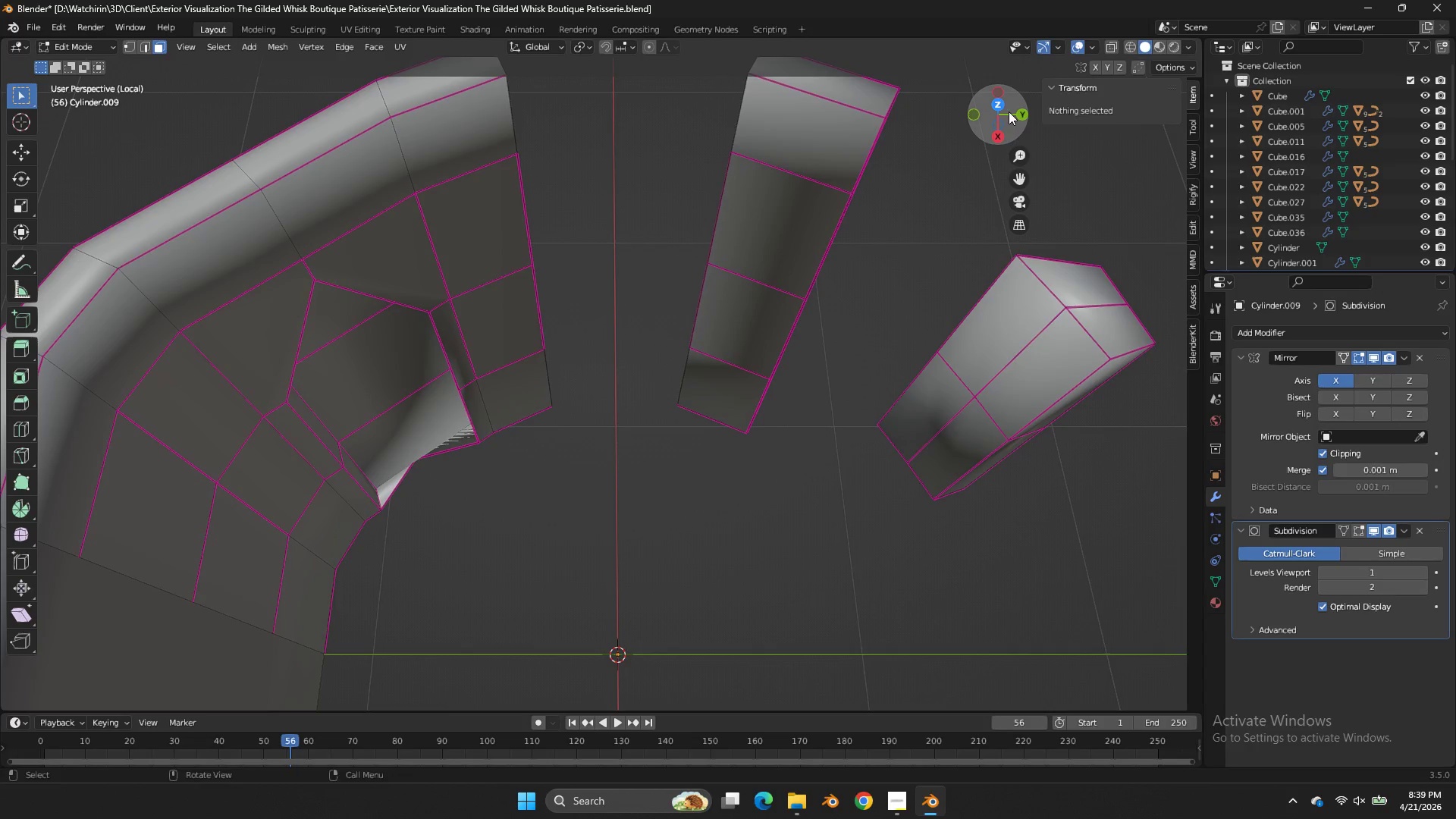 
left_click_drag(start_coordinate=[1008, 112], to_coordinate=[951, 158])
 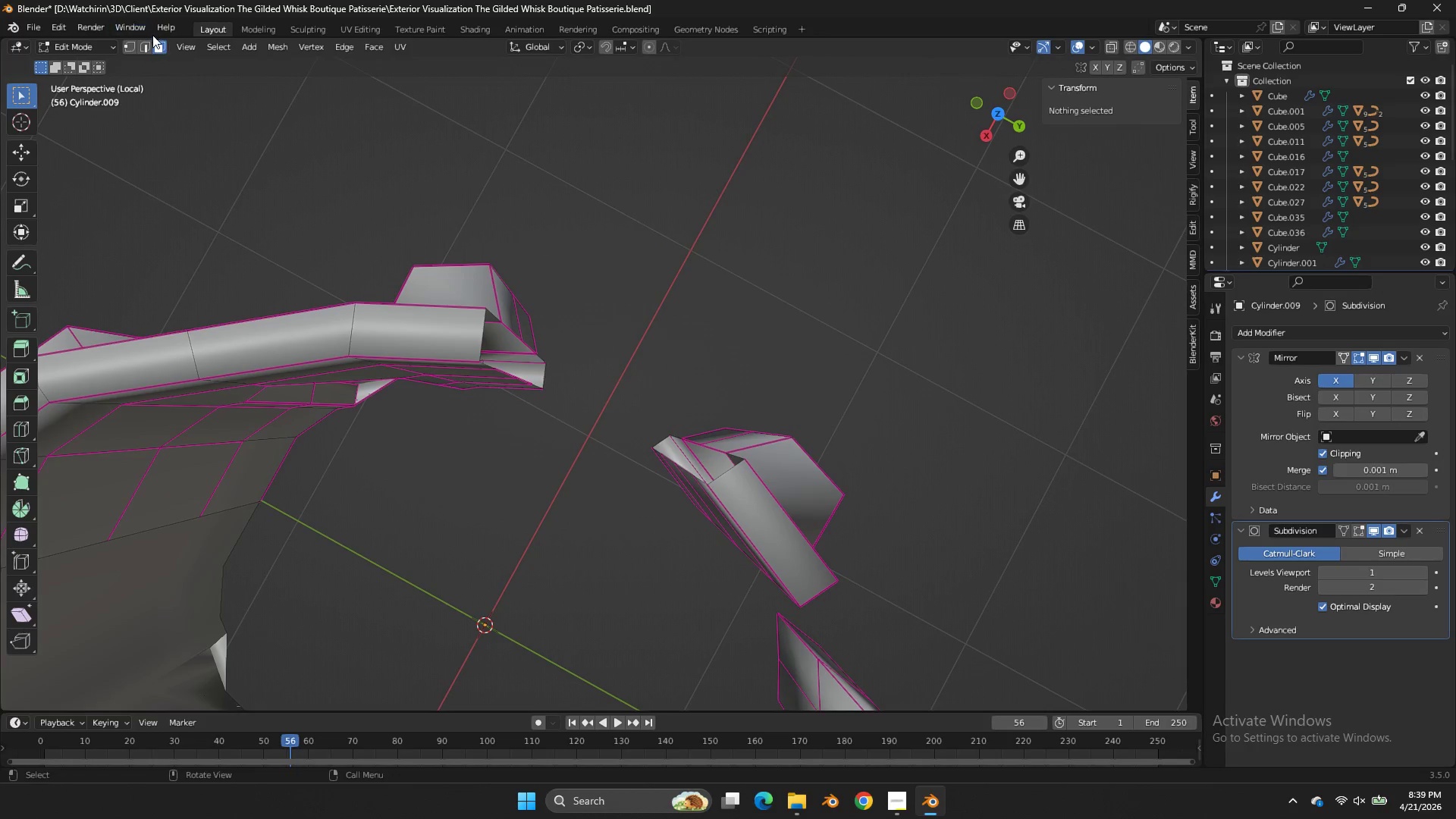 
left_click([152, 43])
 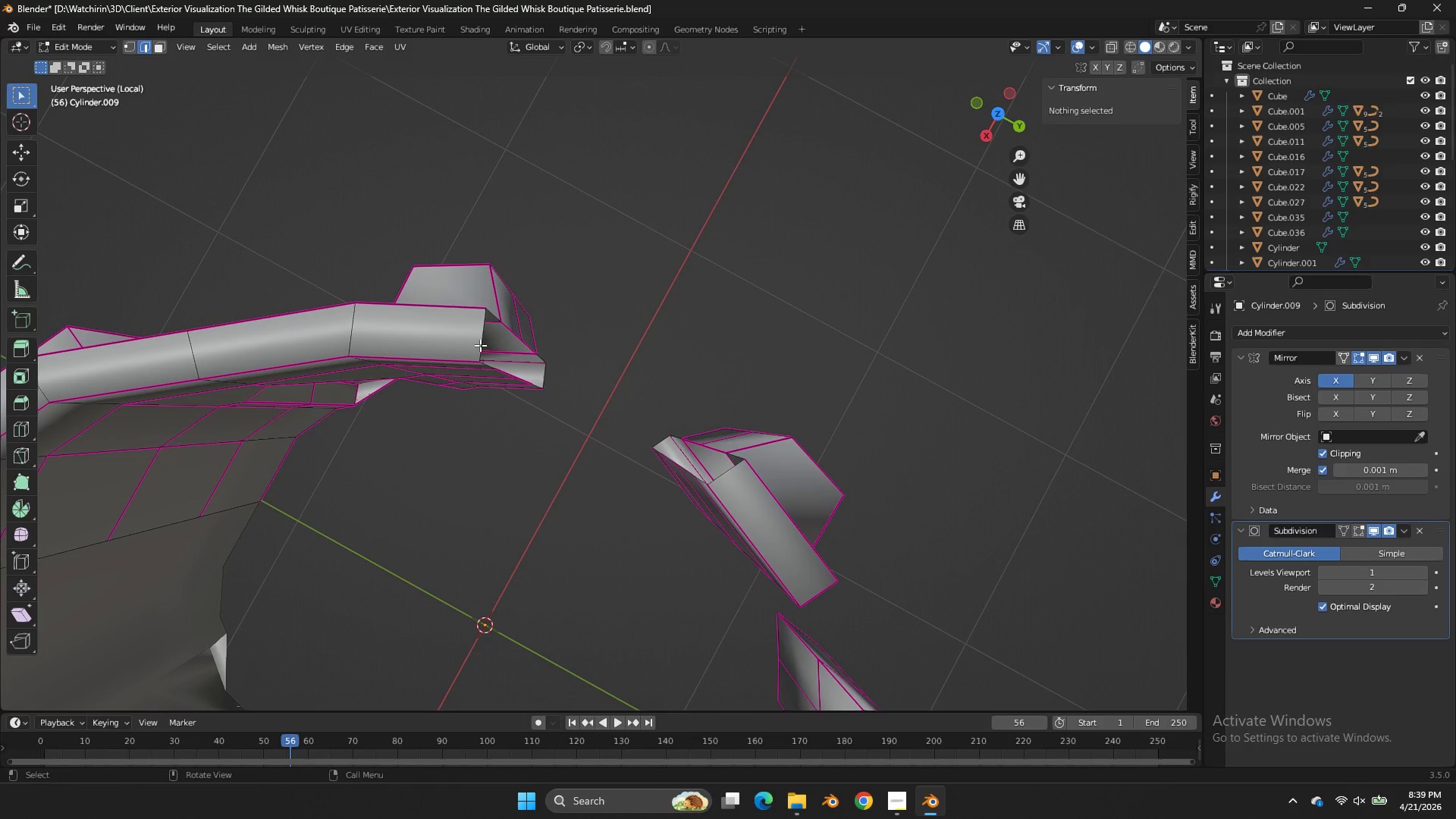 
hold_key(key=ShiftLeft, duration=0.97)
left_click([725, 485])
 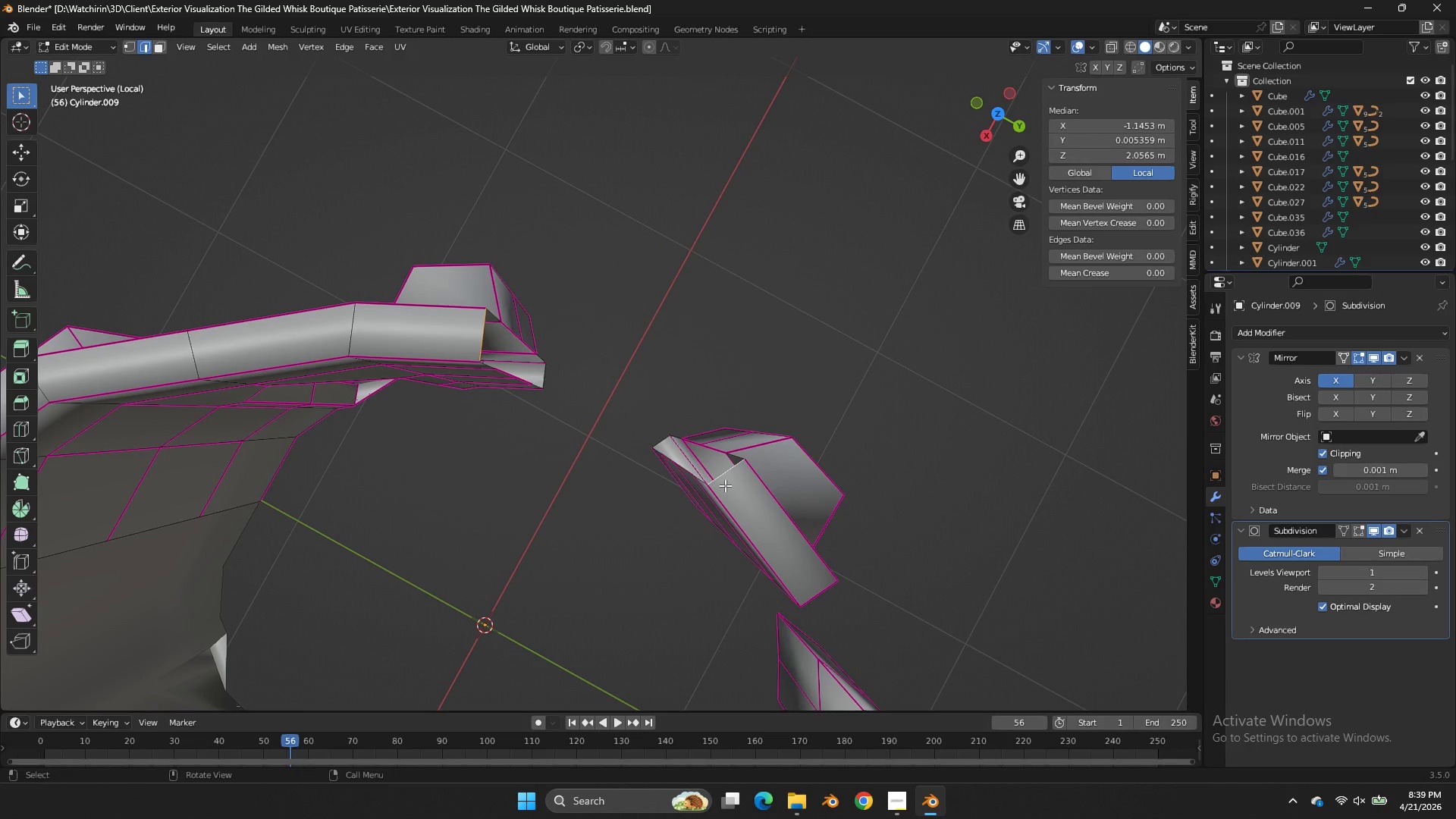 
key(F)
 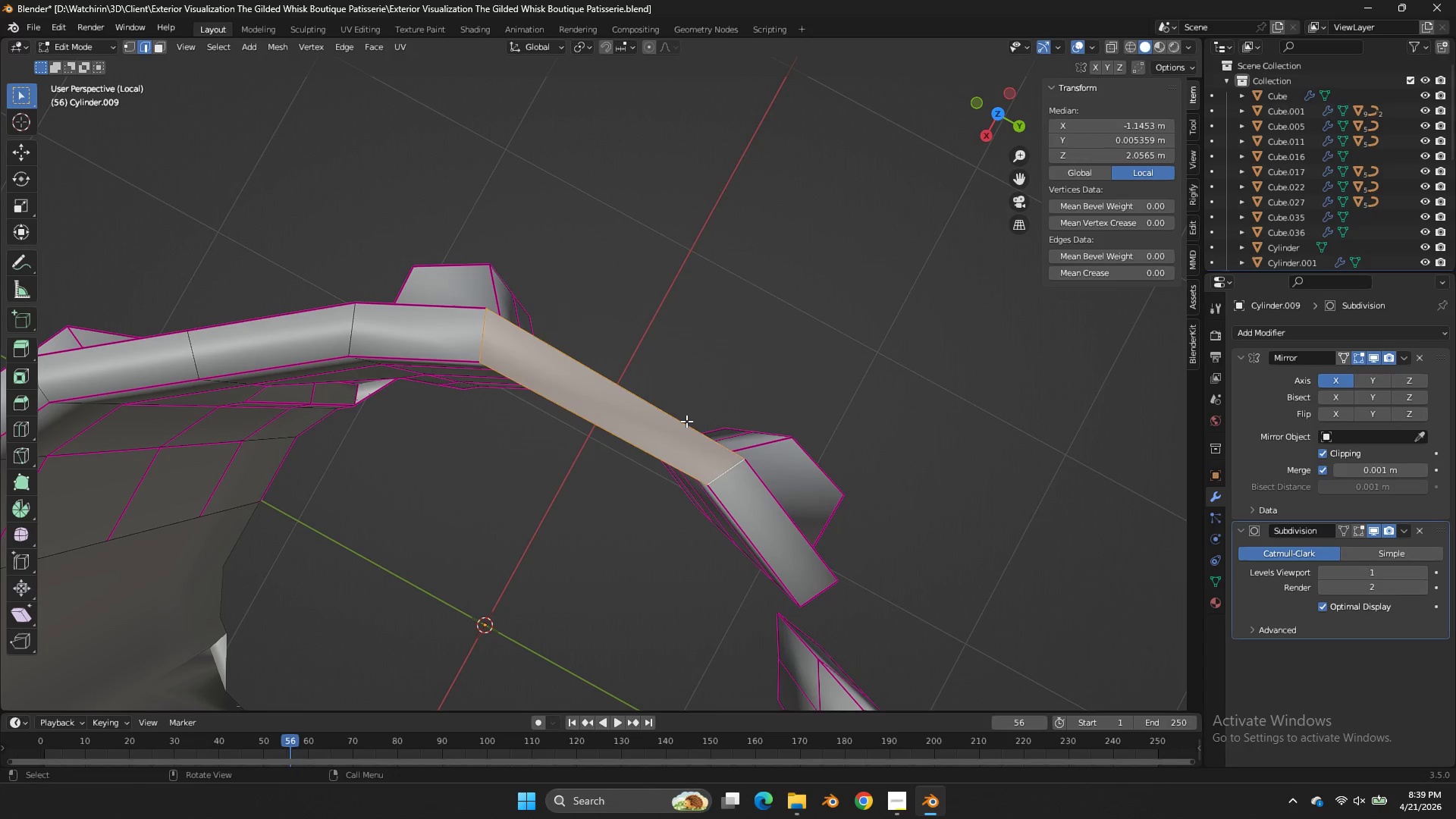 
left_click([686, 421])
 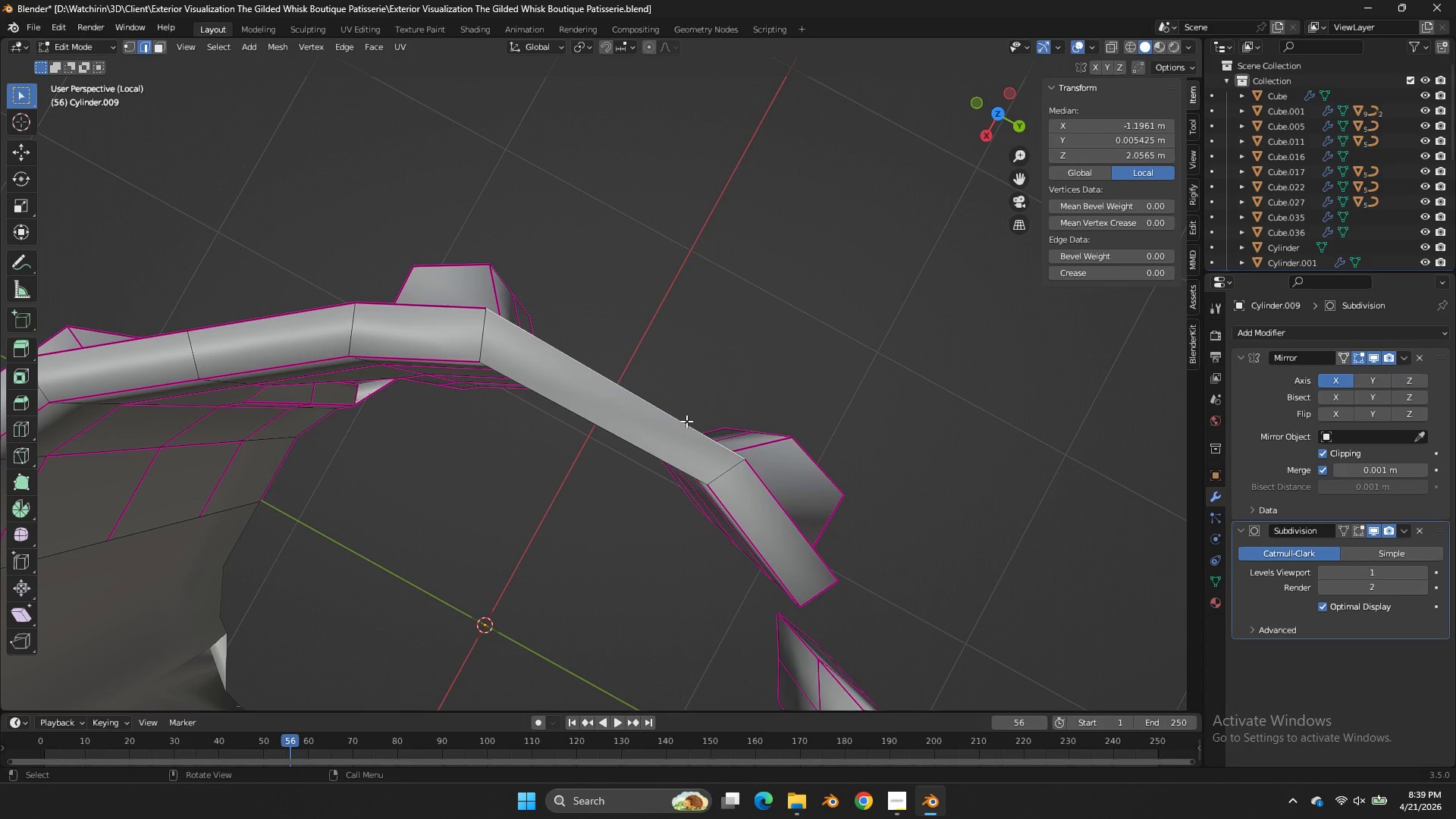 
type(ffffffff)
 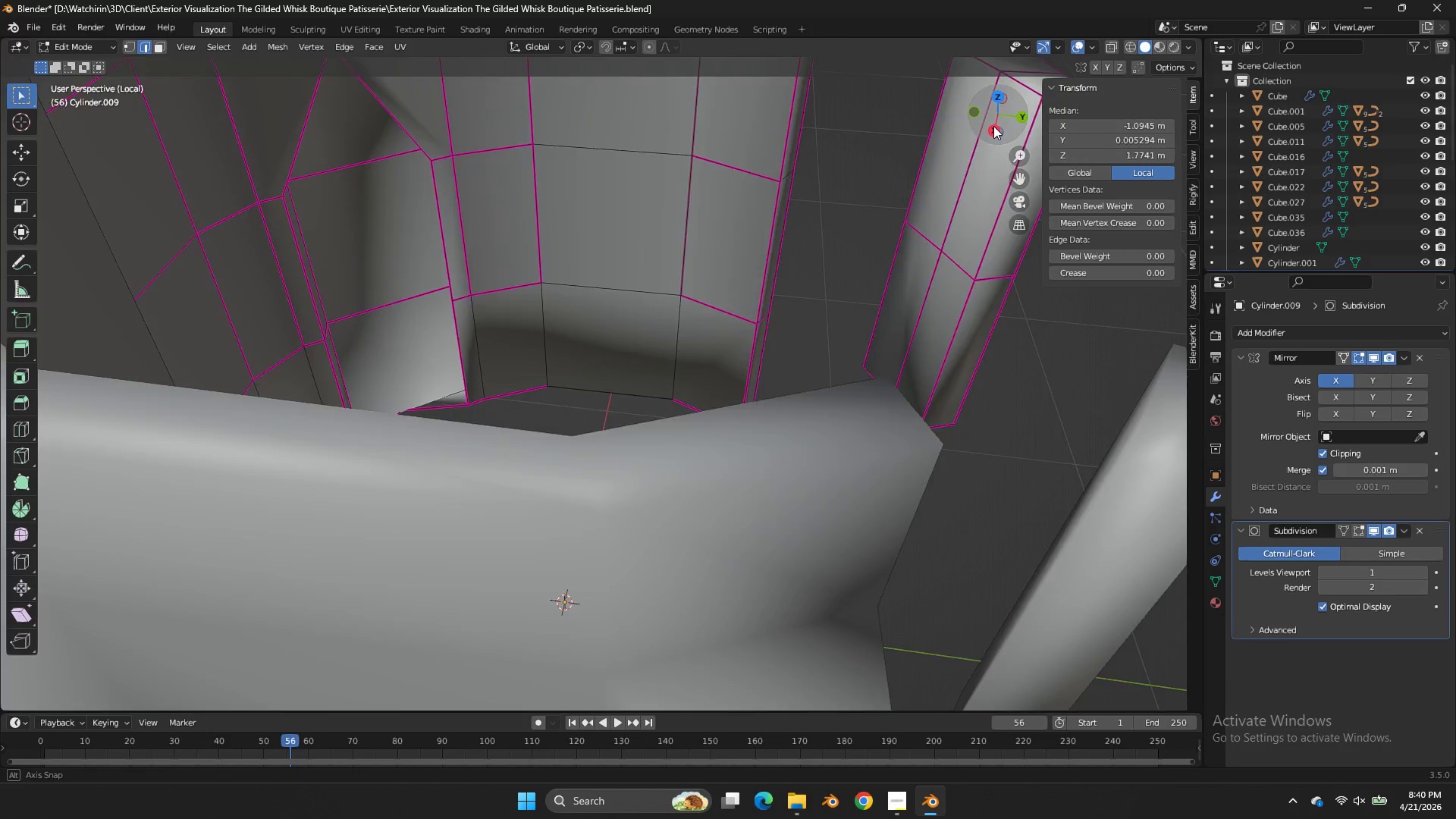 
left_click_drag(start_coordinate=[991, 116], to_coordinate=[1028, 676])
 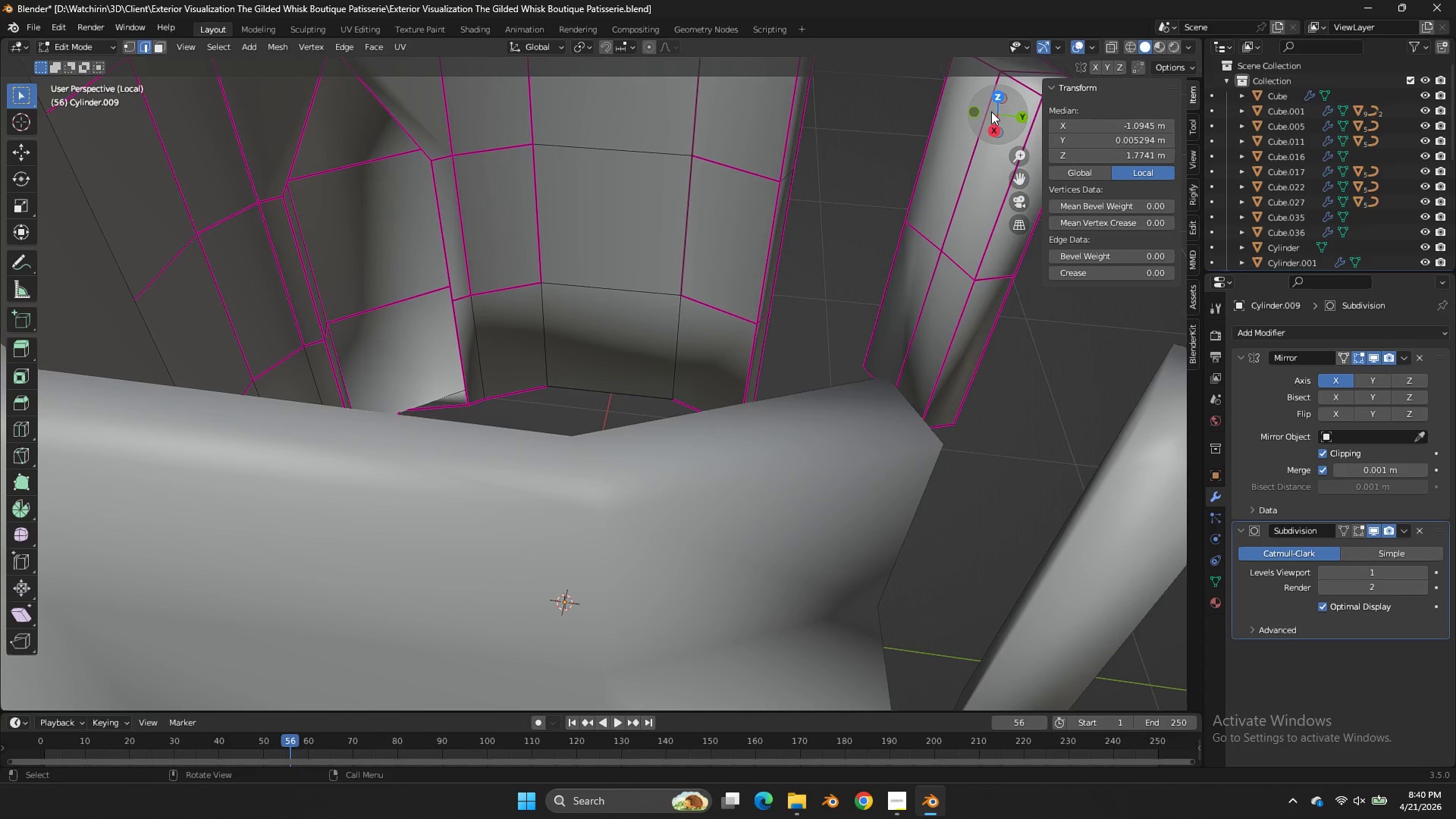 
left_click_drag(start_coordinate=[991, 111], to_coordinate=[990, 165])
 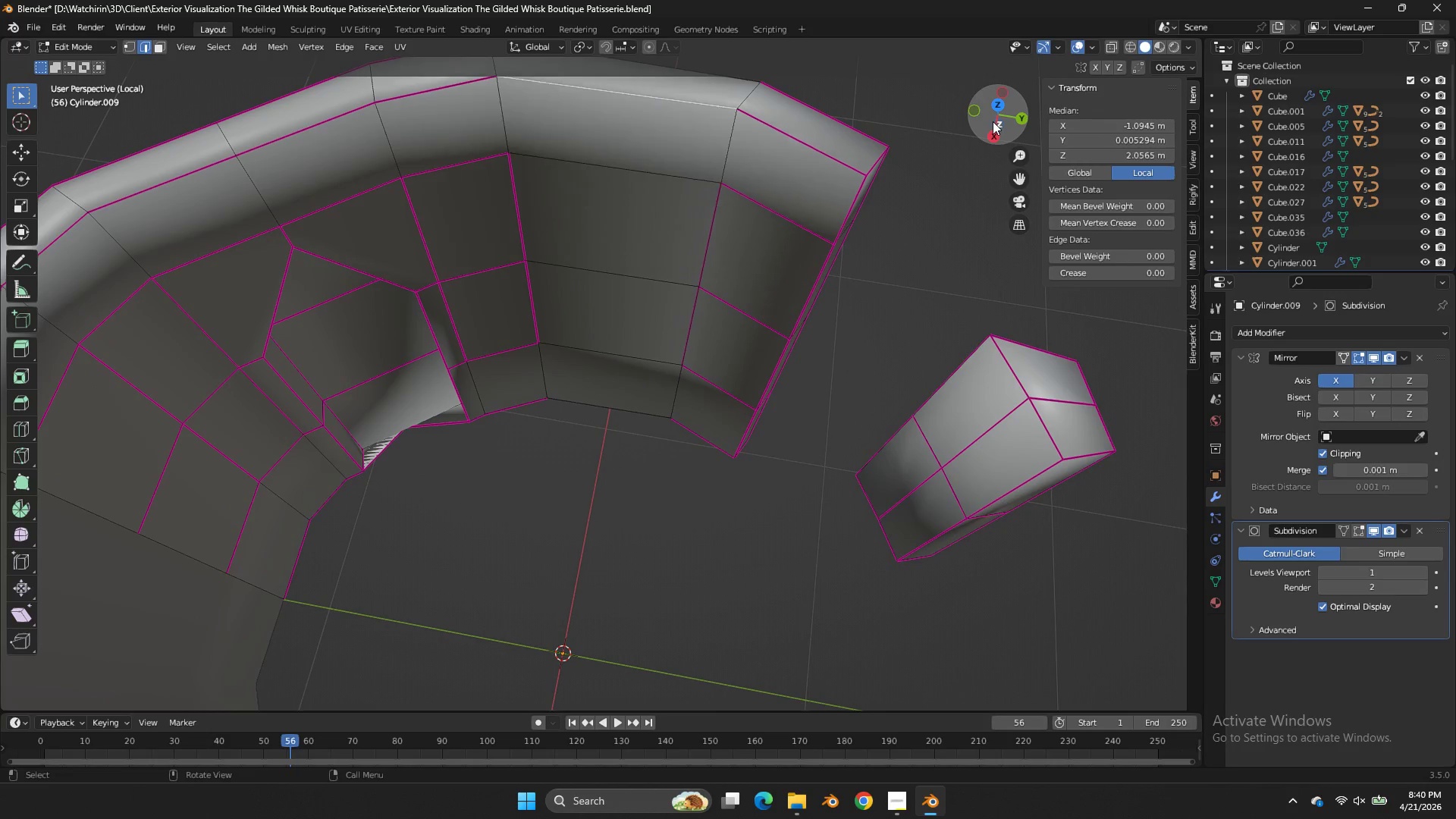 
key(F)
 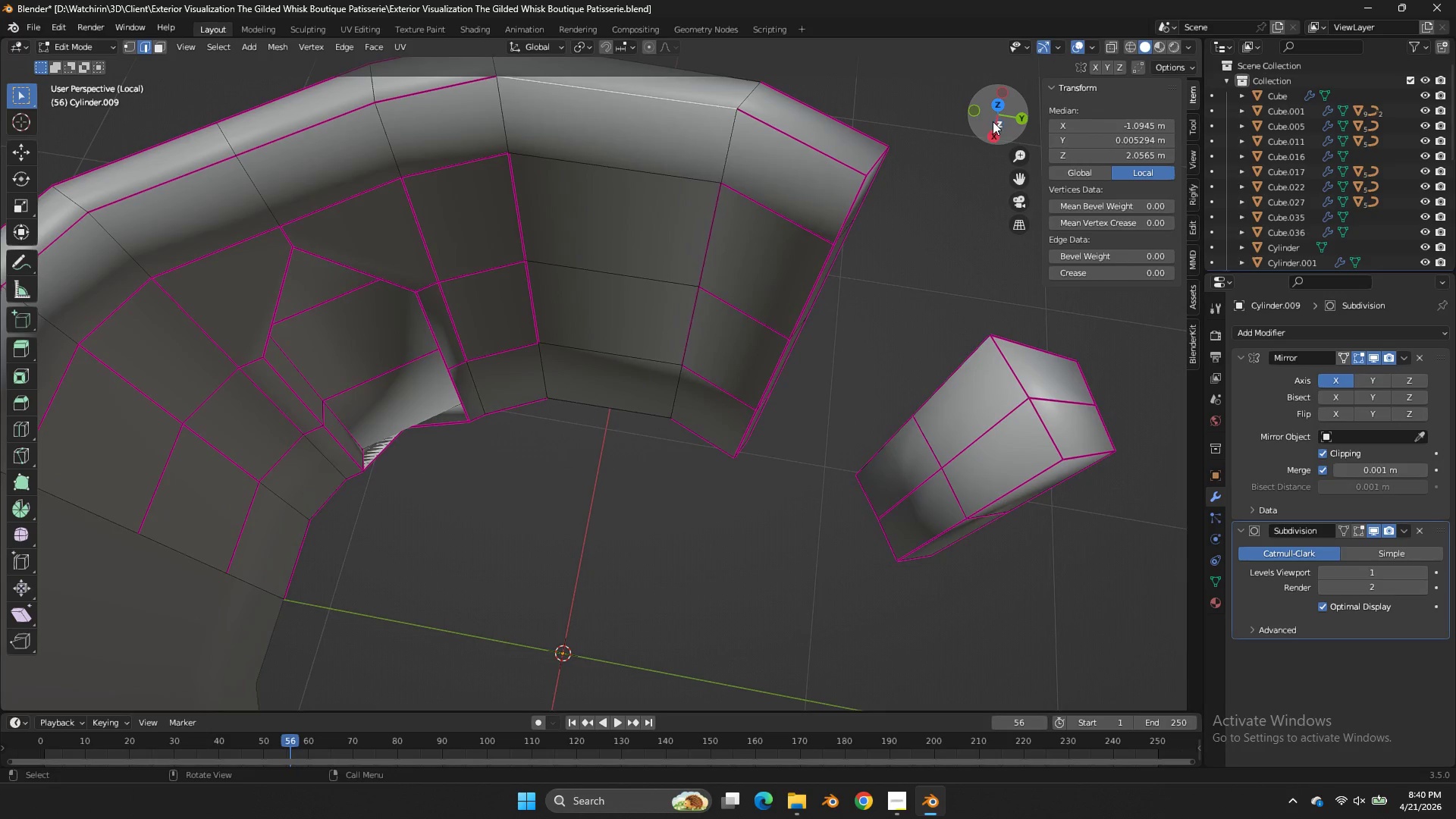 
left_click_drag(start_coordinate=[993, 121], to_coordinate=[999, 139])
 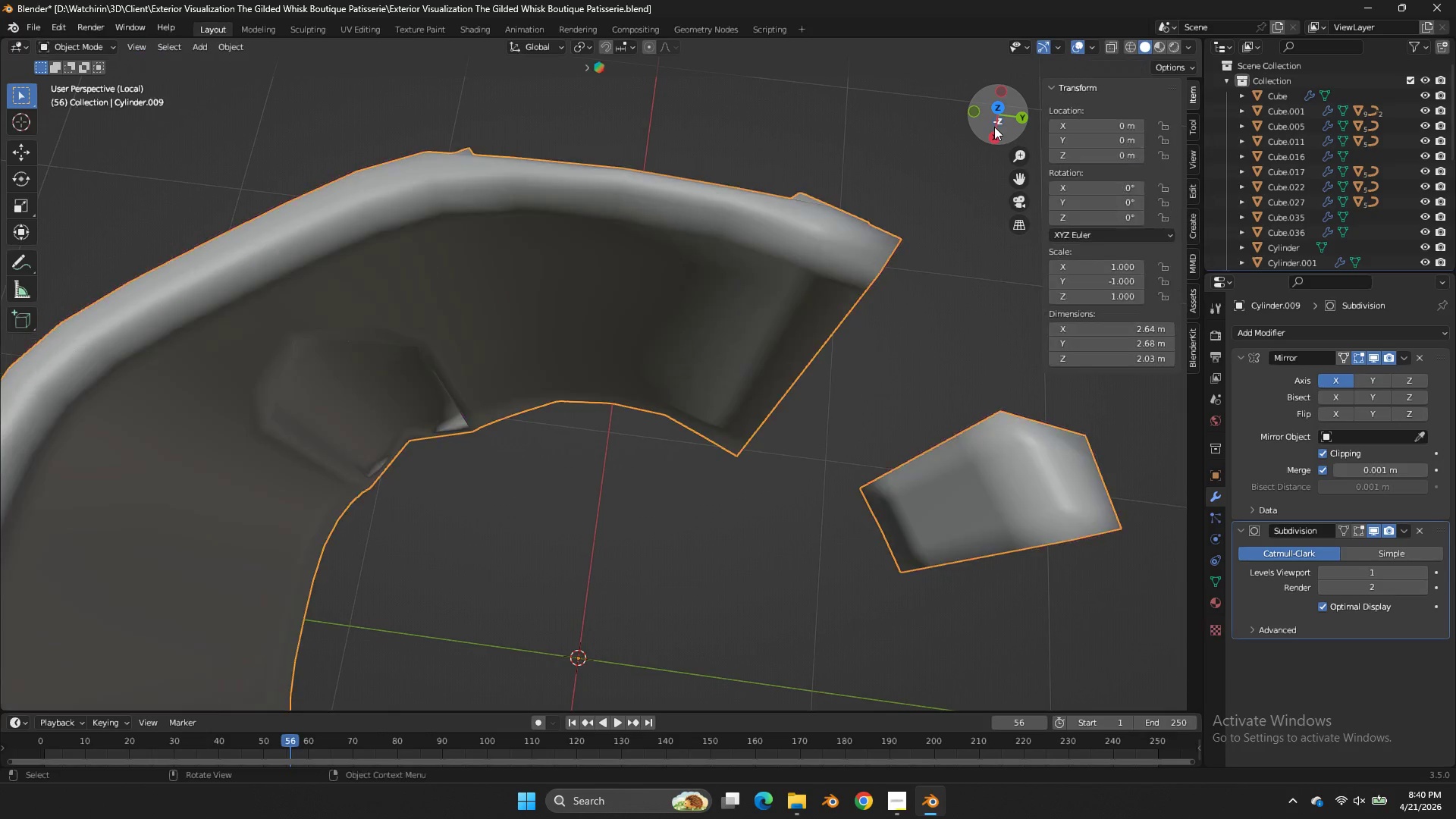 
key(Tab)
 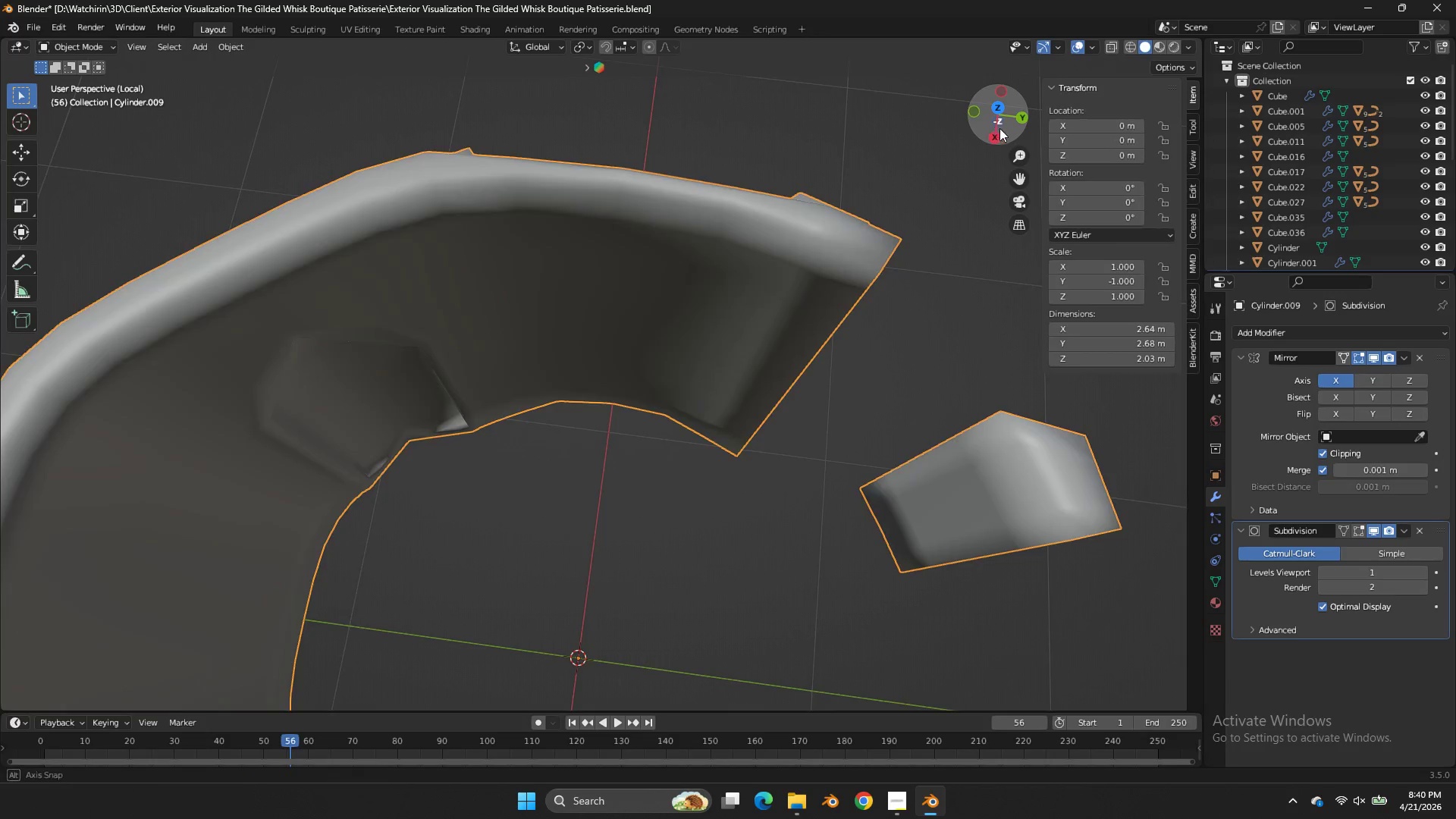 
left_click_drag(start_coordinate=[994, 127], to_coordinate=[1039, 137])
 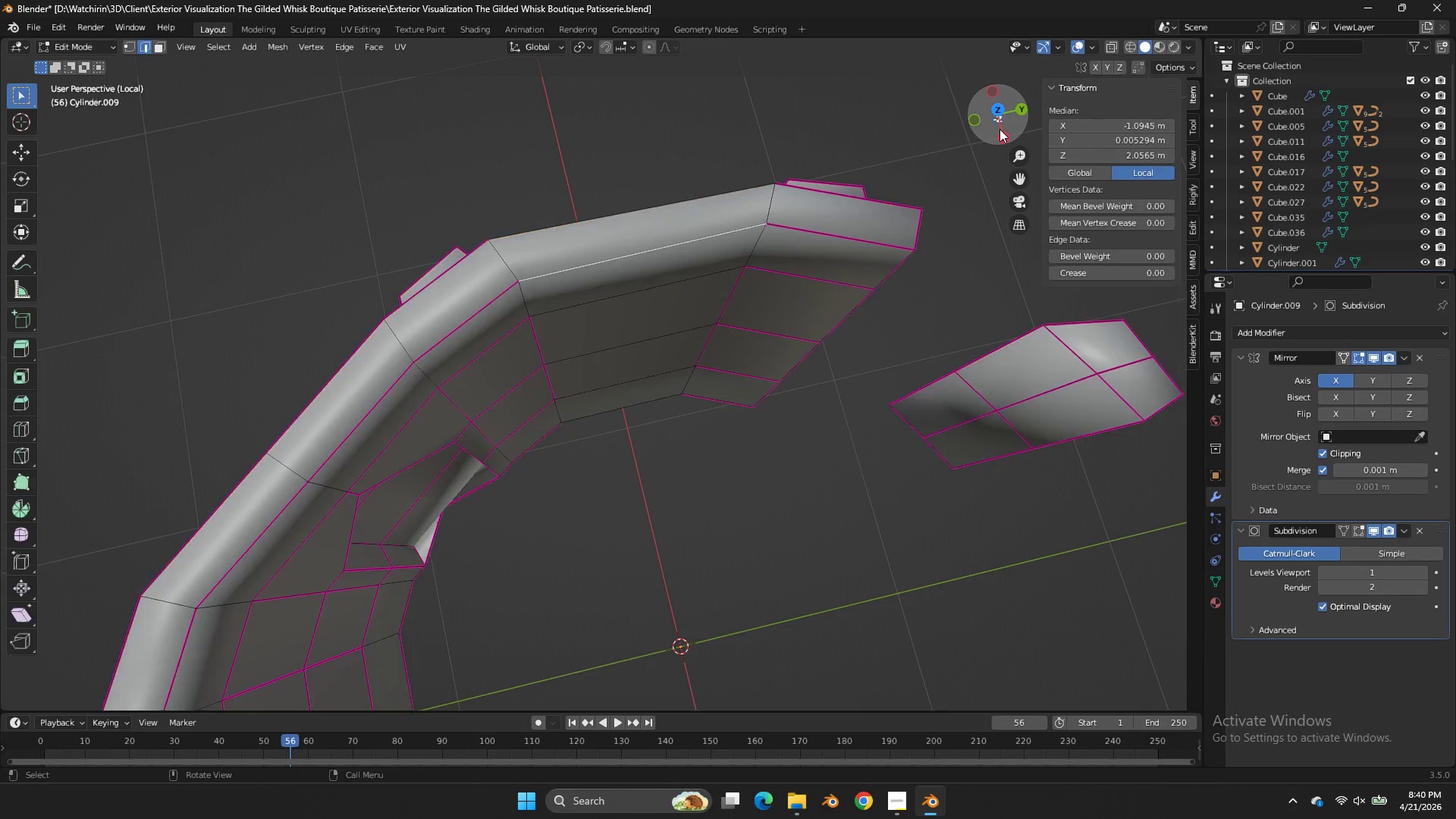 
key(Tab)
 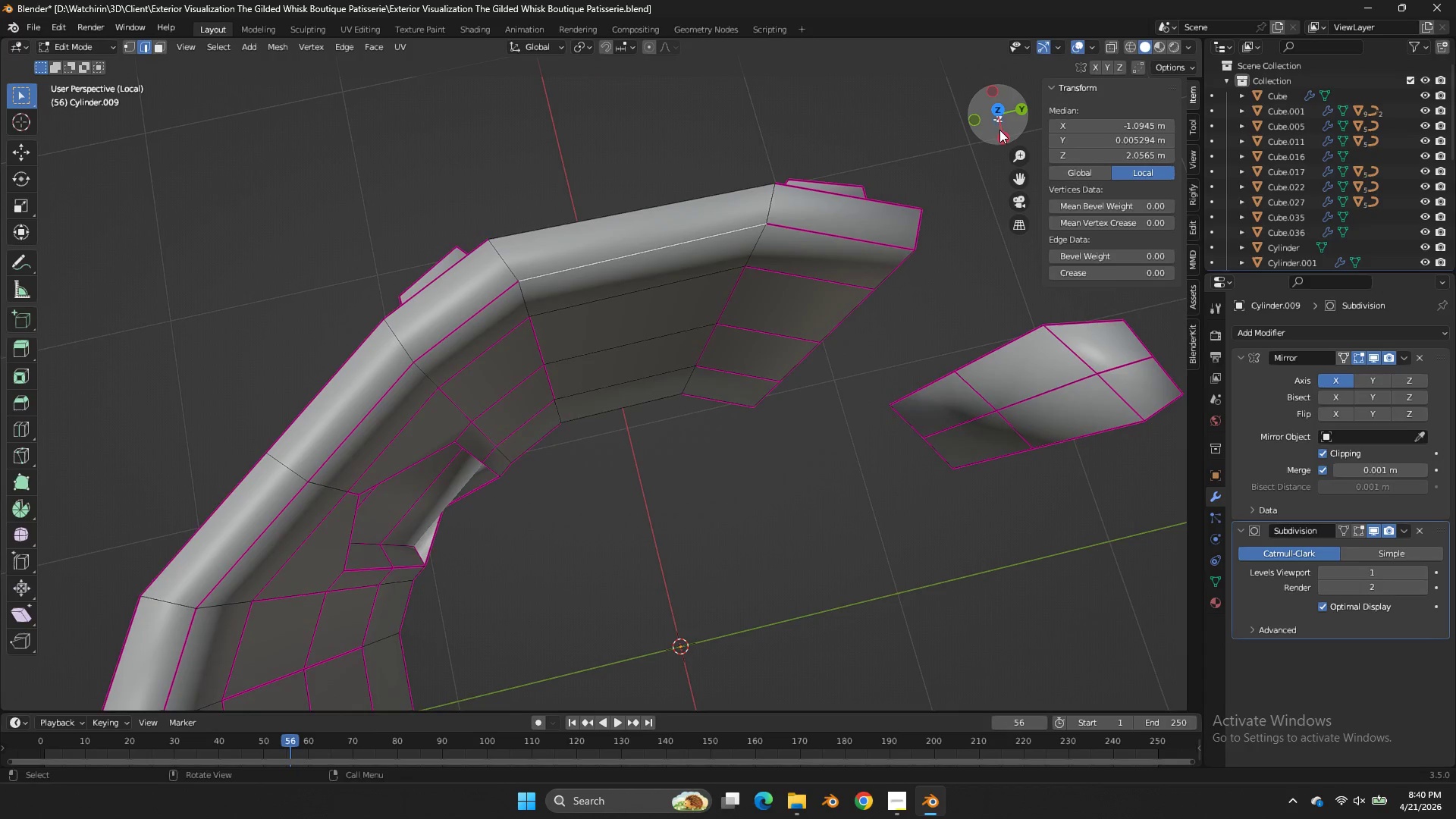 
left_click_drag(start_coordinate=[999, 129], to_coordinate=[977, 115])
 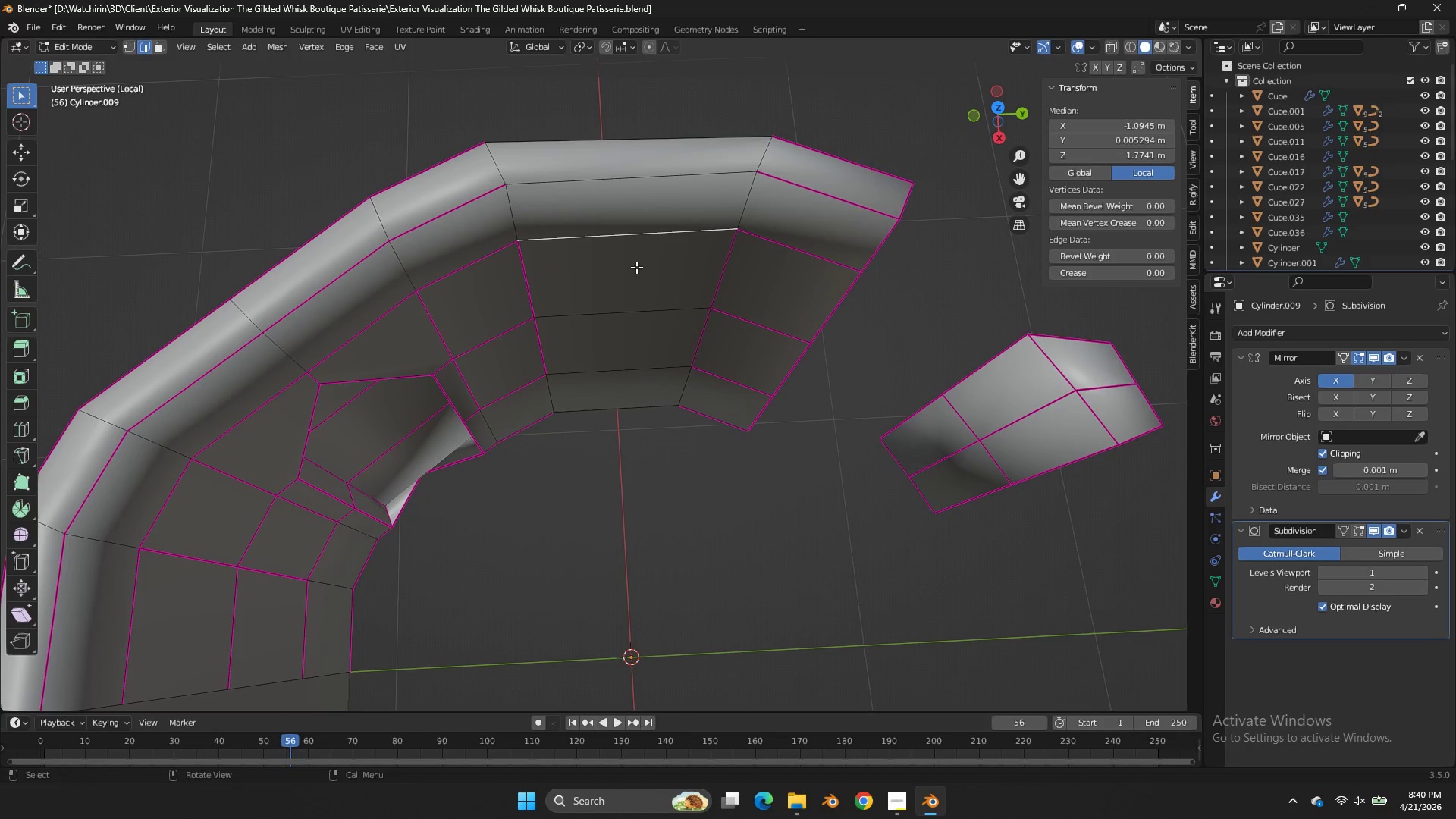 
hold_key(key=ShiftLeft, duration=0.86)
left_click([636, 299])
 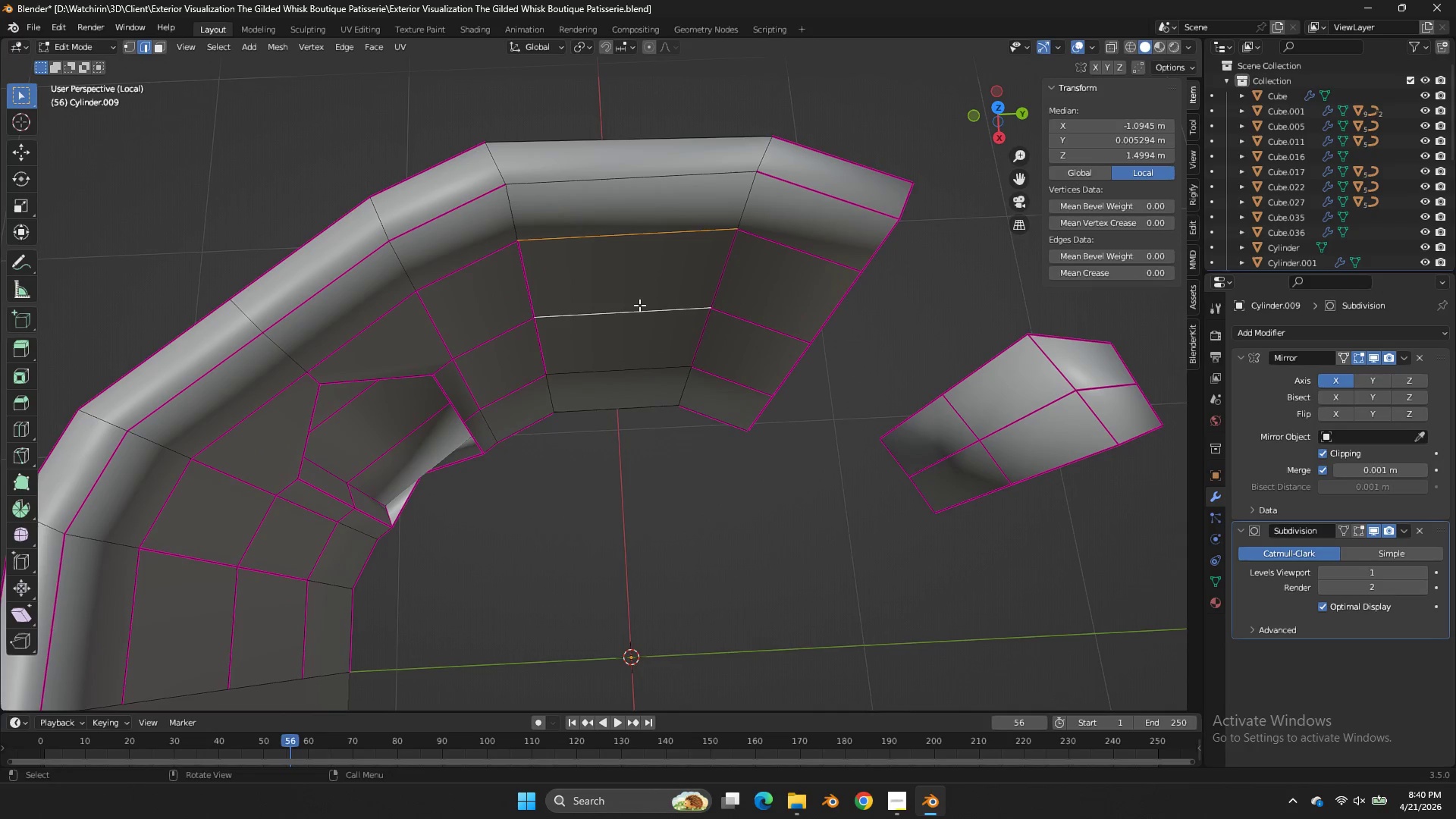 
left_click([639, 305])
 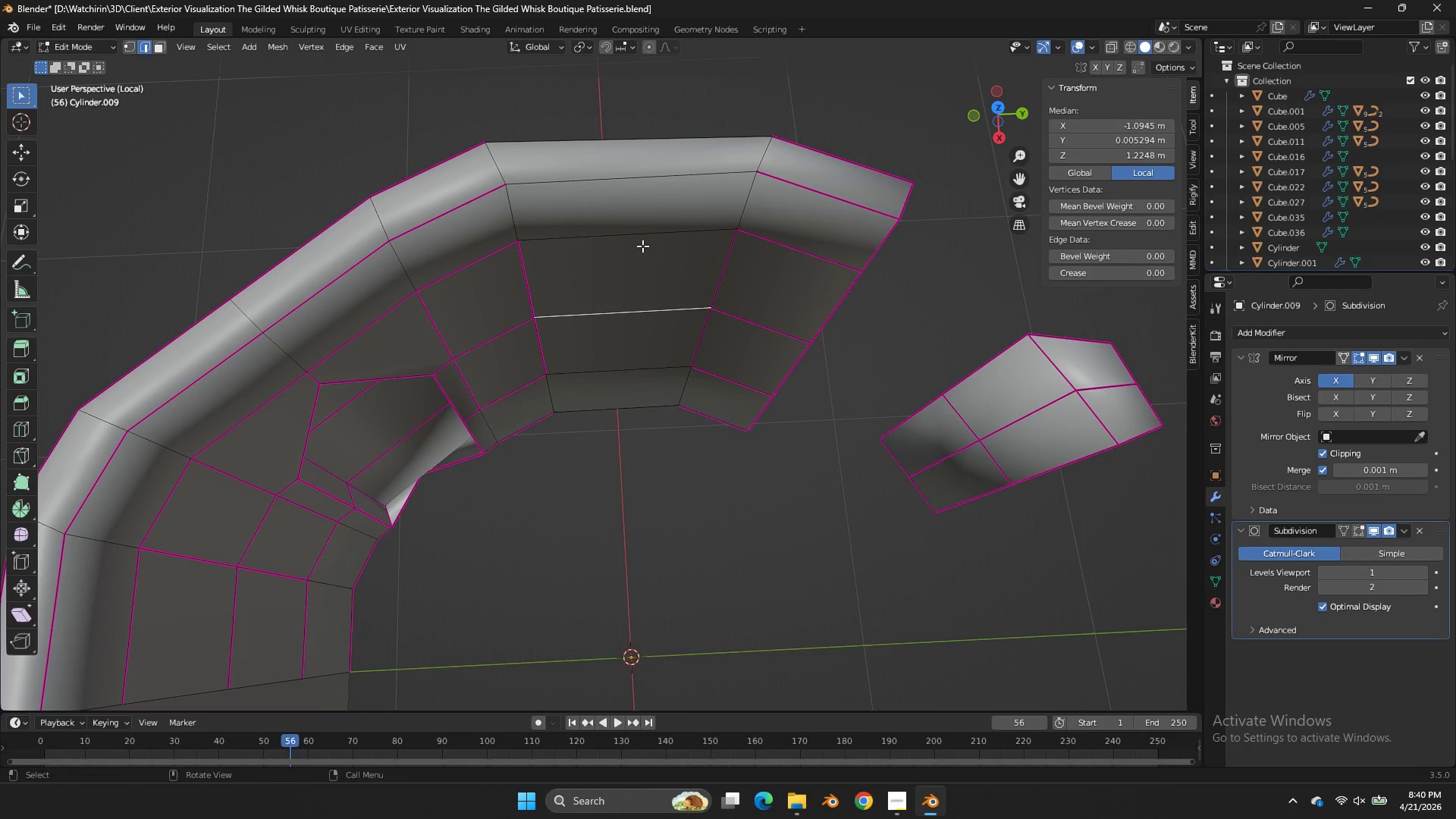 
left_click([642, 246])
 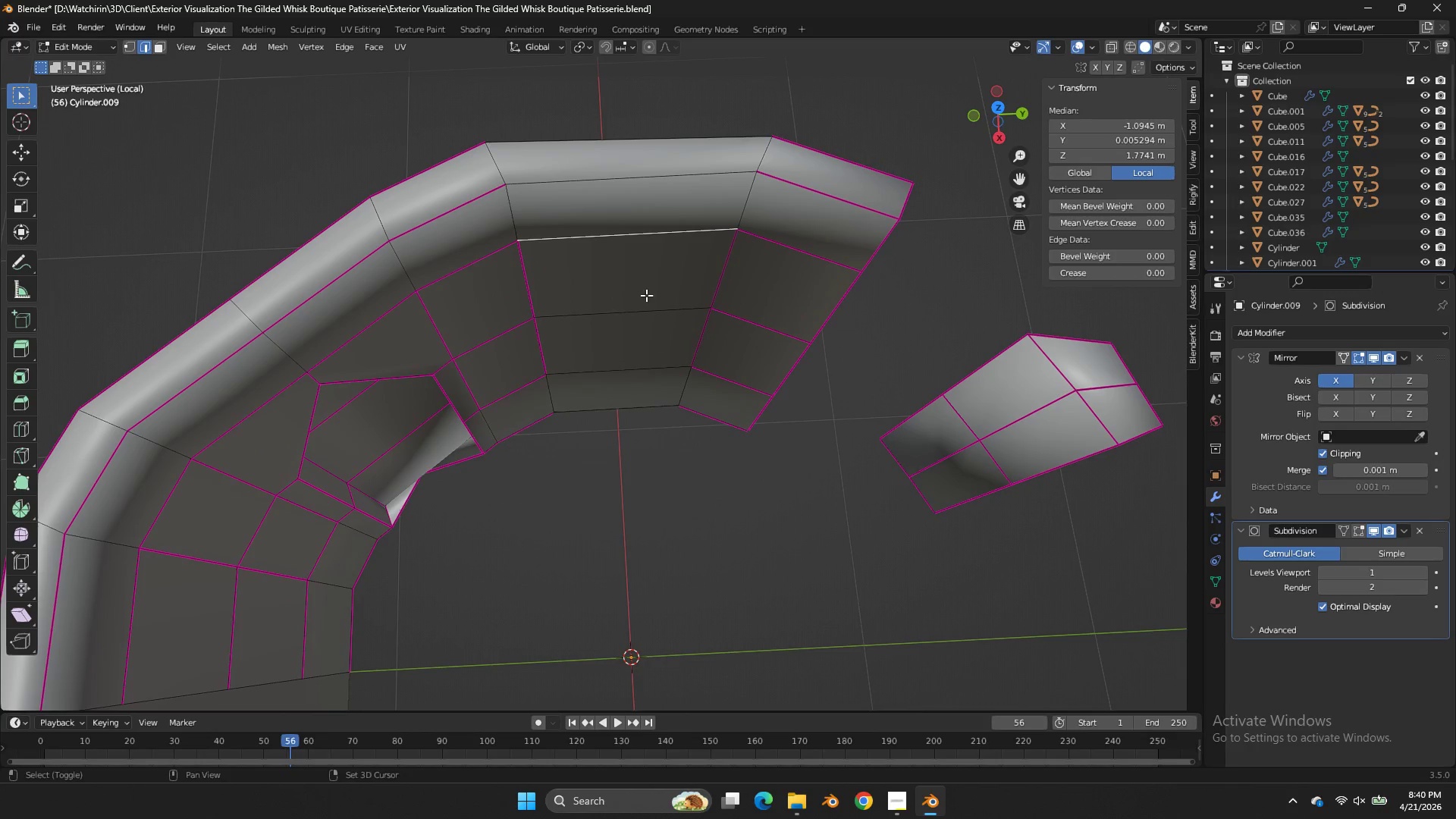 
hold_key(key=ShiftLeft, duration=1.06)
double_click([643, 300])
 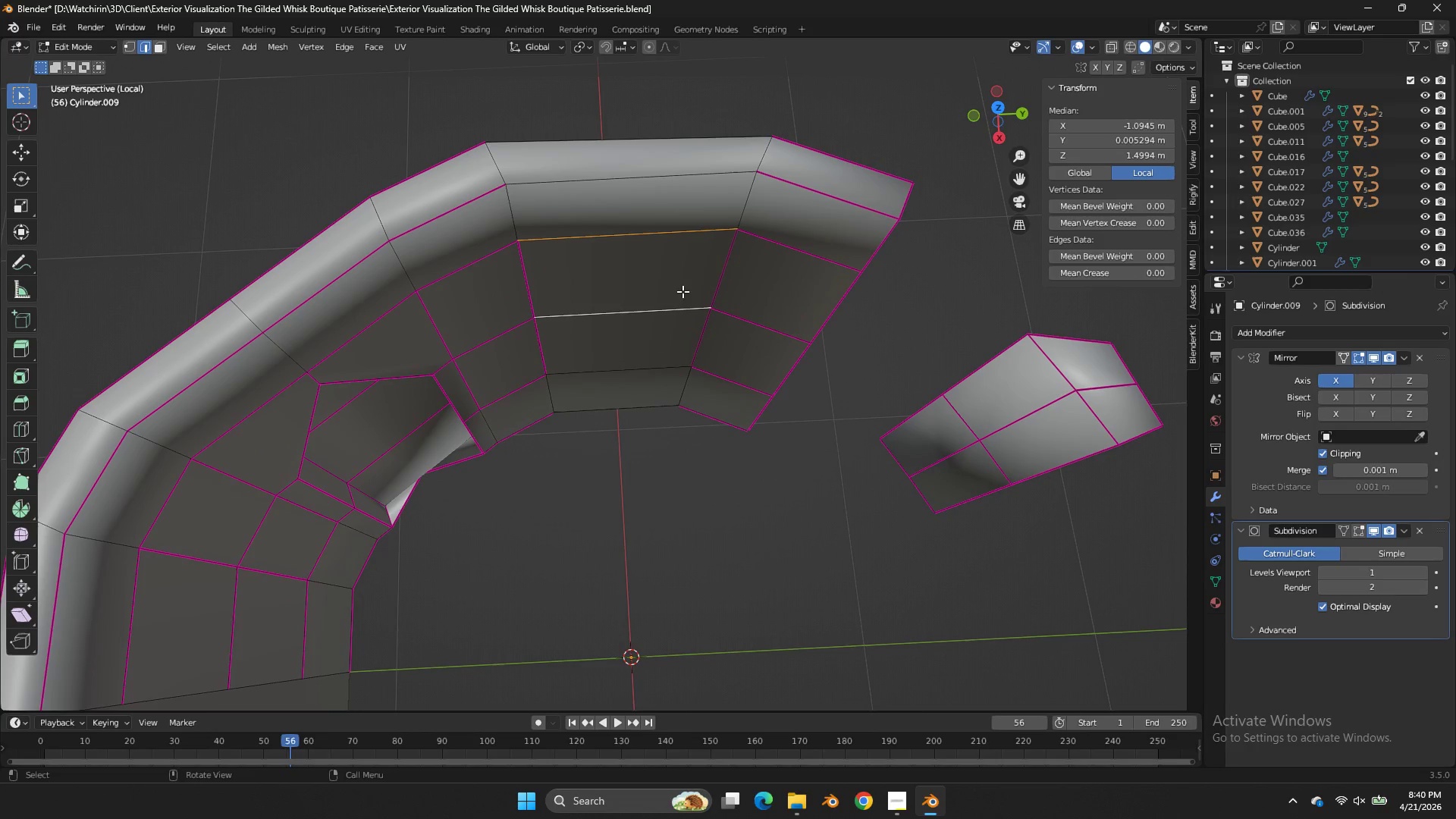 
left_click_drag(start_coordinate=[981, 122], to_coordinate=[956, 119])
 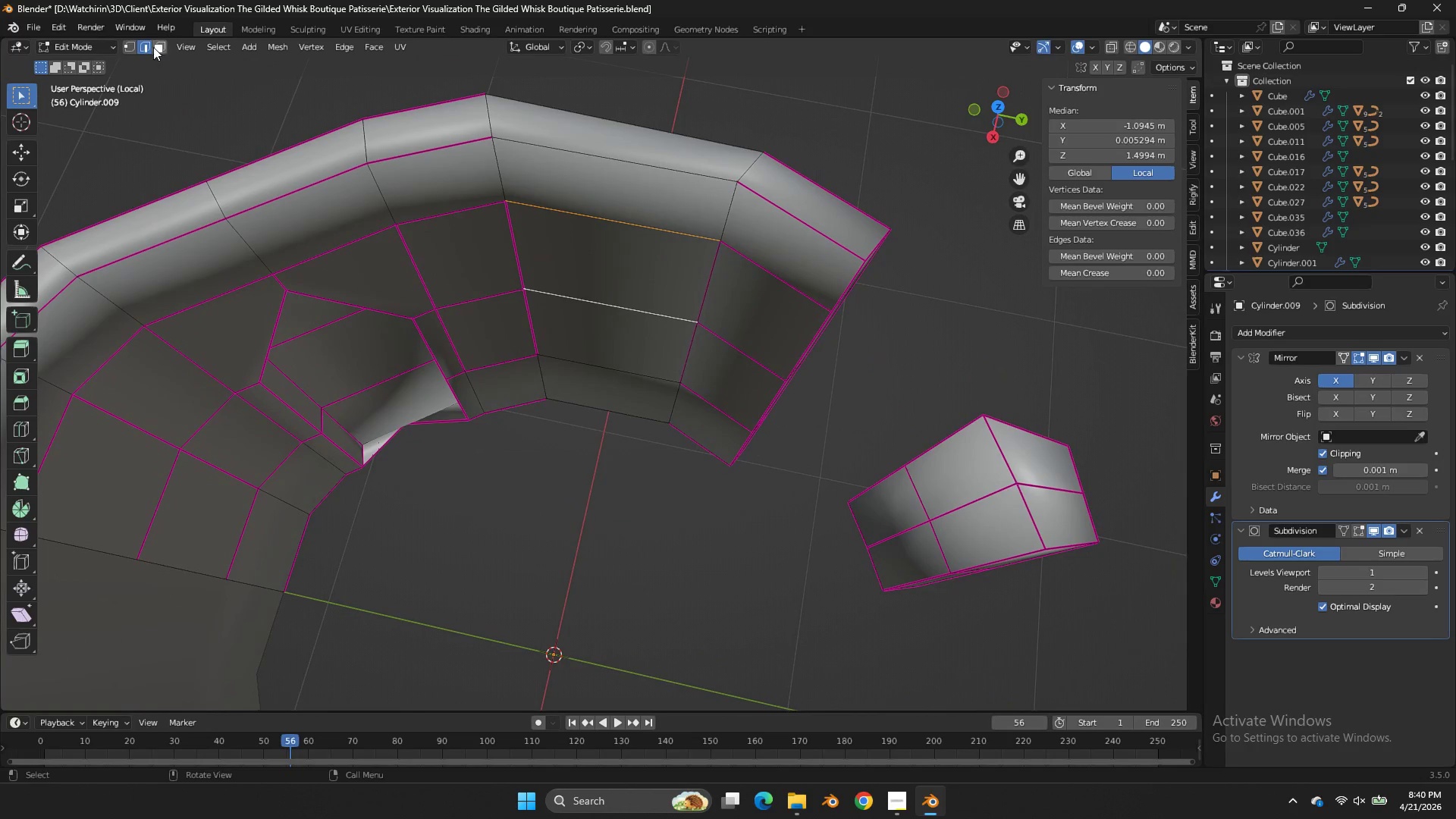 
left_click([155, 47])
 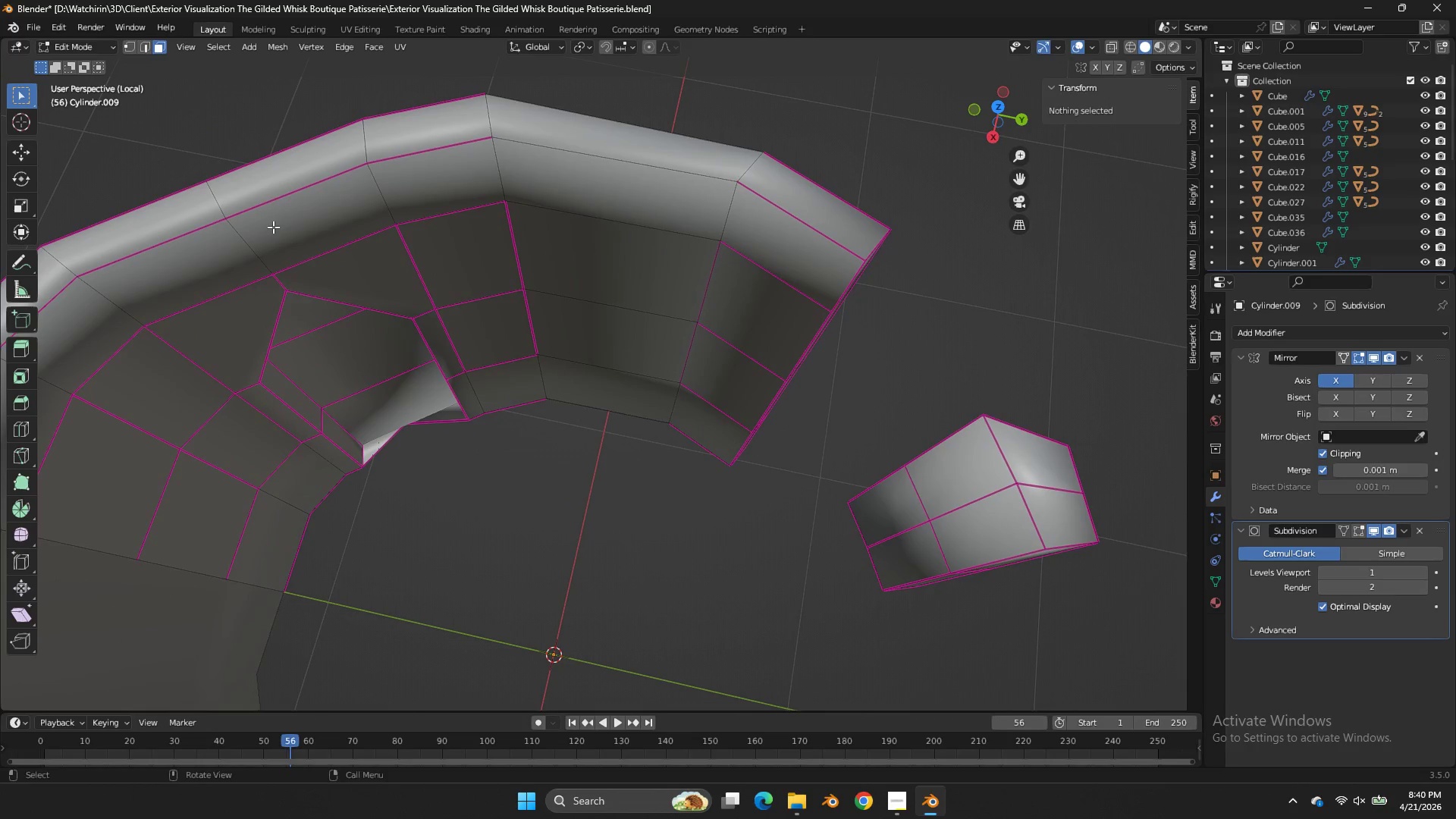 
hold_key(key=AltLeft, duration=0.47)
left_click([273, 233])
 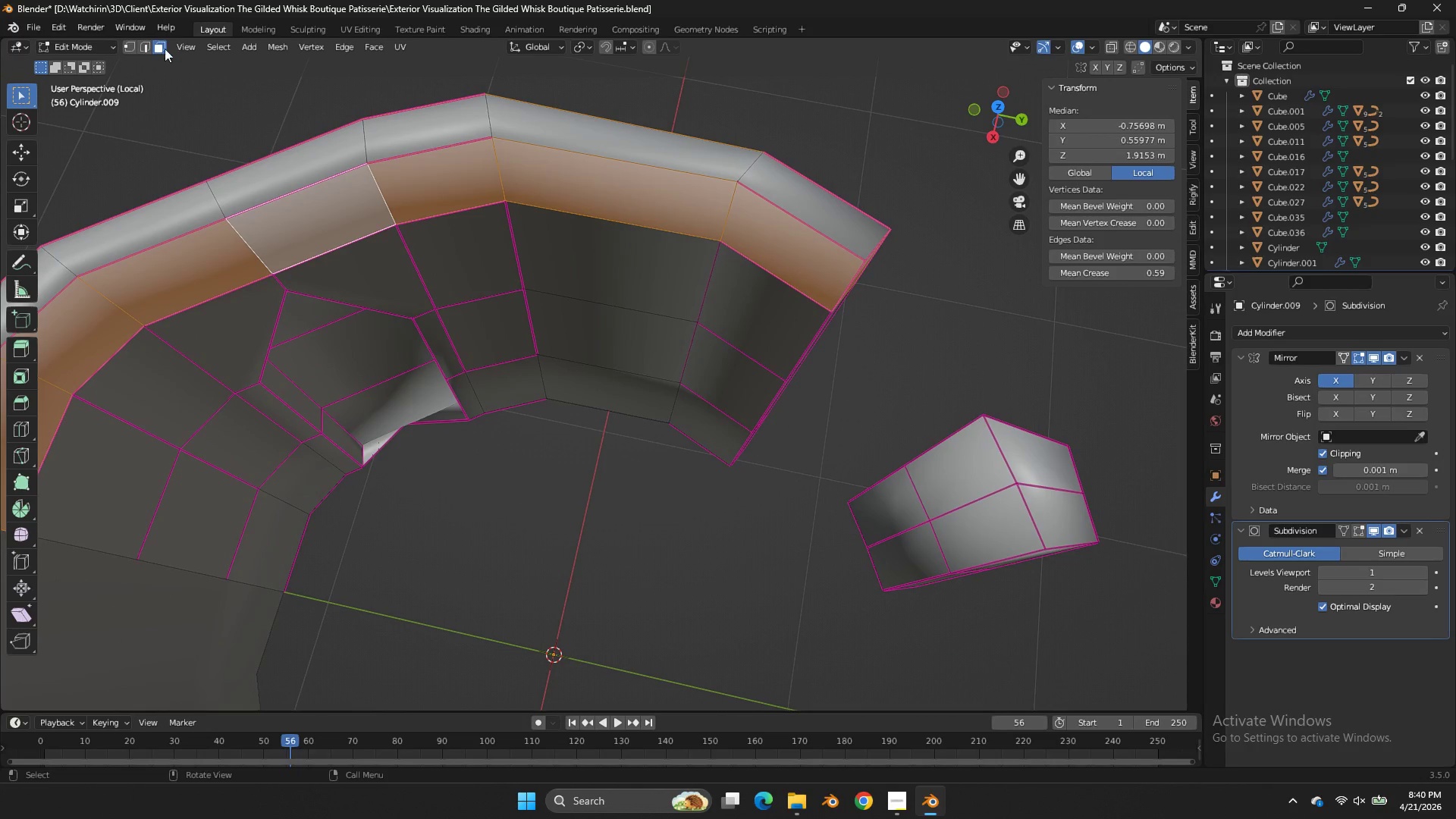 
left_click([147, 42])
 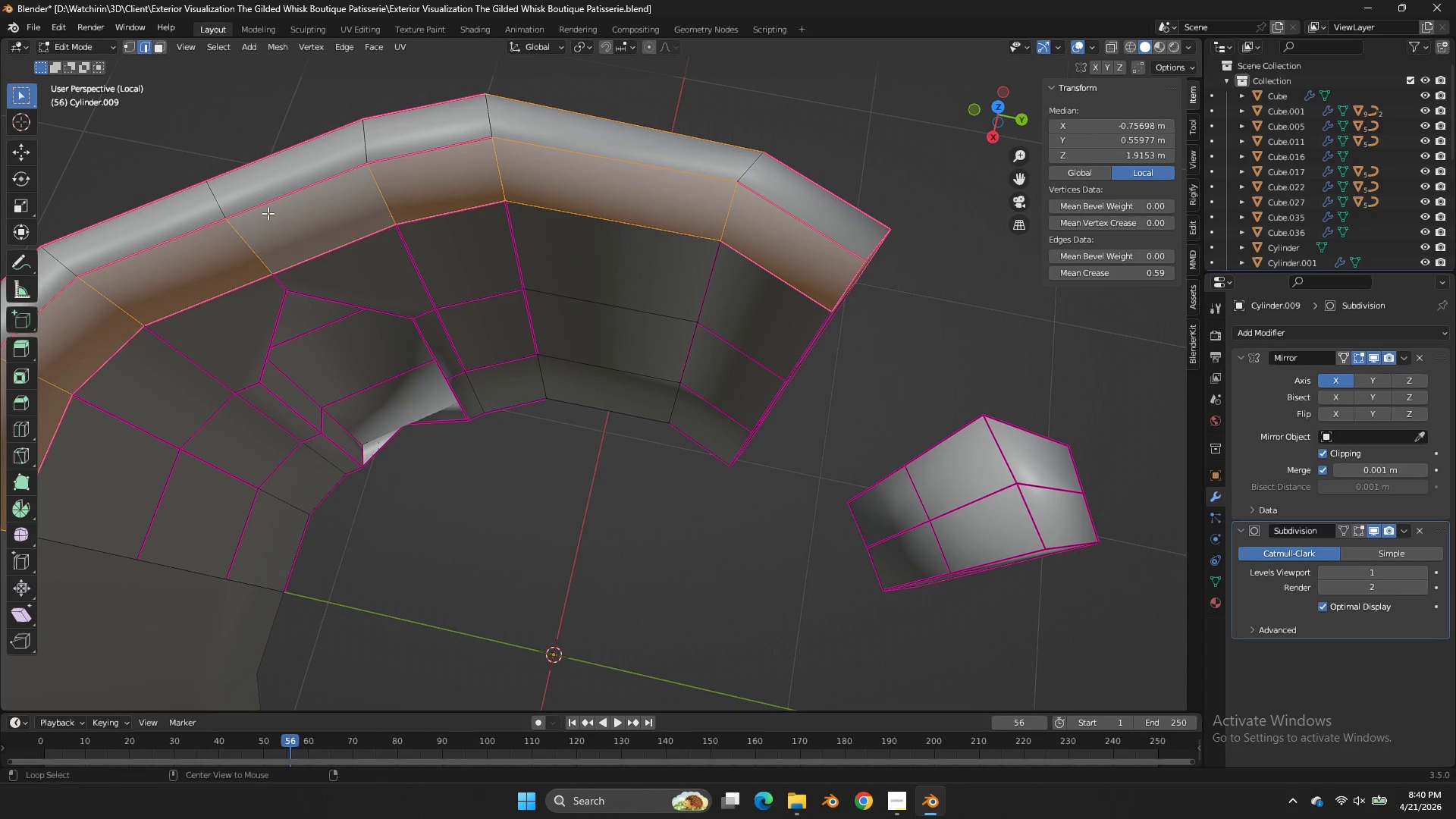 
hold_key(key=AltLeft, duration=0.53)
double_click([261, 251])
 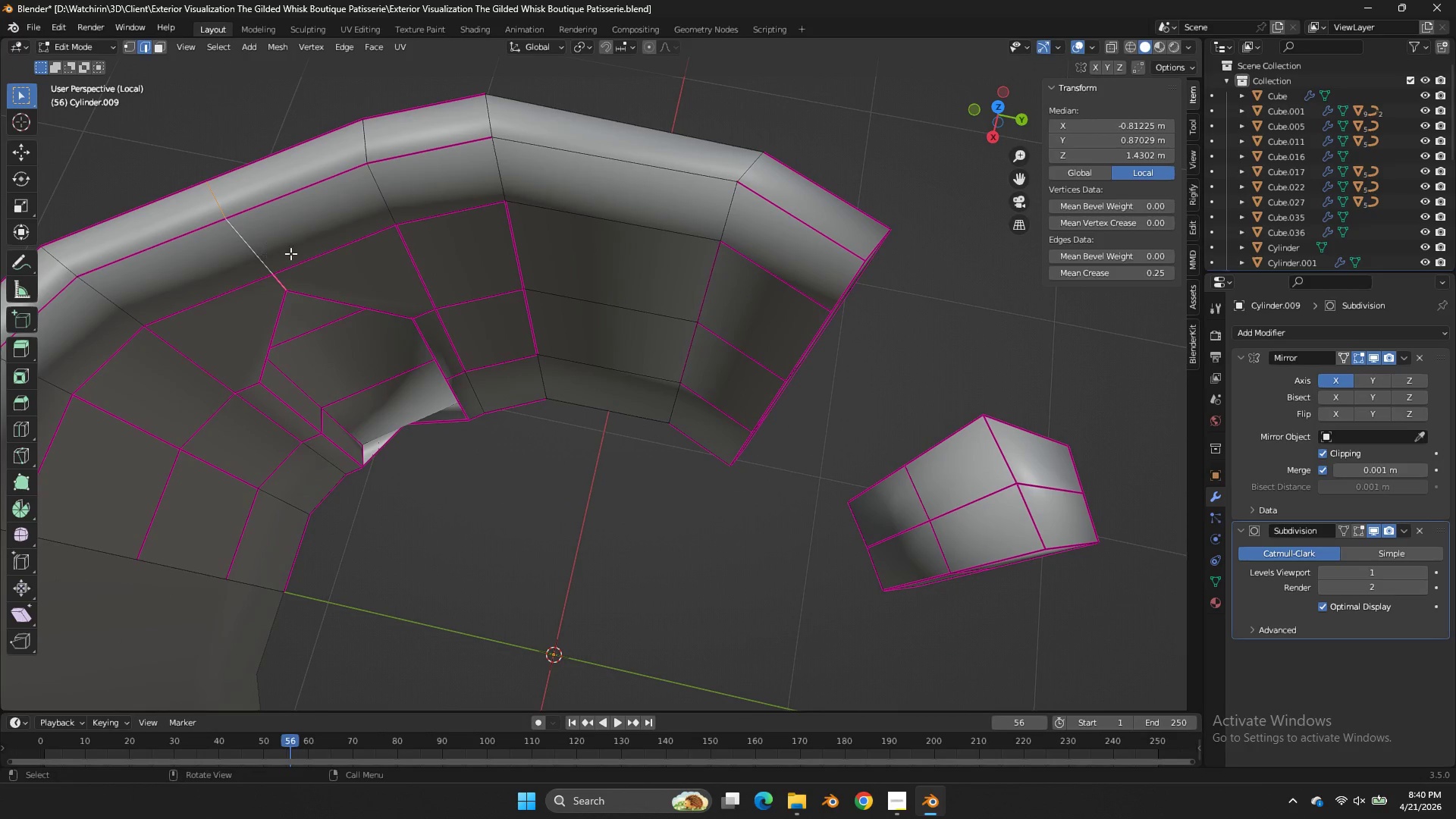 
key(X)
 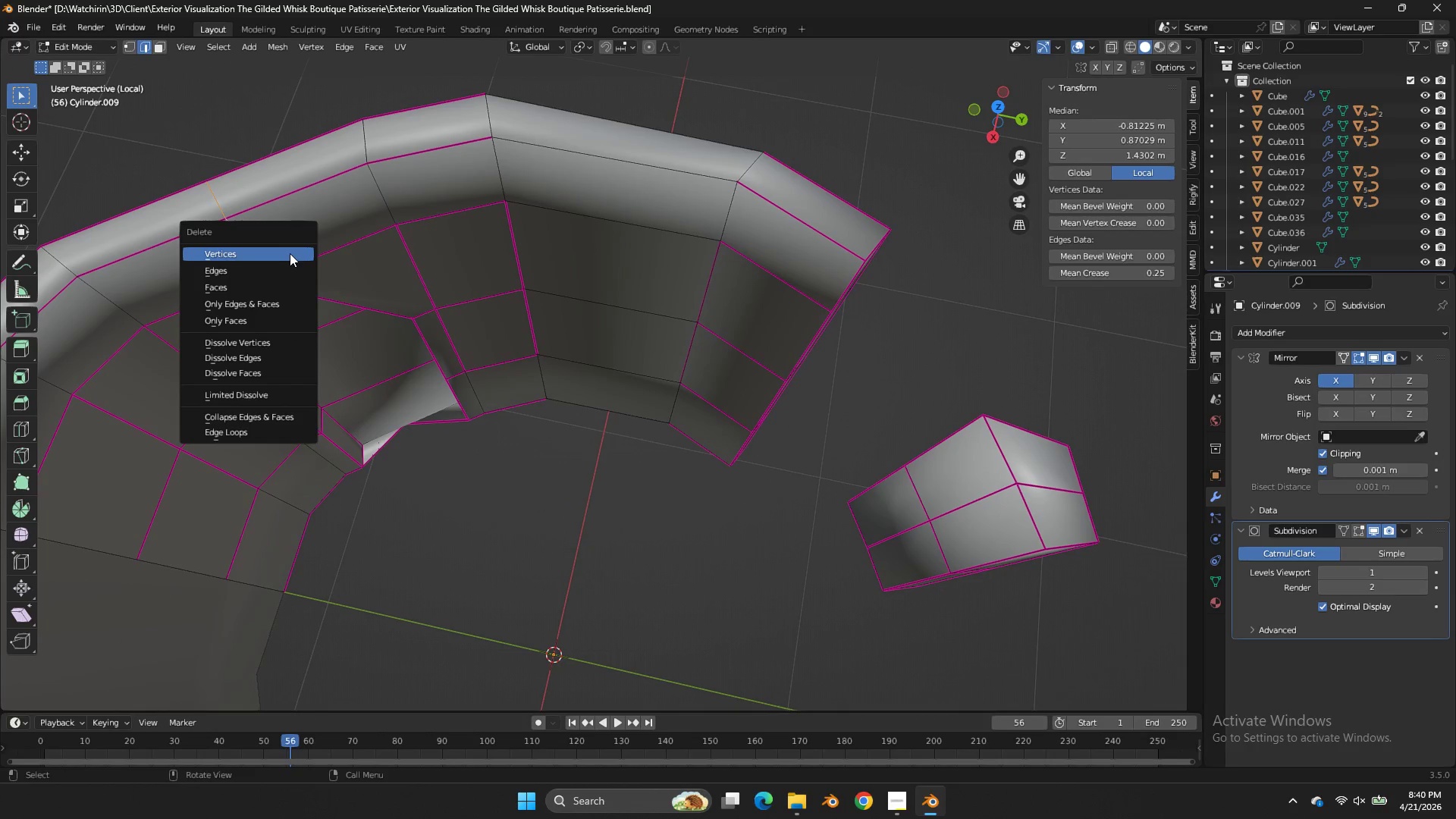 
left_click([290, 253])
 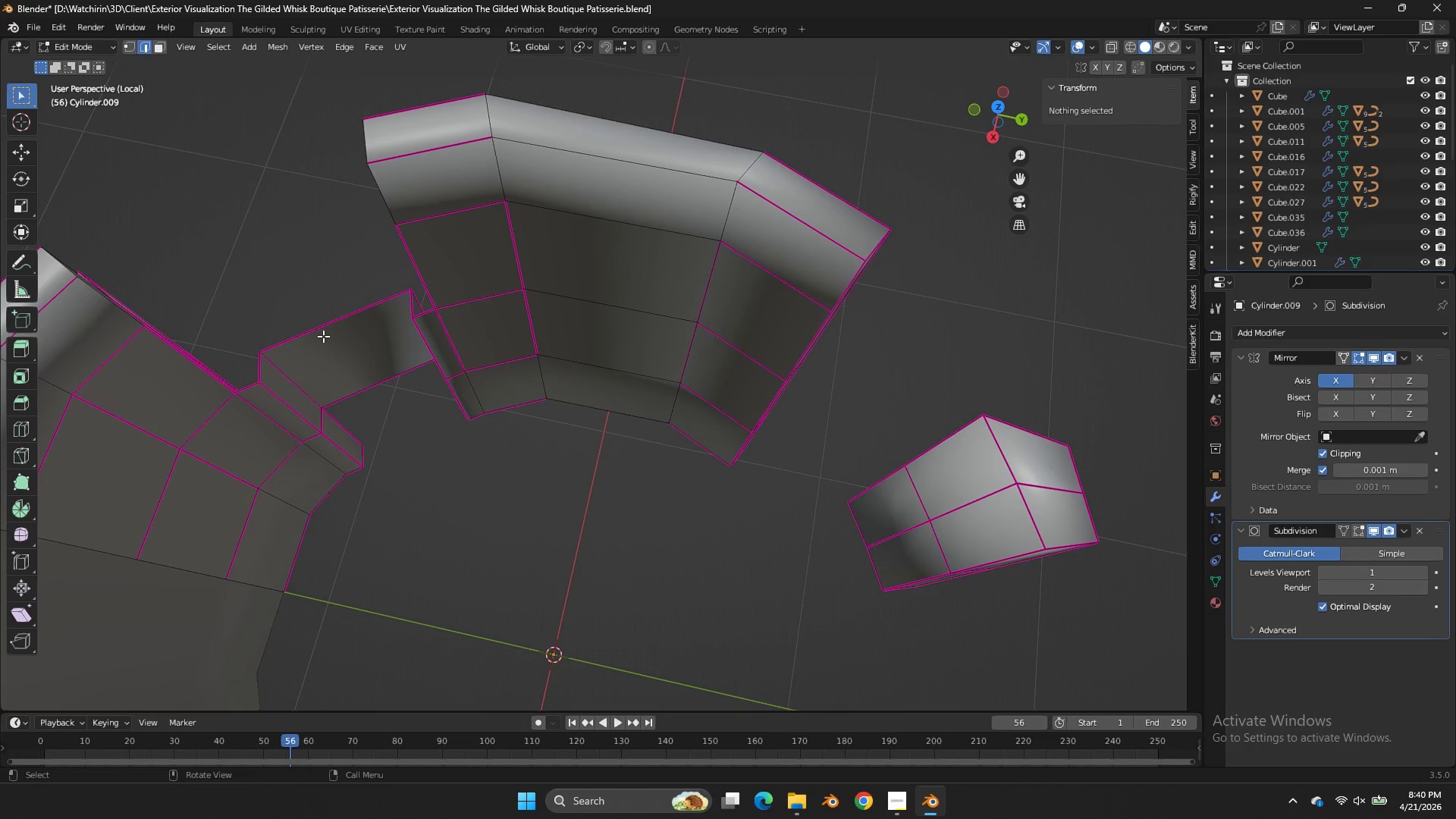 
key(Control+R)
 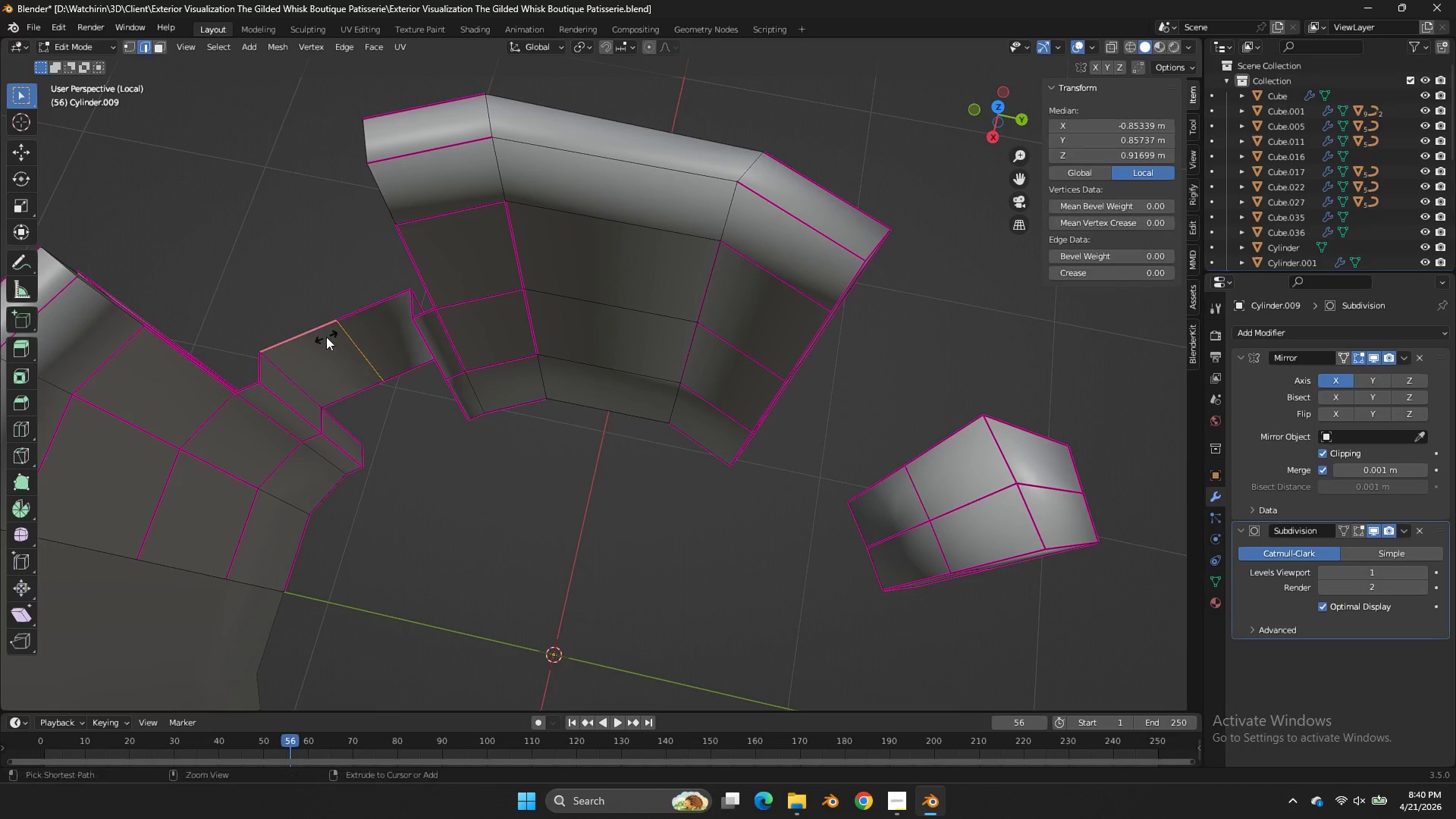 
left_click([326, 337])
 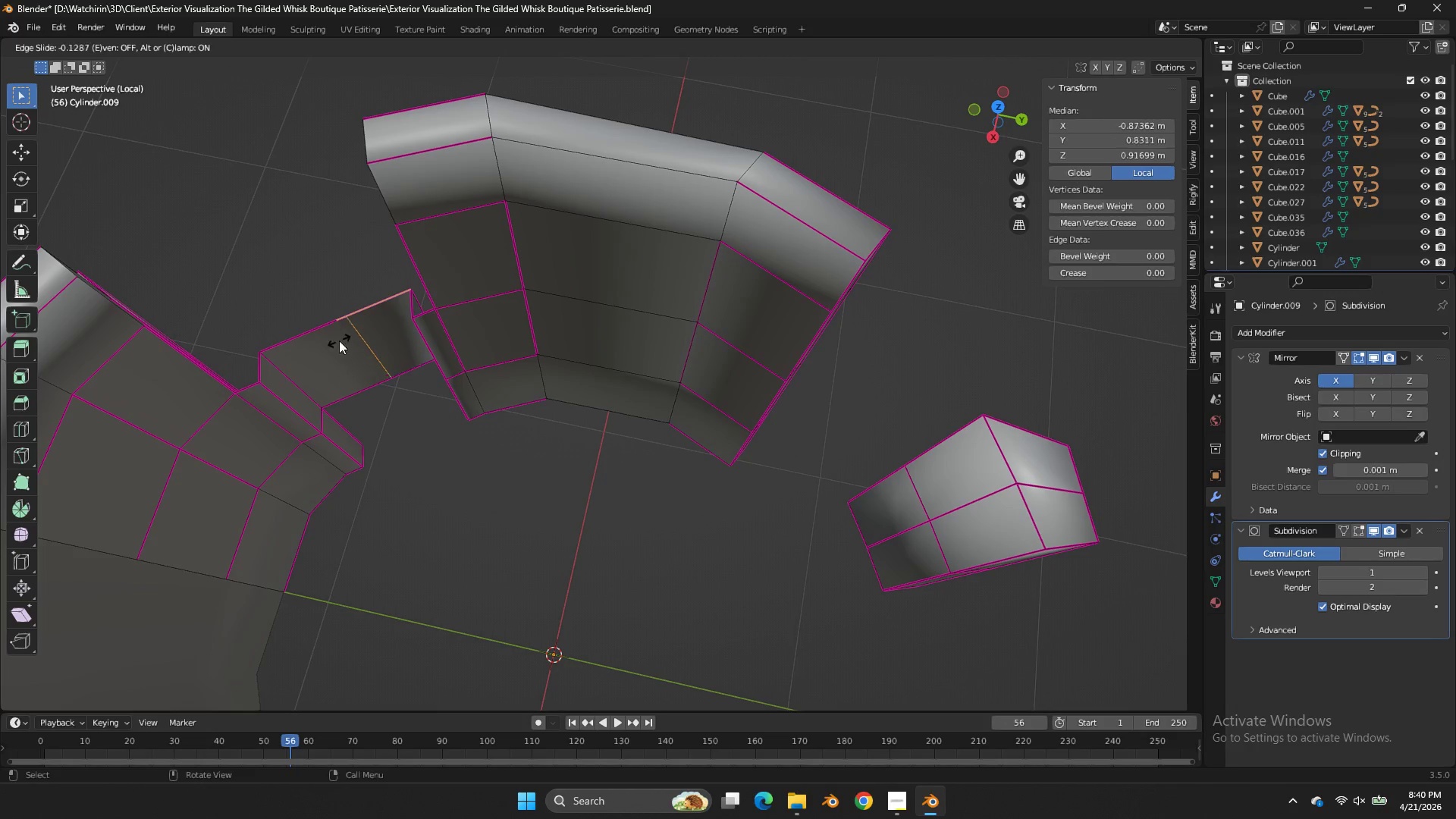 
right_click([340, 341])
 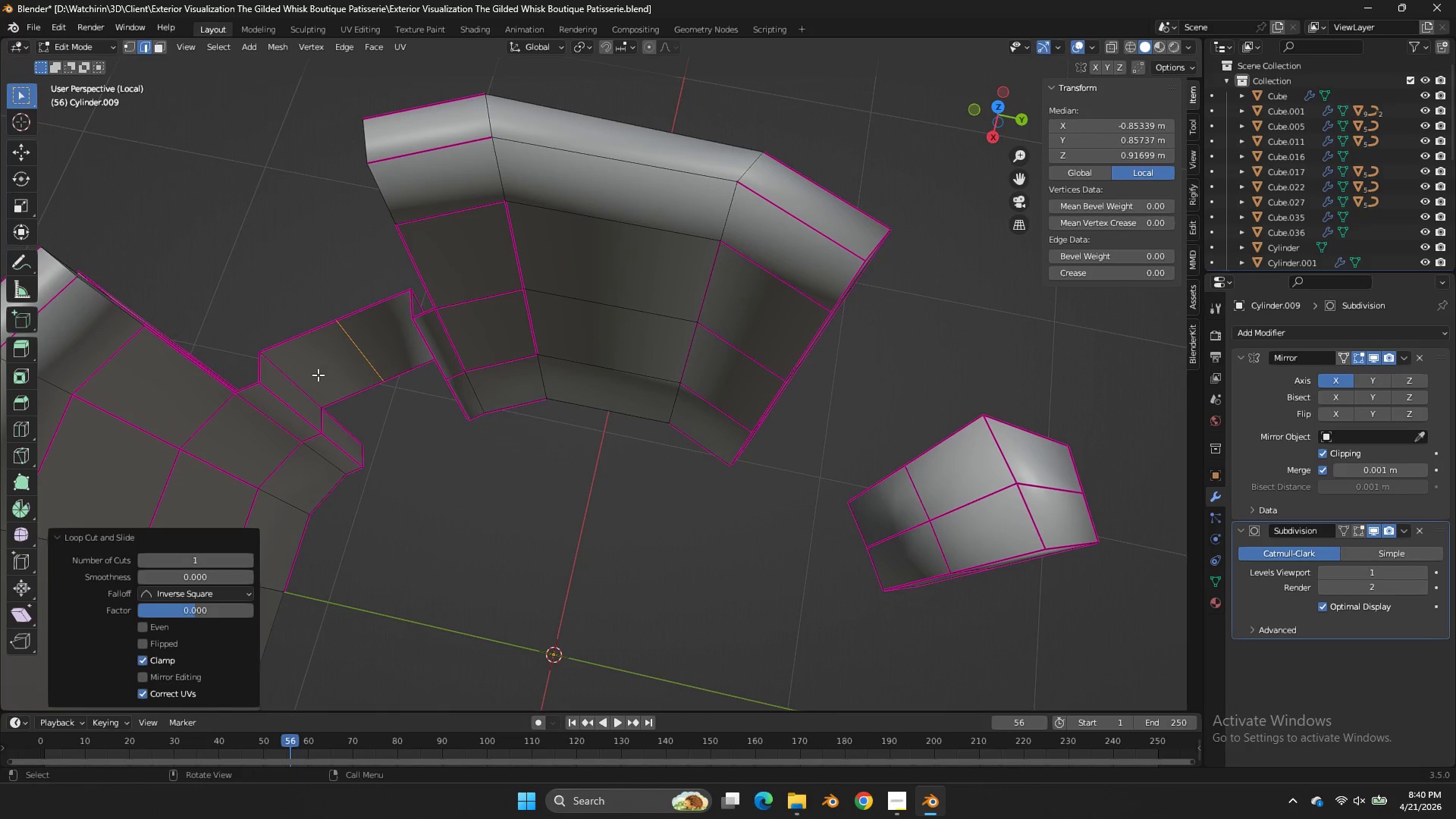 
hold_key(key=ShiftLeft, duration=1.19)
hold_key(key=AltLeft, duration=1.19)
left_click([304, 381])
 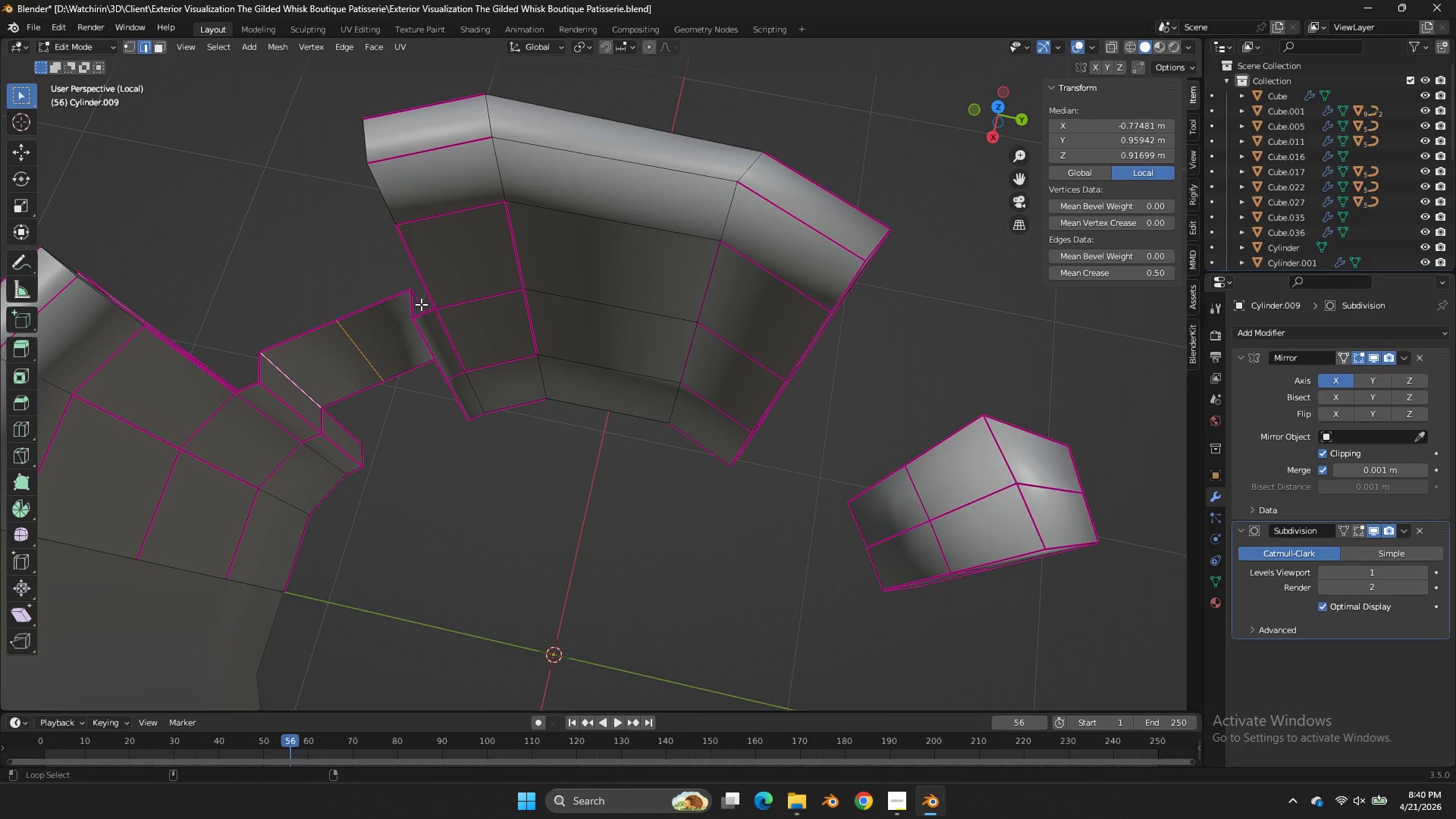 
left_click([419, 303])
 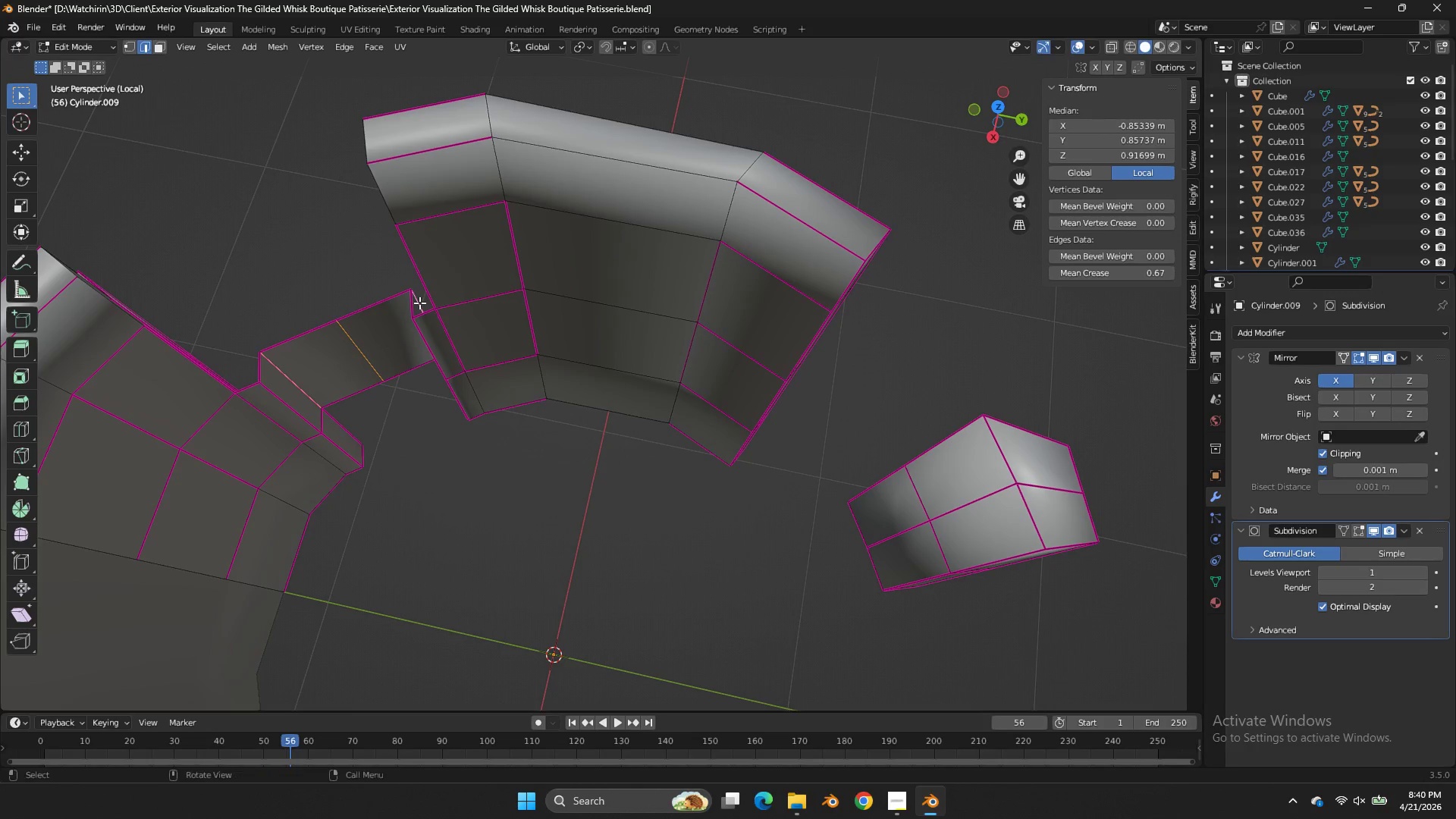 
key(X)
 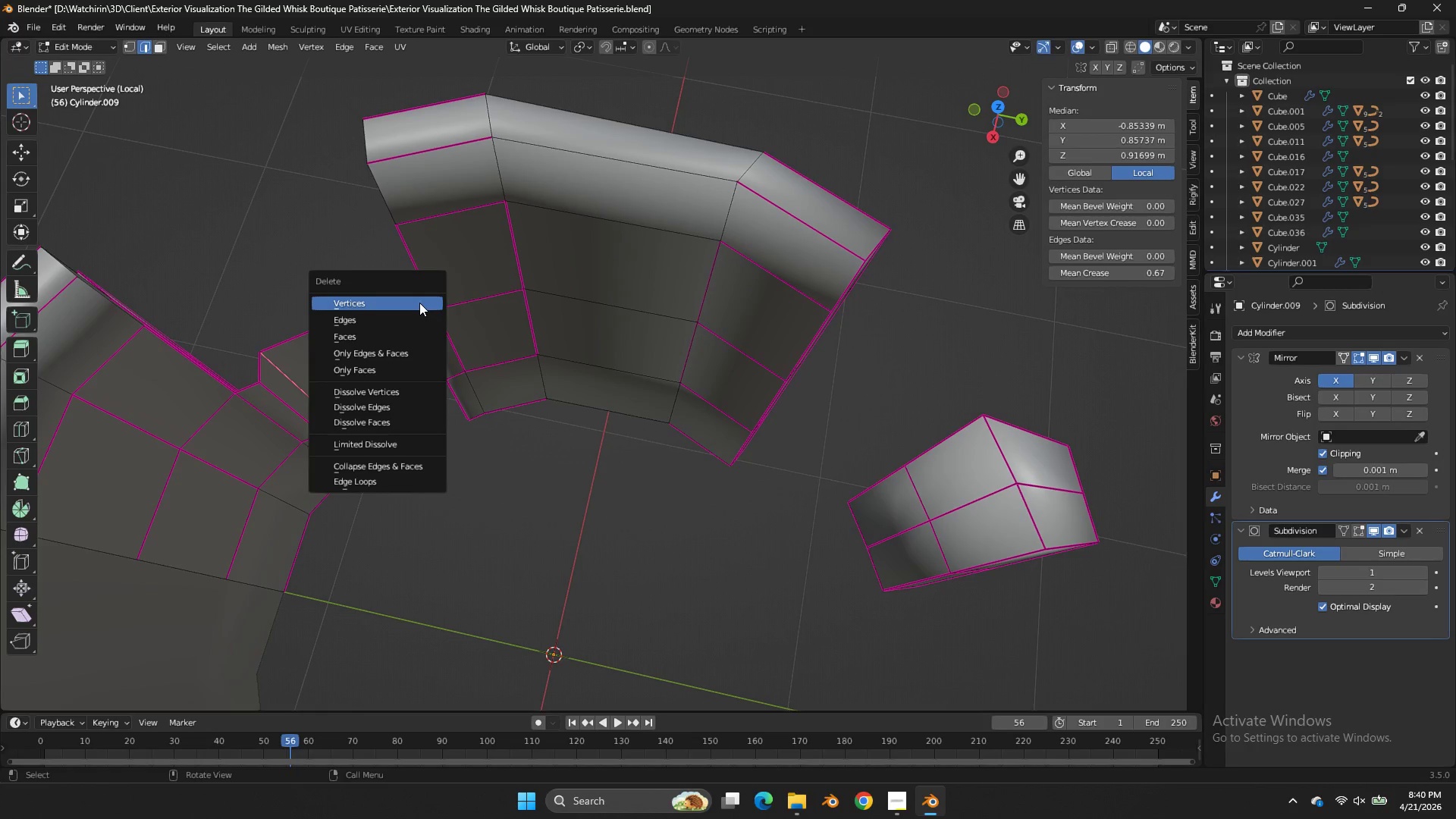 
left_click([419, 303])
 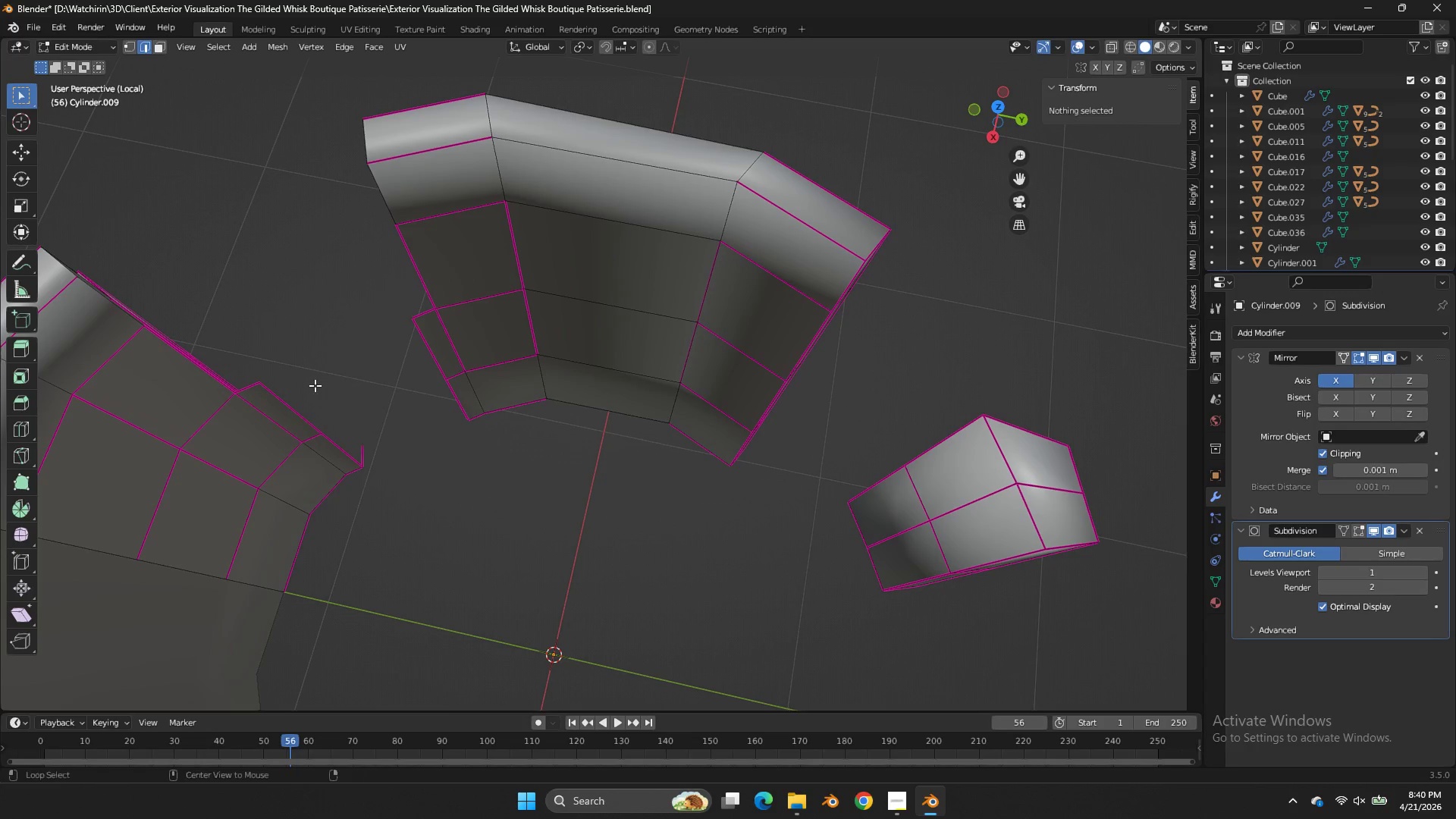 
hold_key(key=AltLeft, duration=1.16)
left_click([285, 400])
 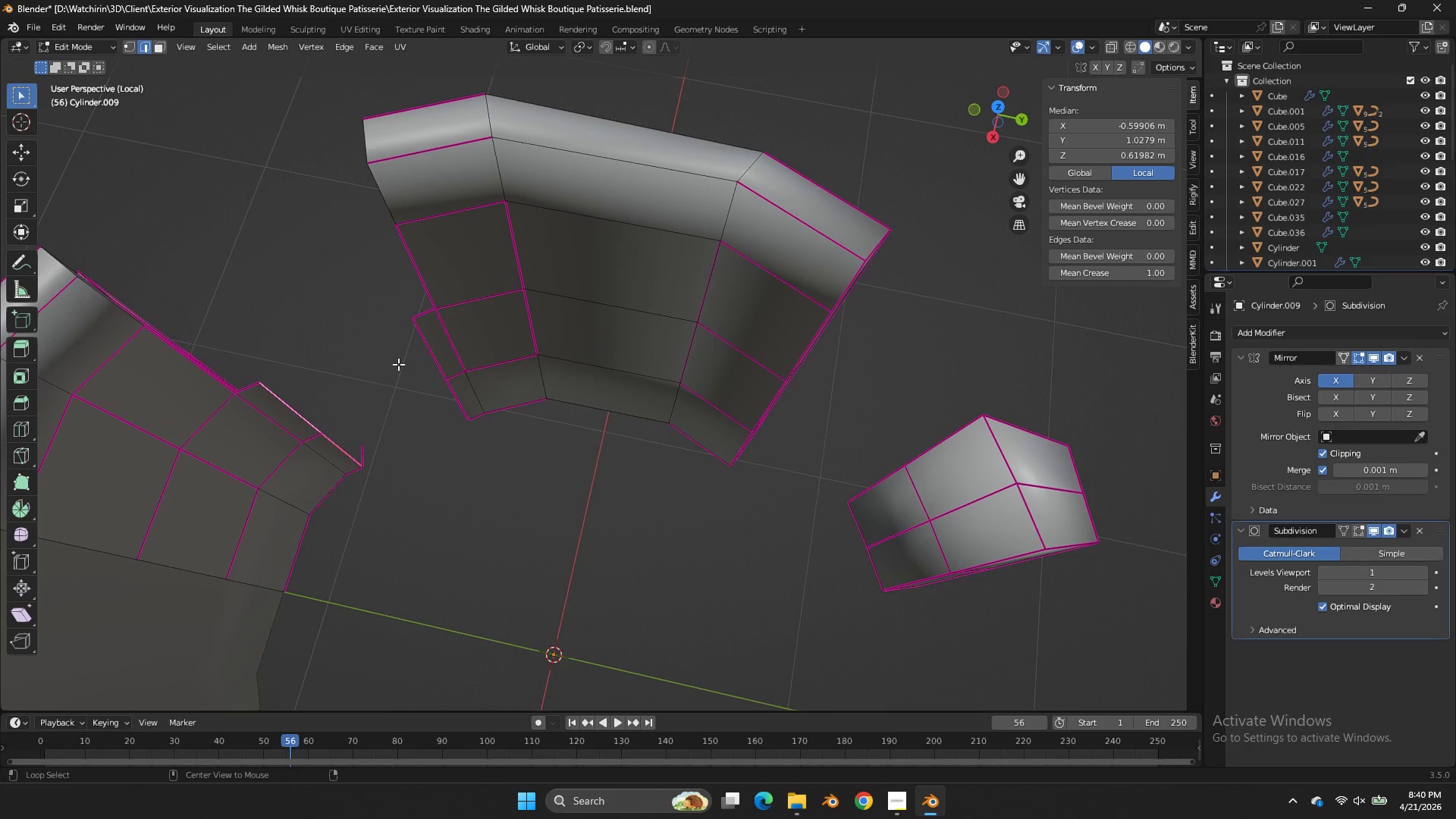 
hold_key(key=ShiftLeft, duration=0.52)
left_click([424, 359])
 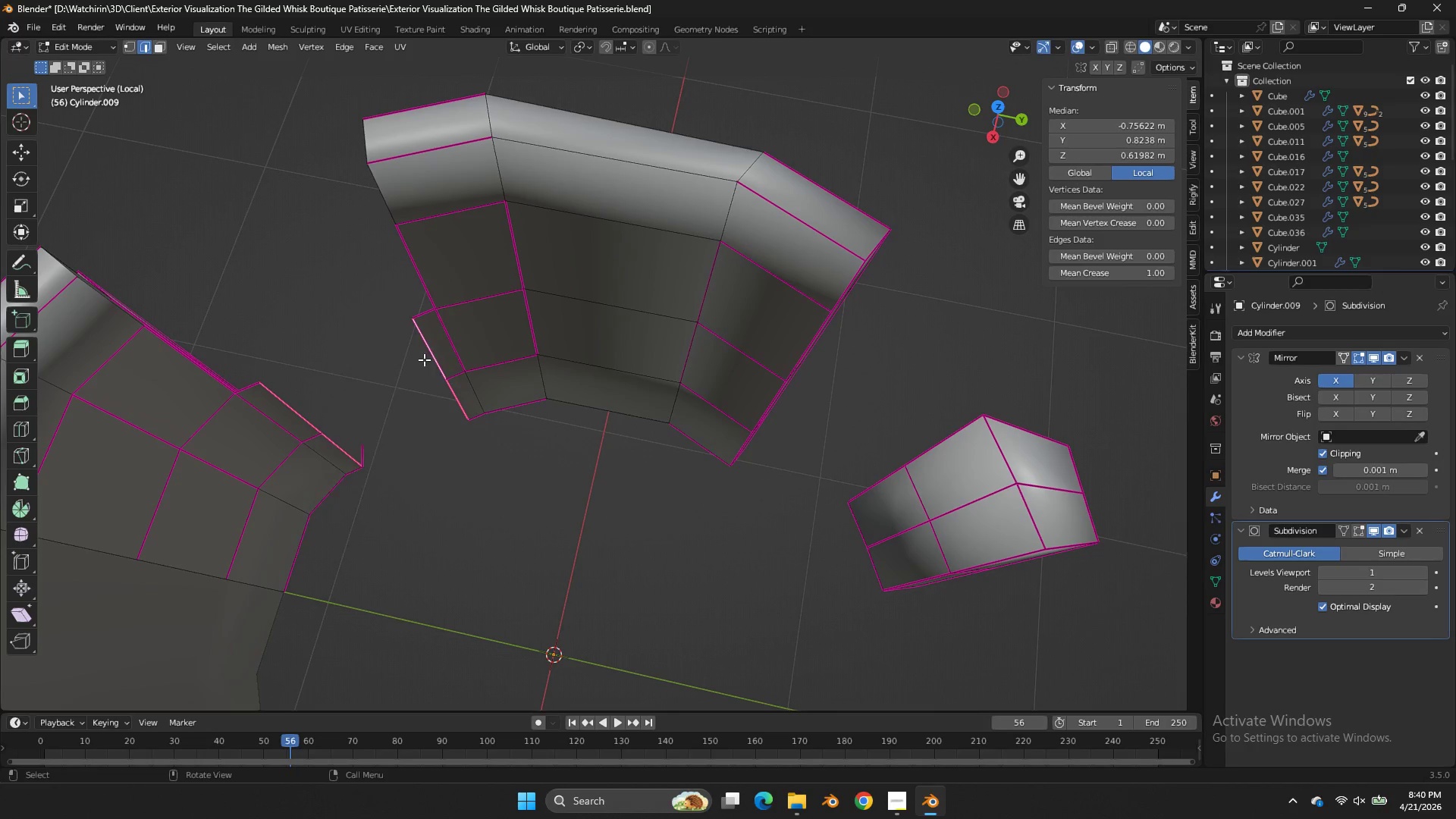 
key(X)
 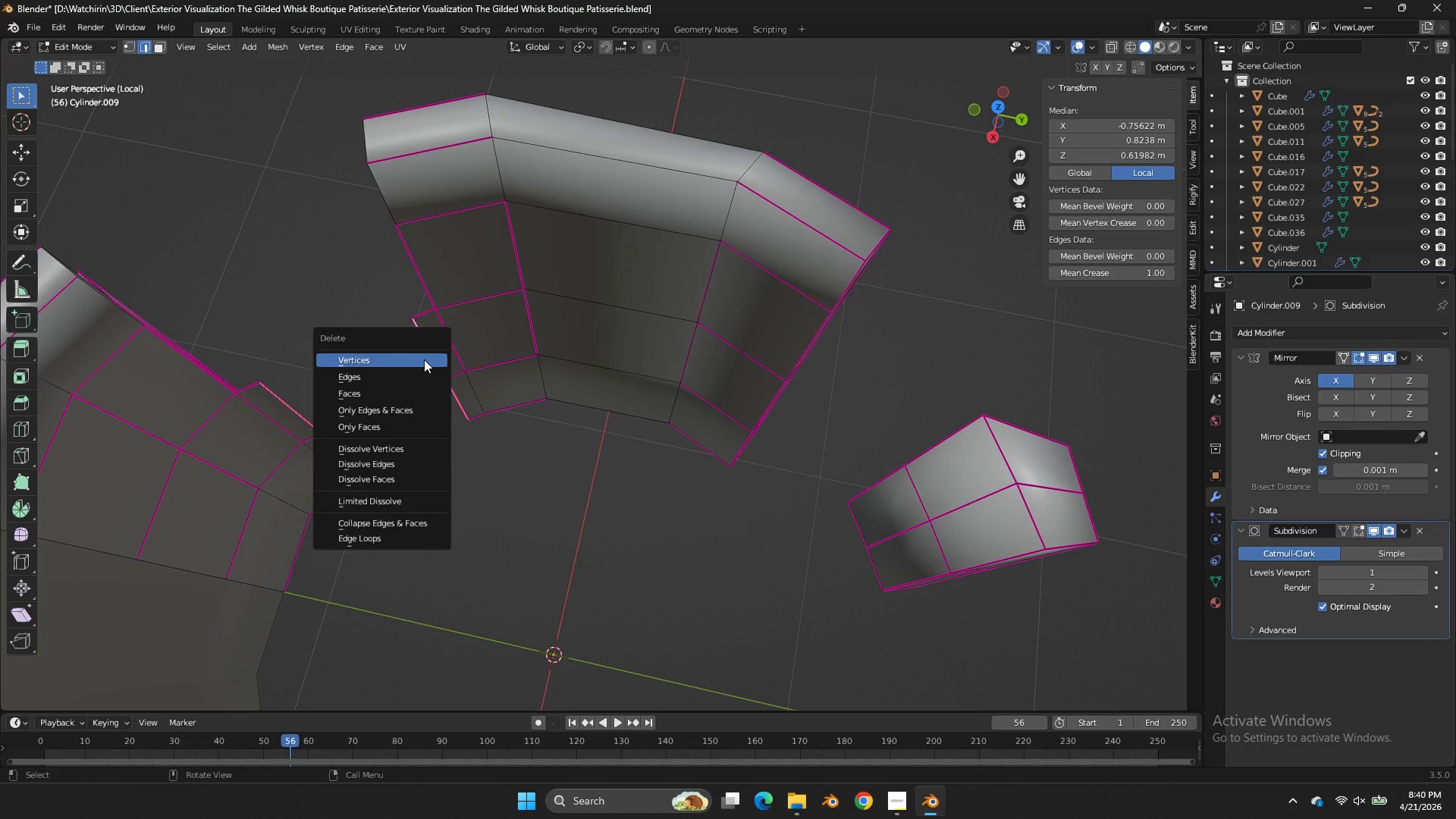 
left_click([424, 359])
 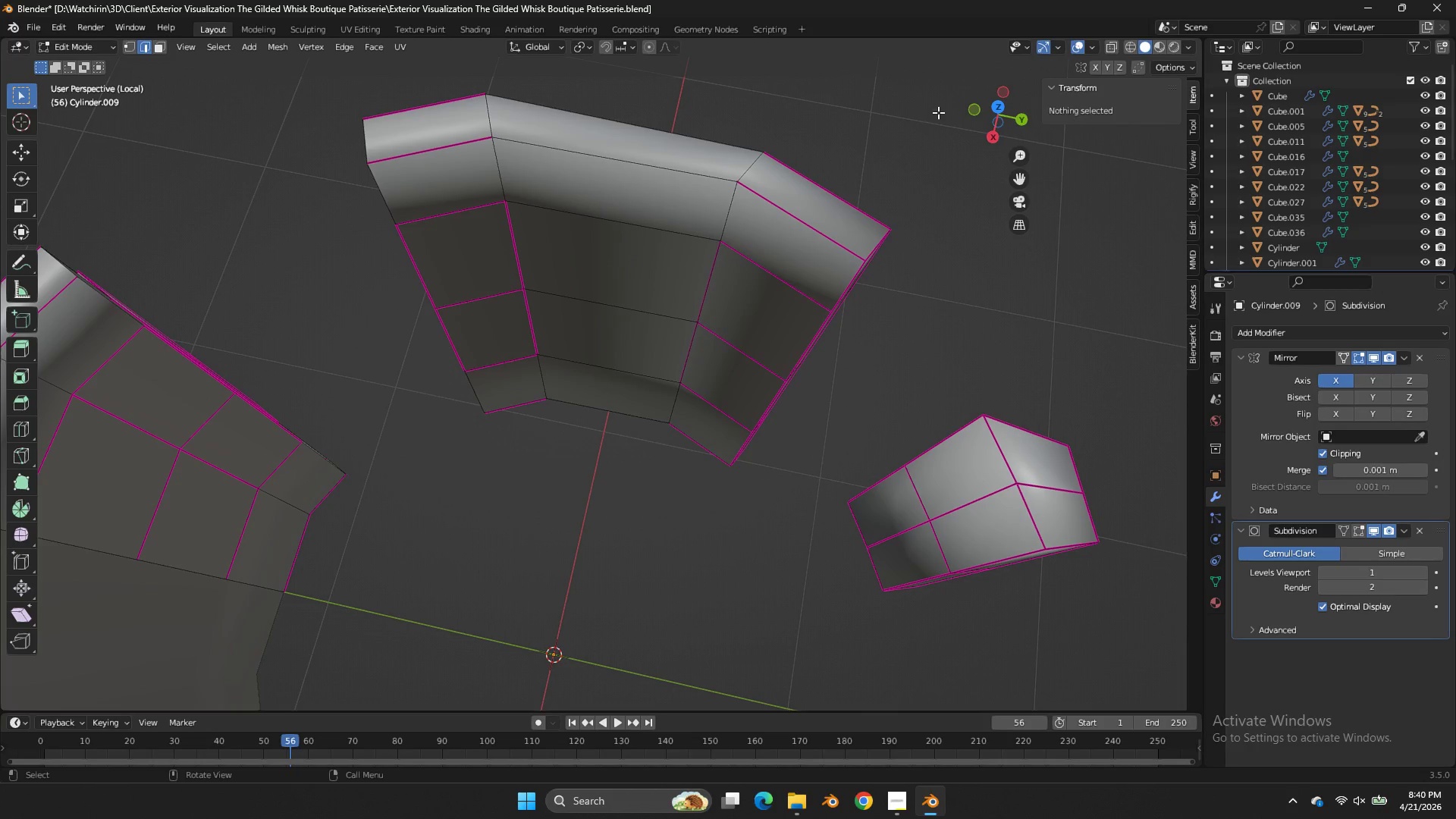 
left_click_drag(start_coordinate=[1006, 124], to_coordinate=[7, 111])
 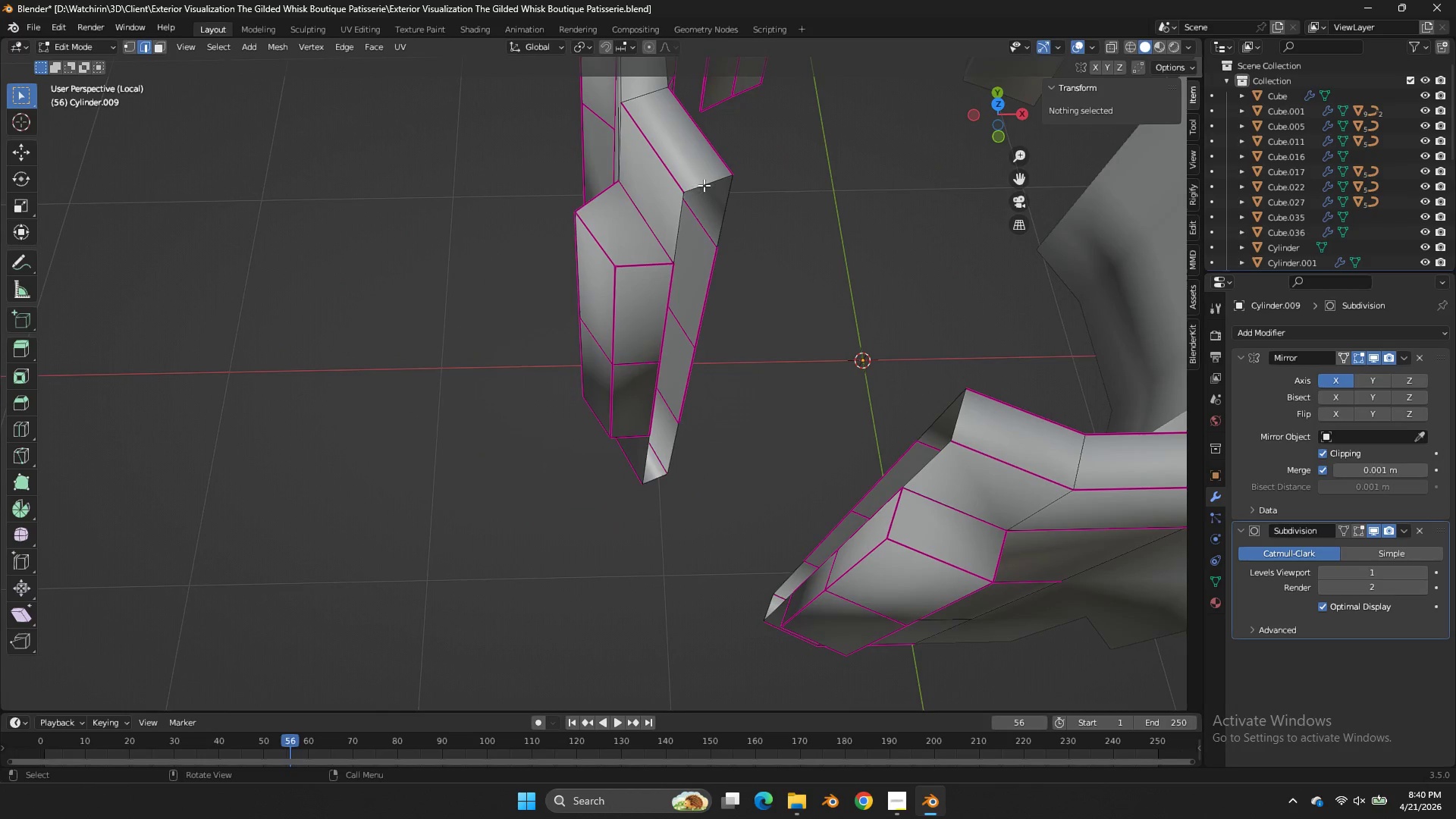 
left_click([704, 185])
 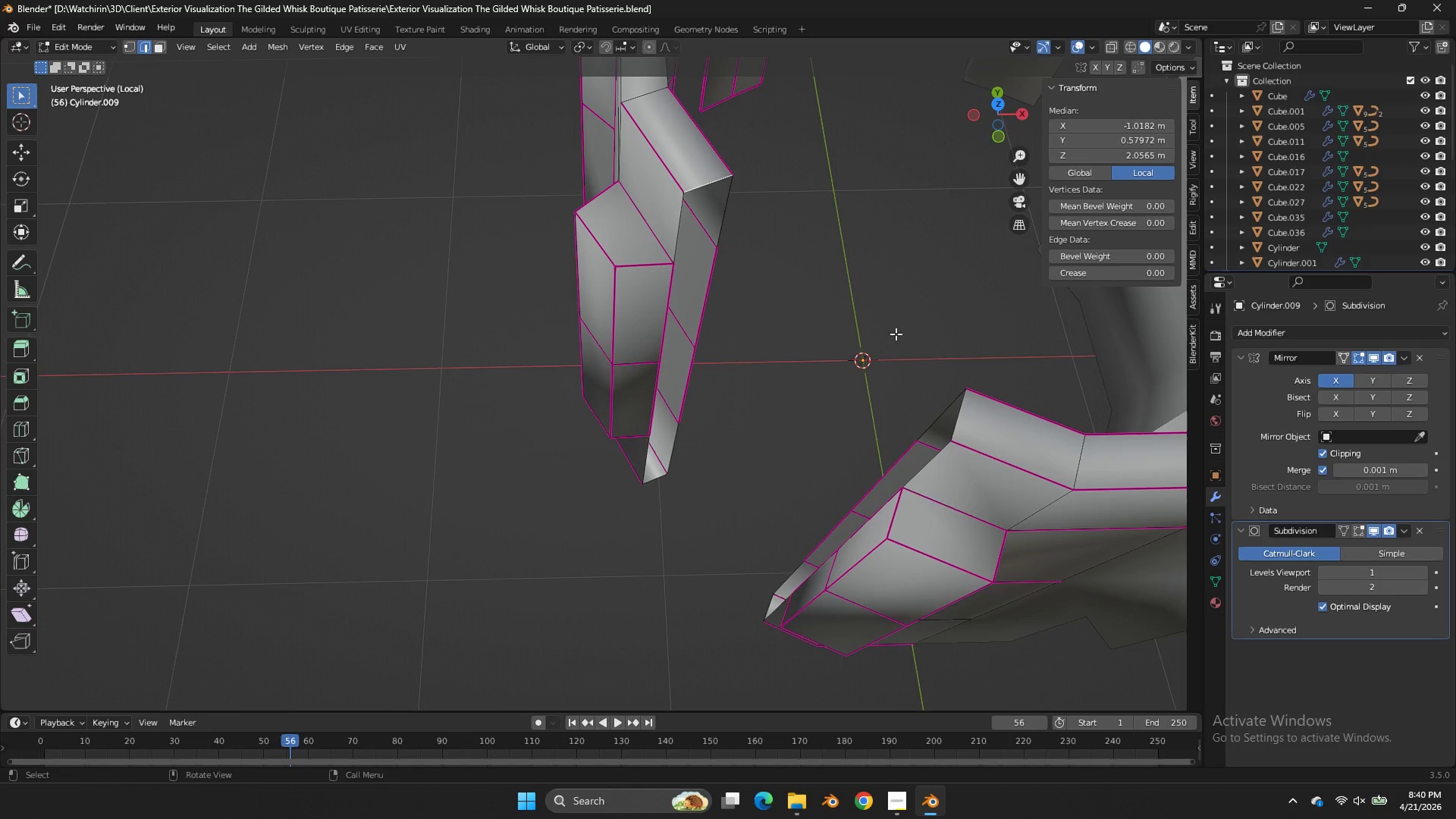 
hold_key(key=ShiftLeft, duration=0.72)
left_click([970, 411])
 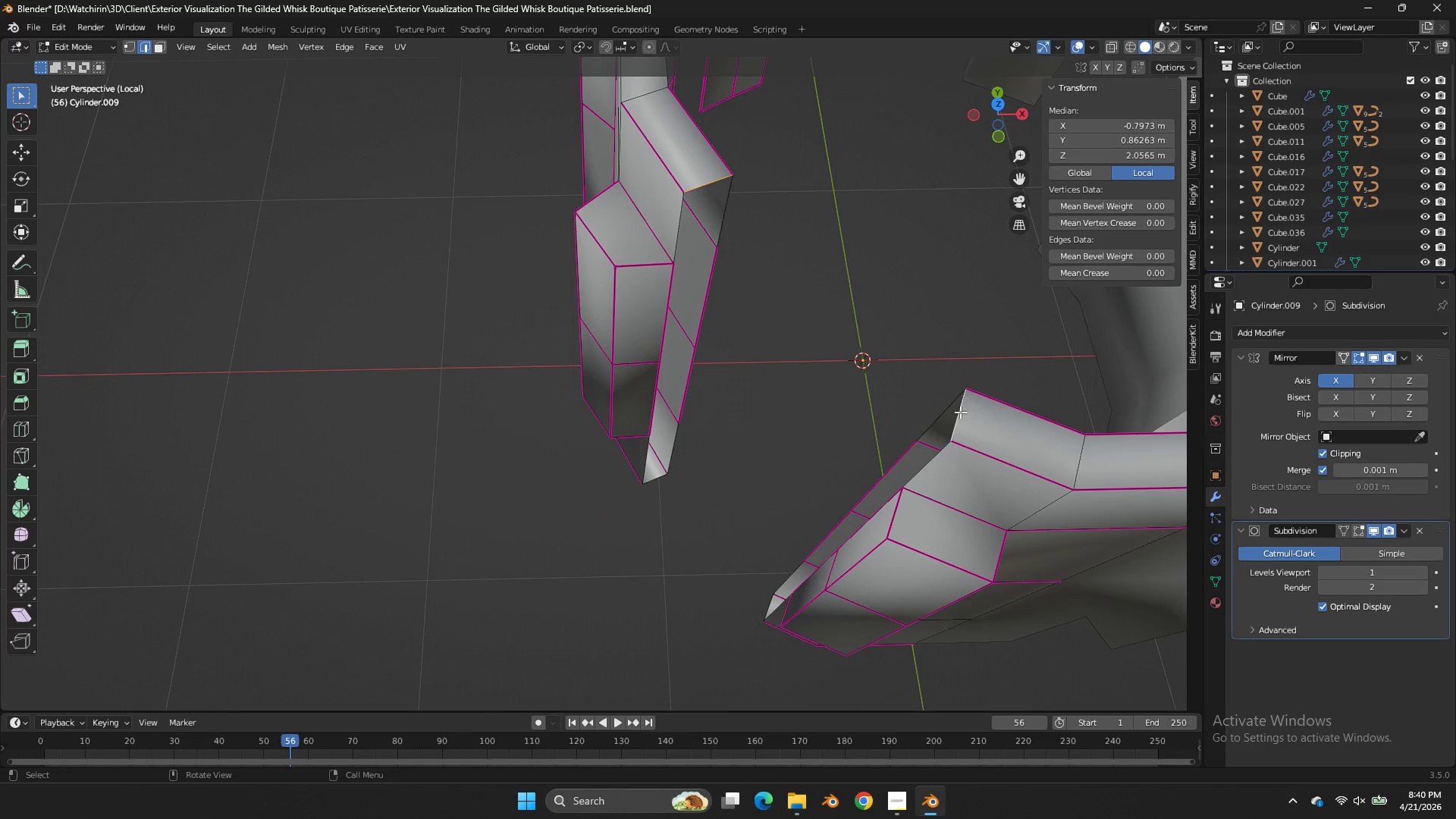 
key(F)
 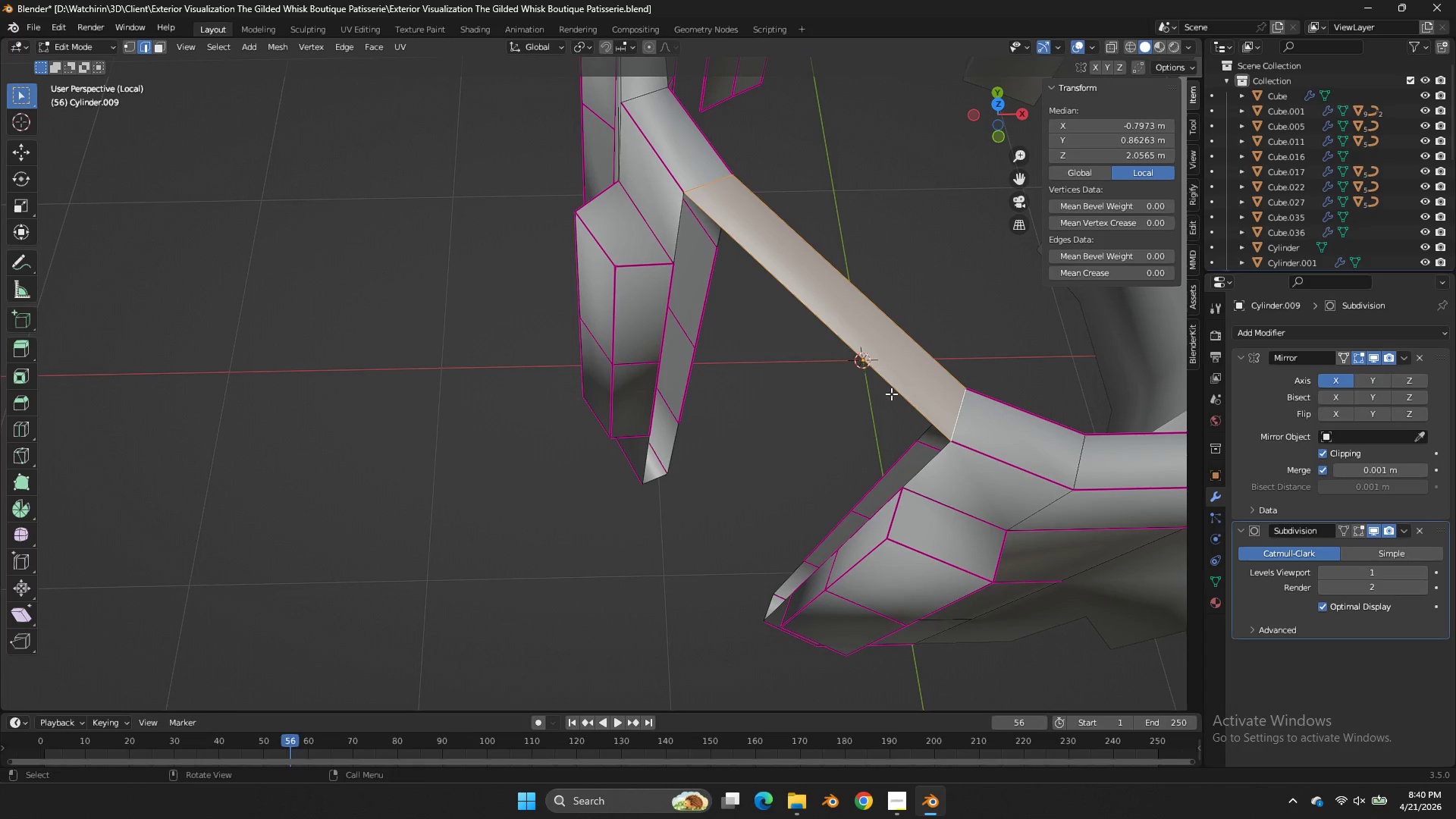 
left_click([880, 390])
 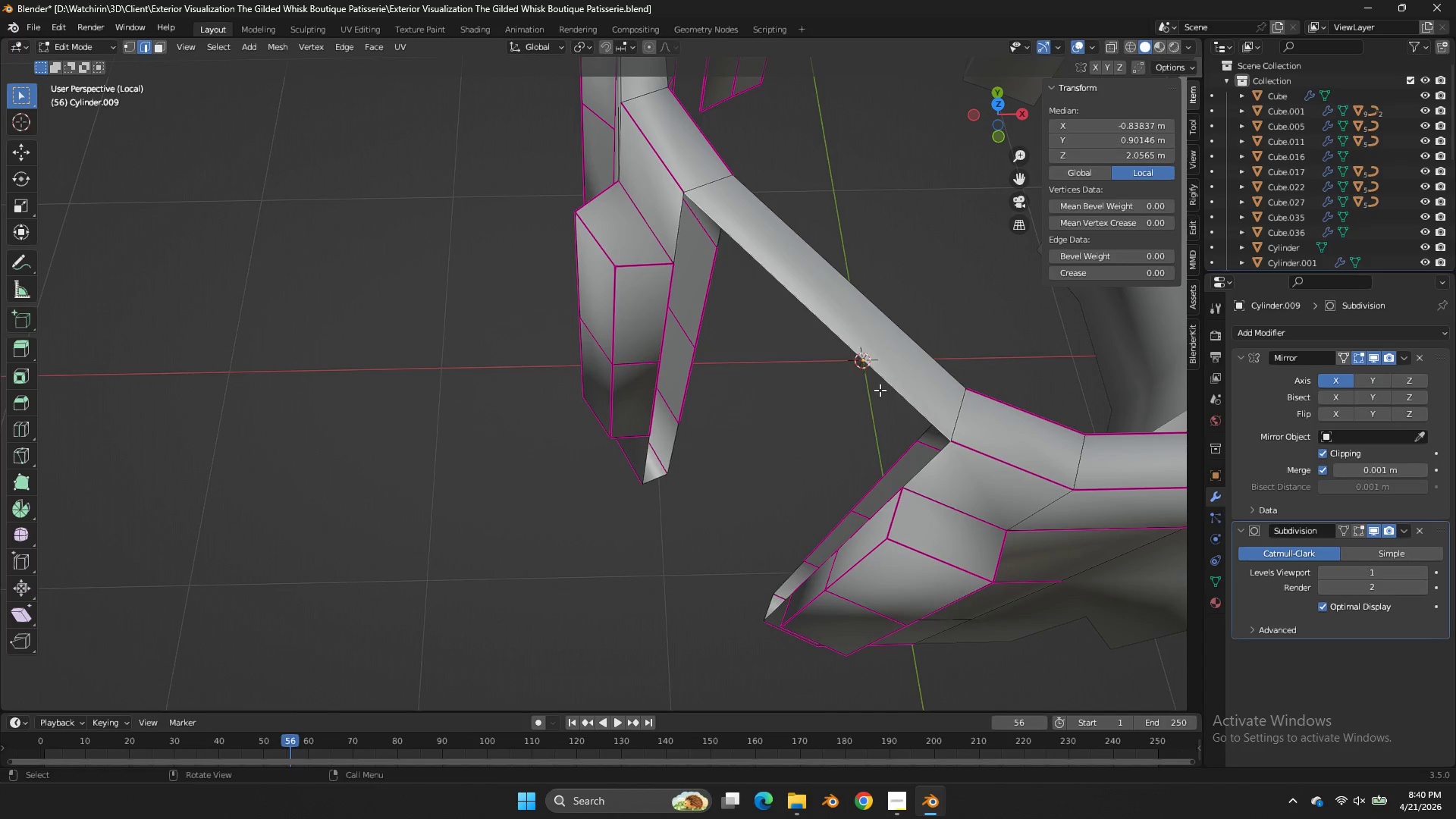 
type(fffffff)
 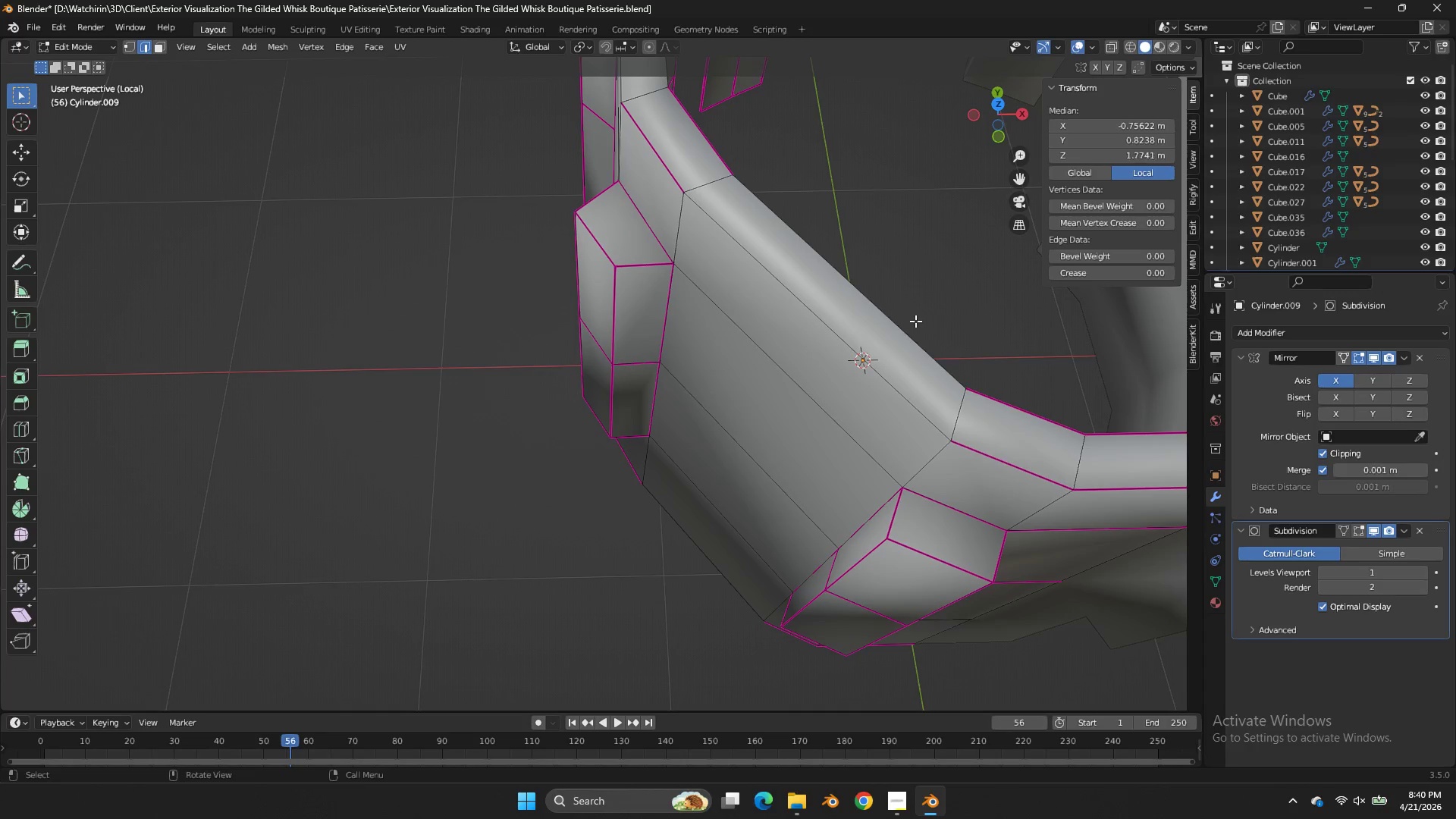 
type(ff)
key(Tab)
key(Tab)
 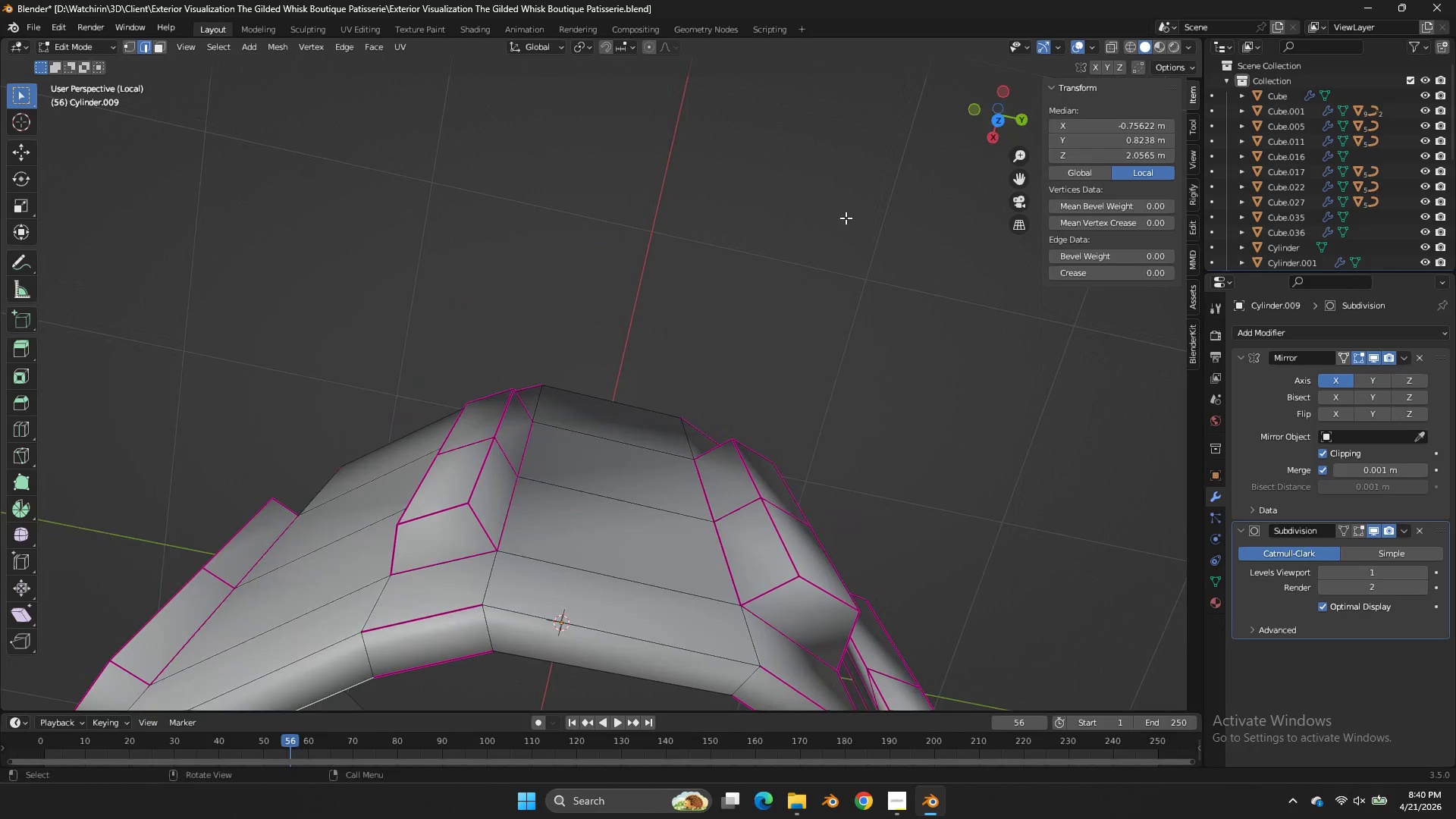 
left_click_drag(start_coordinate=[997, 105], to_coordinate=[850, 102])
 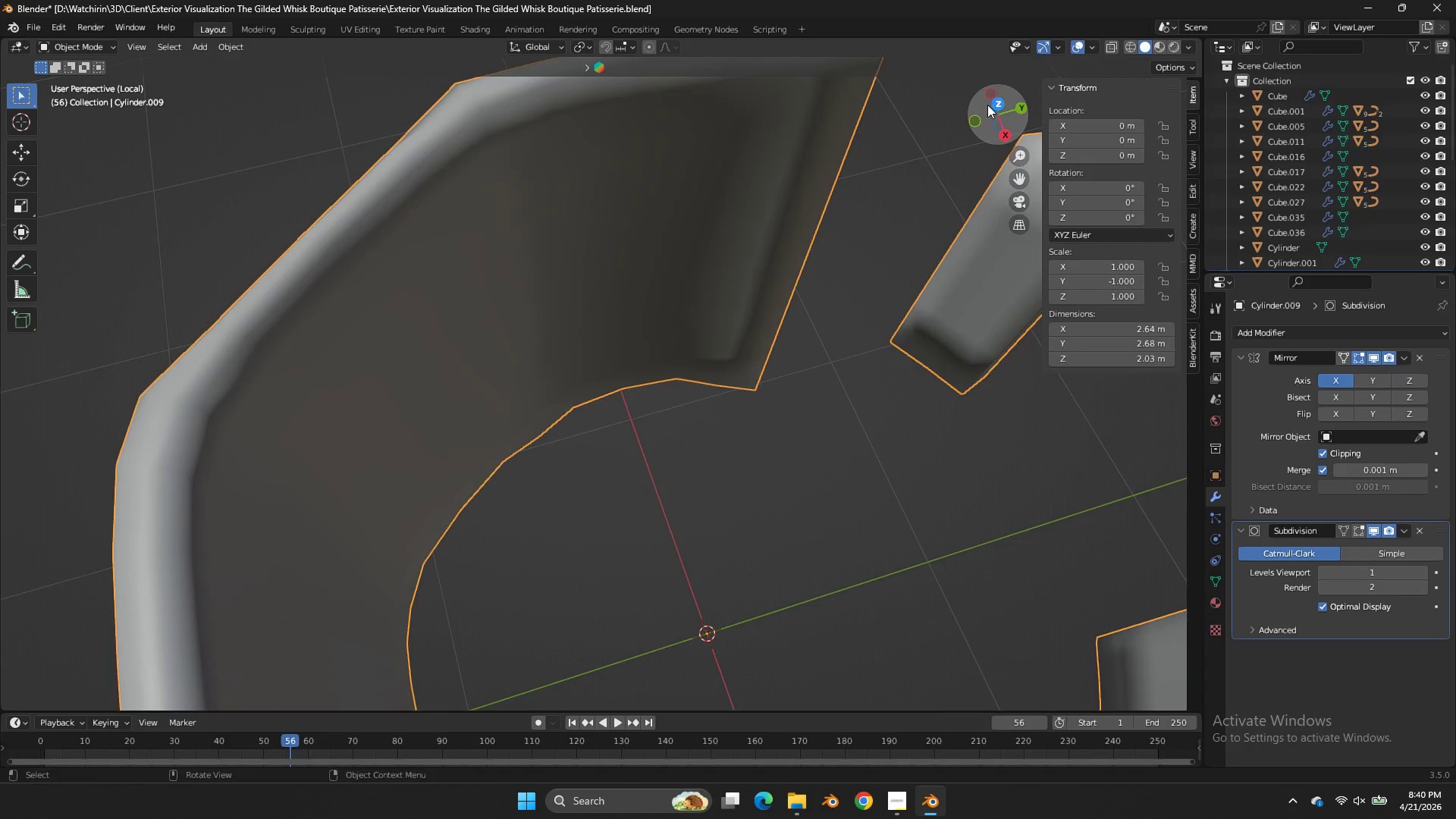 
left_click_drag(start_coordinate=[988, 103], to_coordinate=[921, 119])
 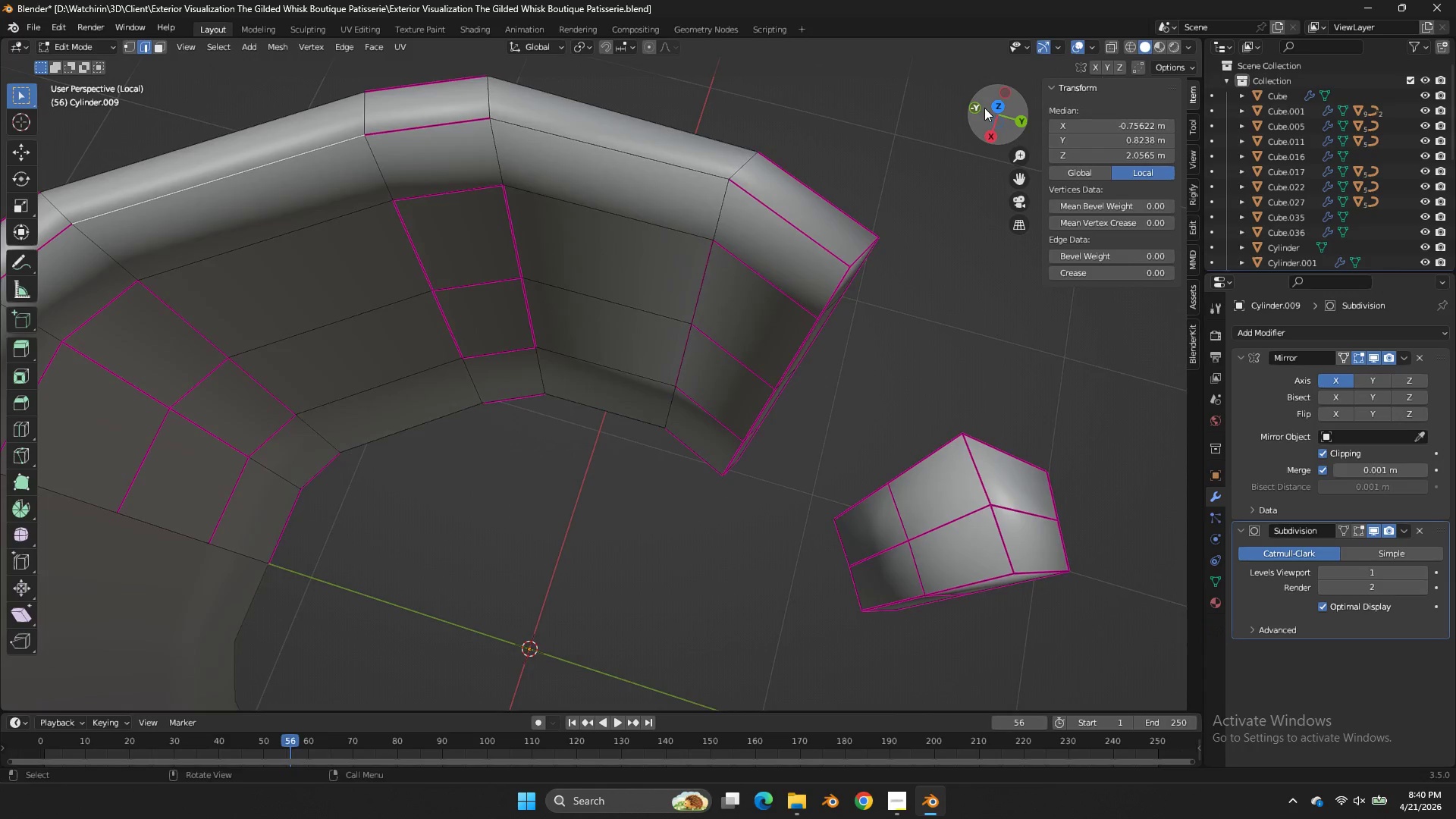 
left_click_drag(start_coordinate=[984, 108], to_coordinate=[993, 174])
 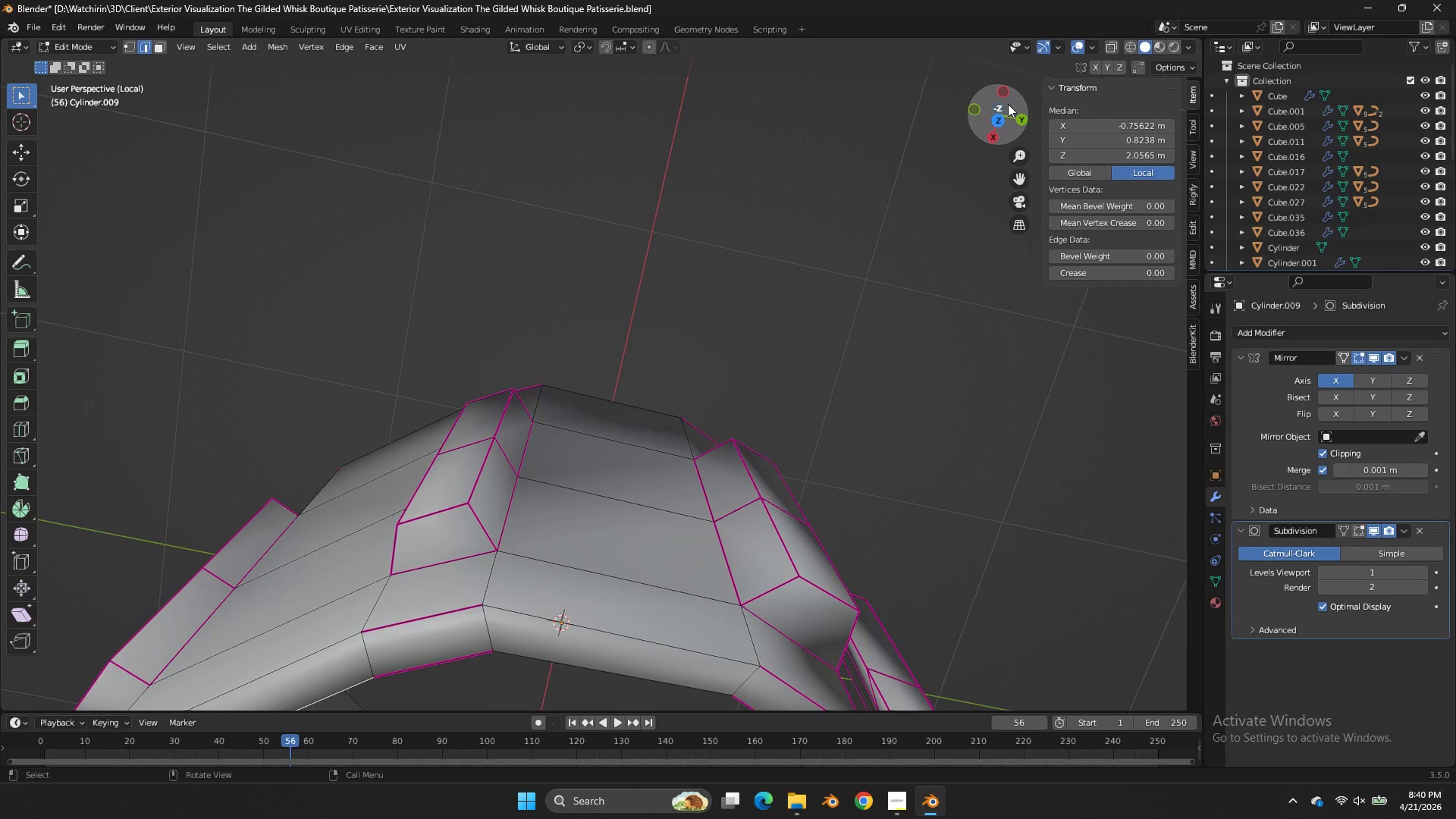 
left_click_drag(start_coordinate=[1002, 113], to_coordinate=[1102, 706])
 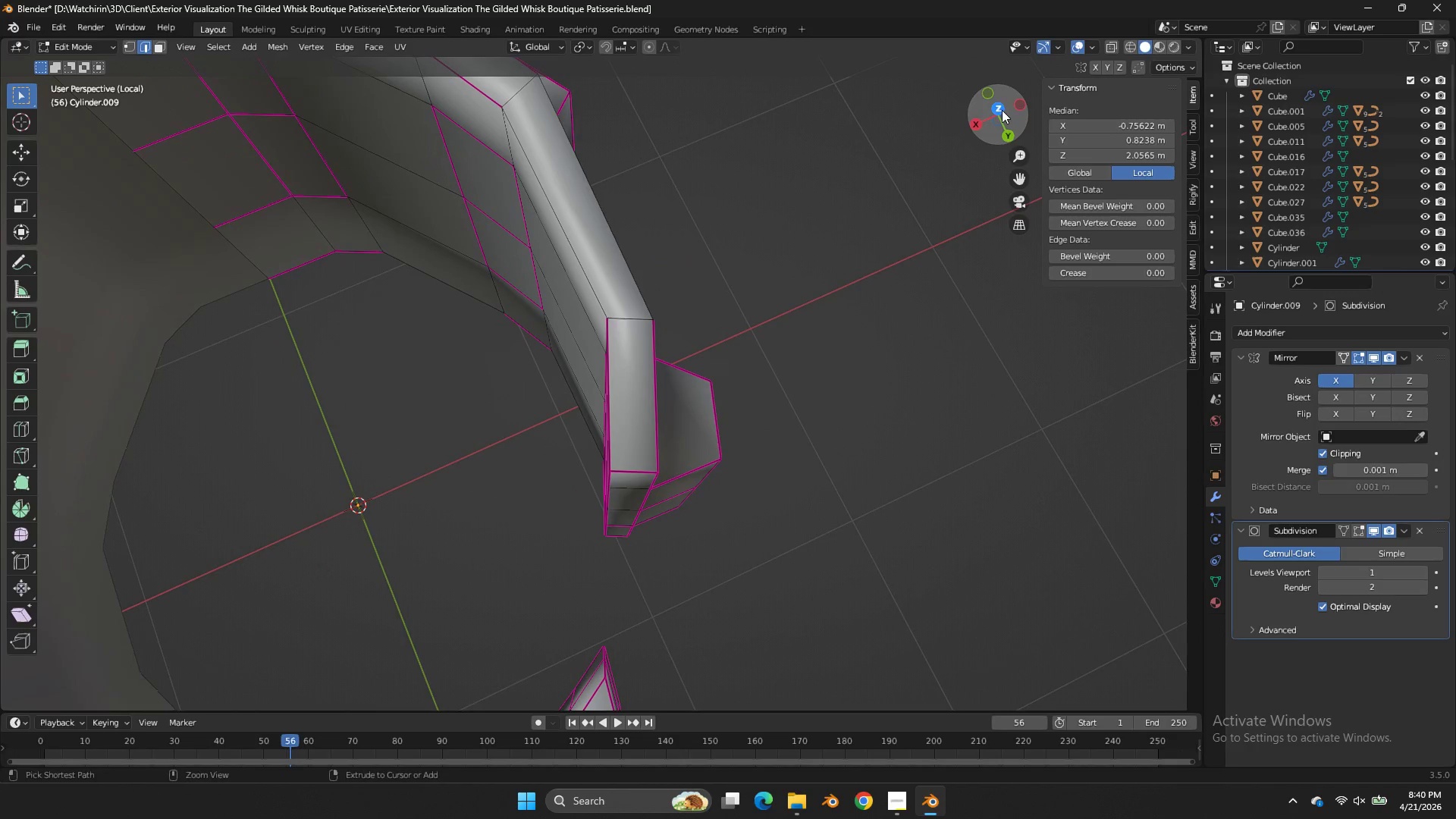 
key(Control+S)
 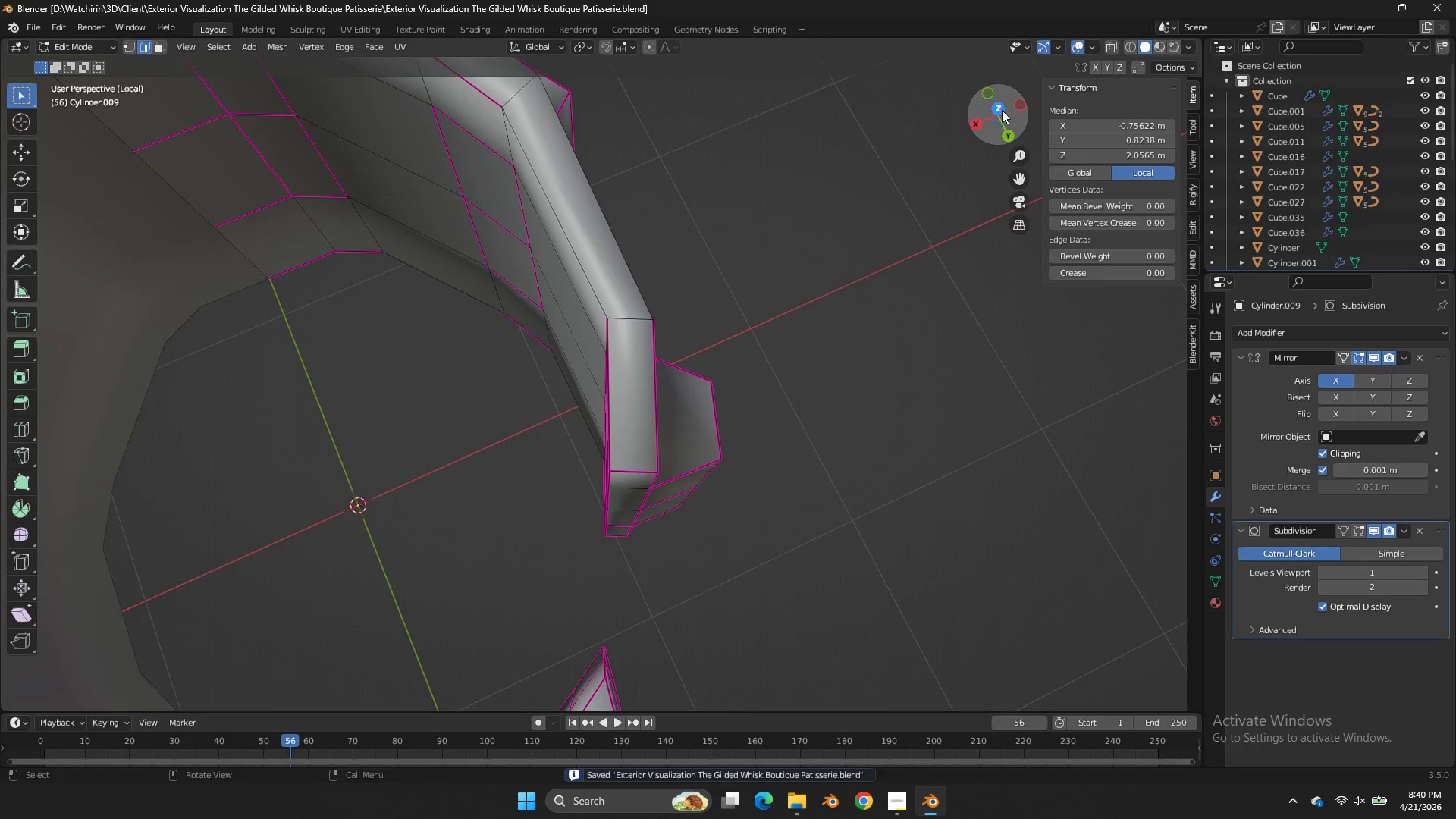 
left_click_drag(start_coordinate=[1002, 110], to_coordinate=[1059, 92])
 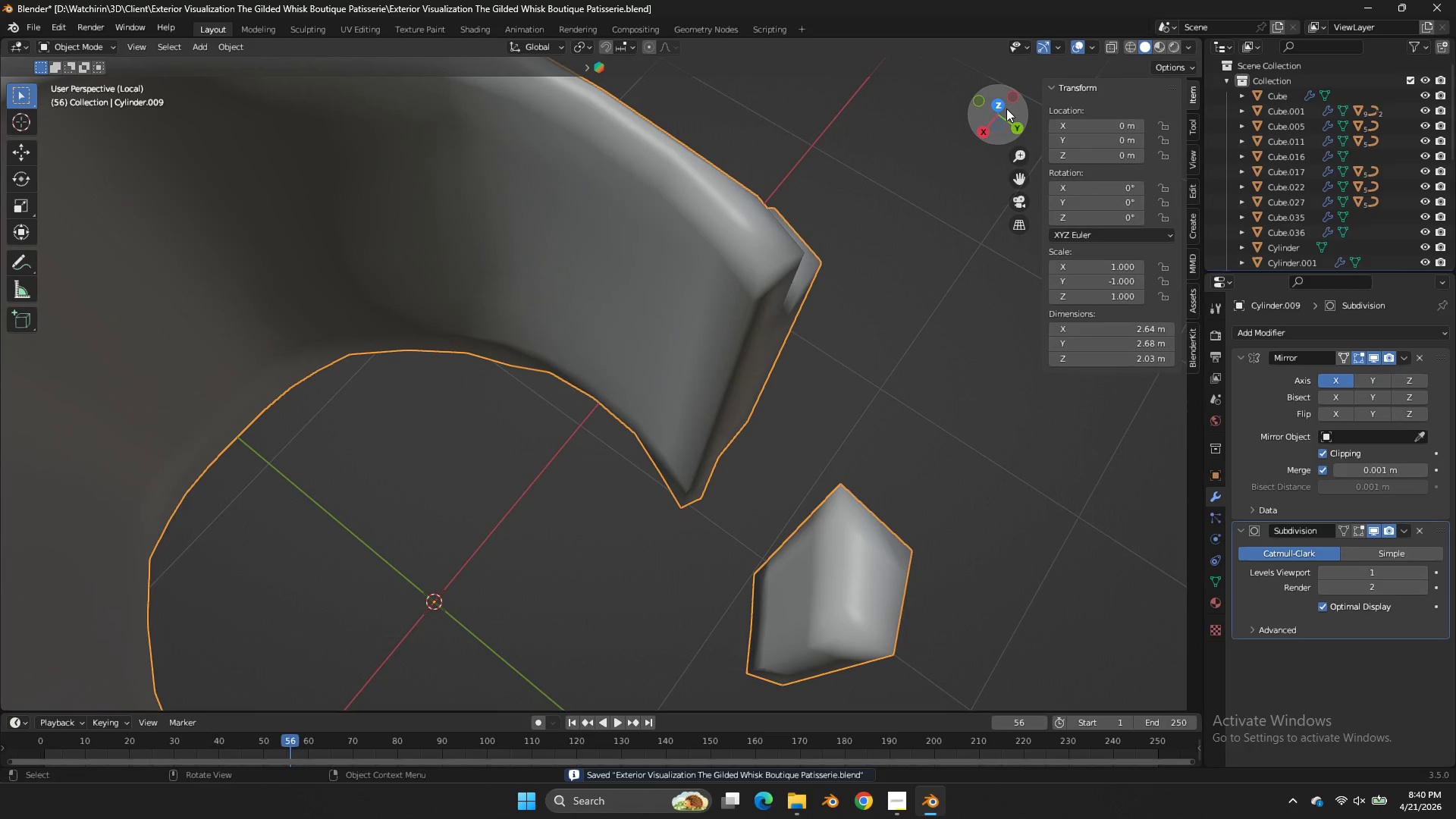 
key(Tab)
 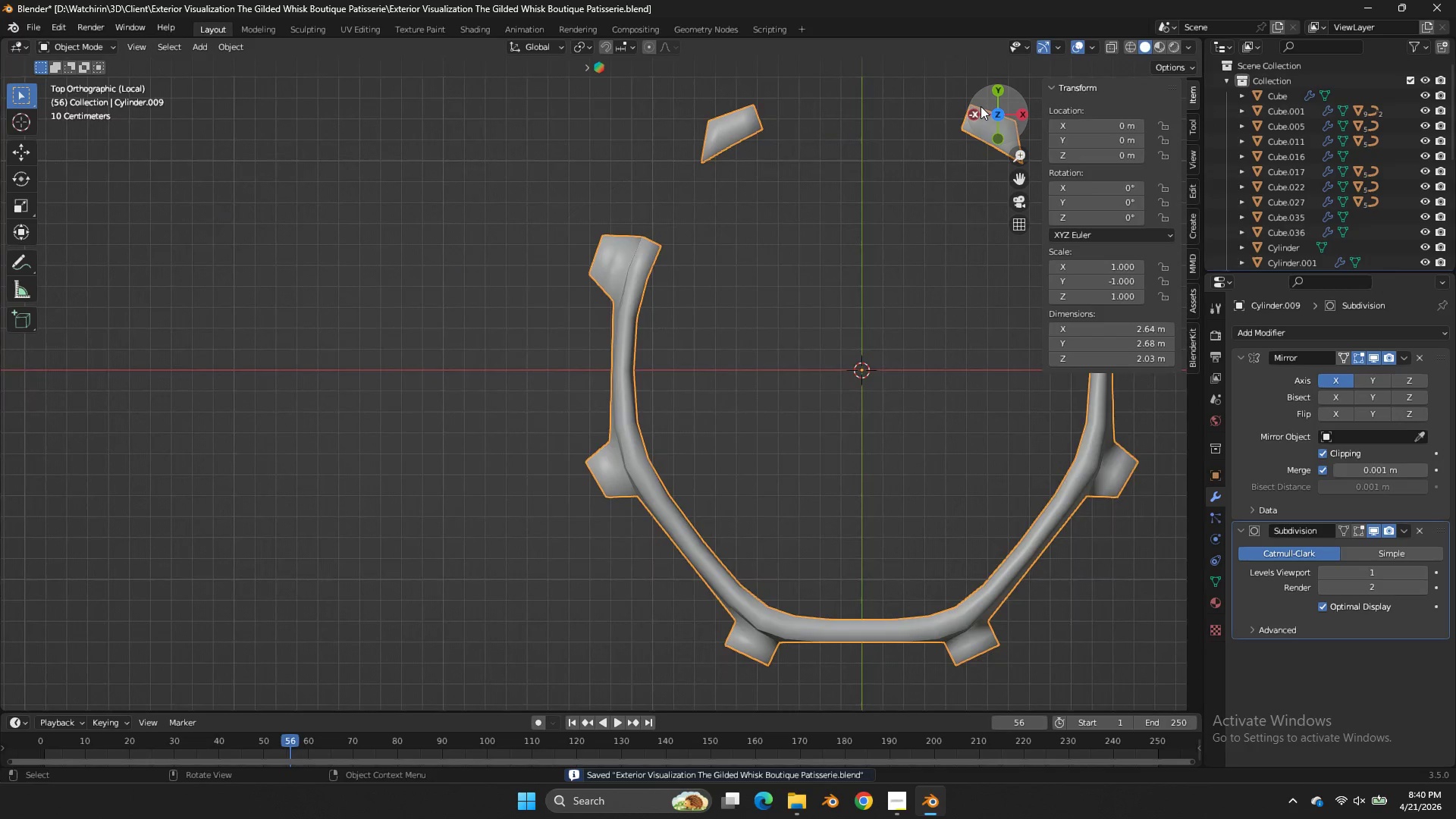 
key(NumpadDivide)
 